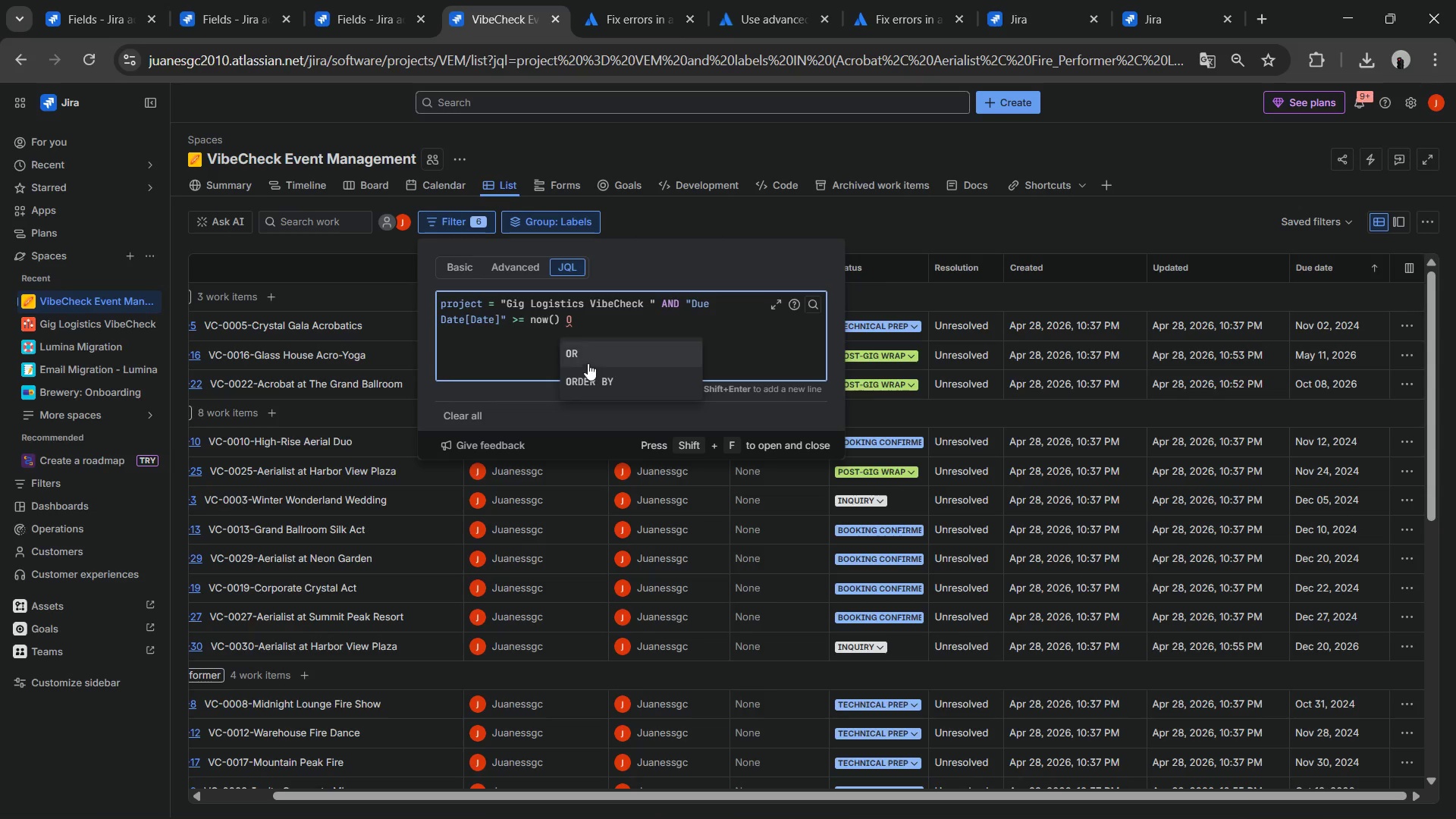 
left_click([572, 381])
 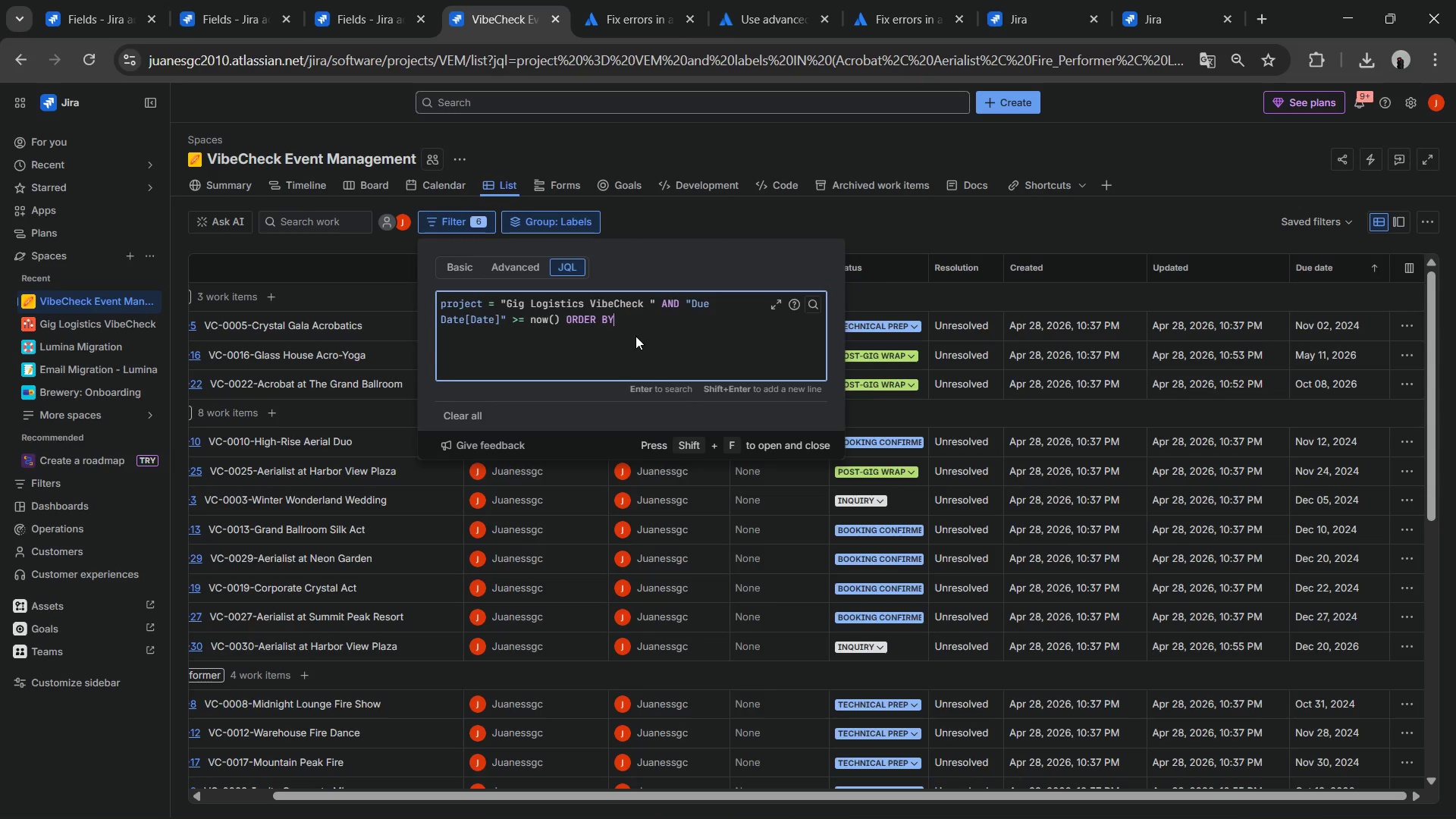 
left_click([644, 328])
 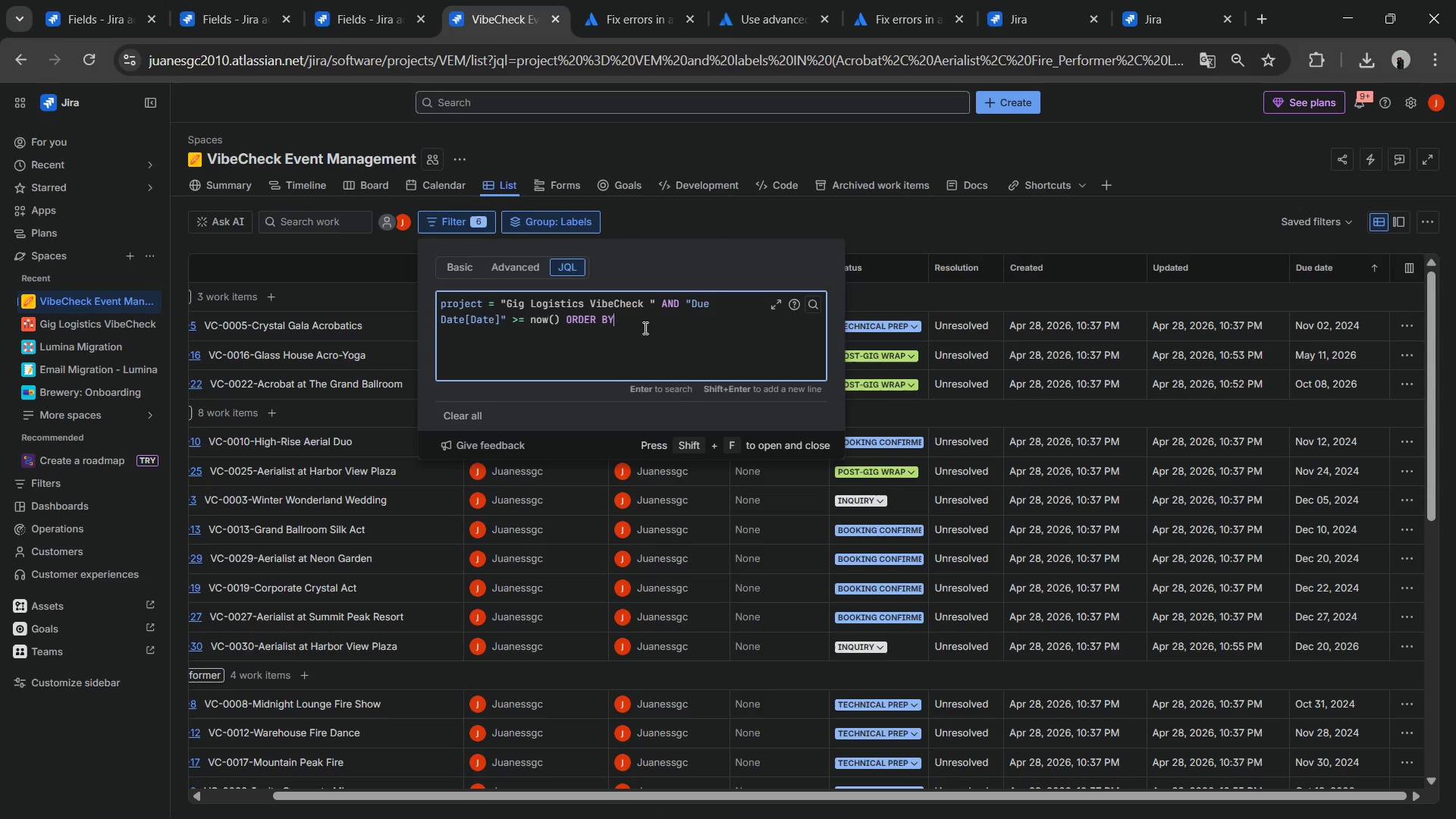 
type( @Due)
 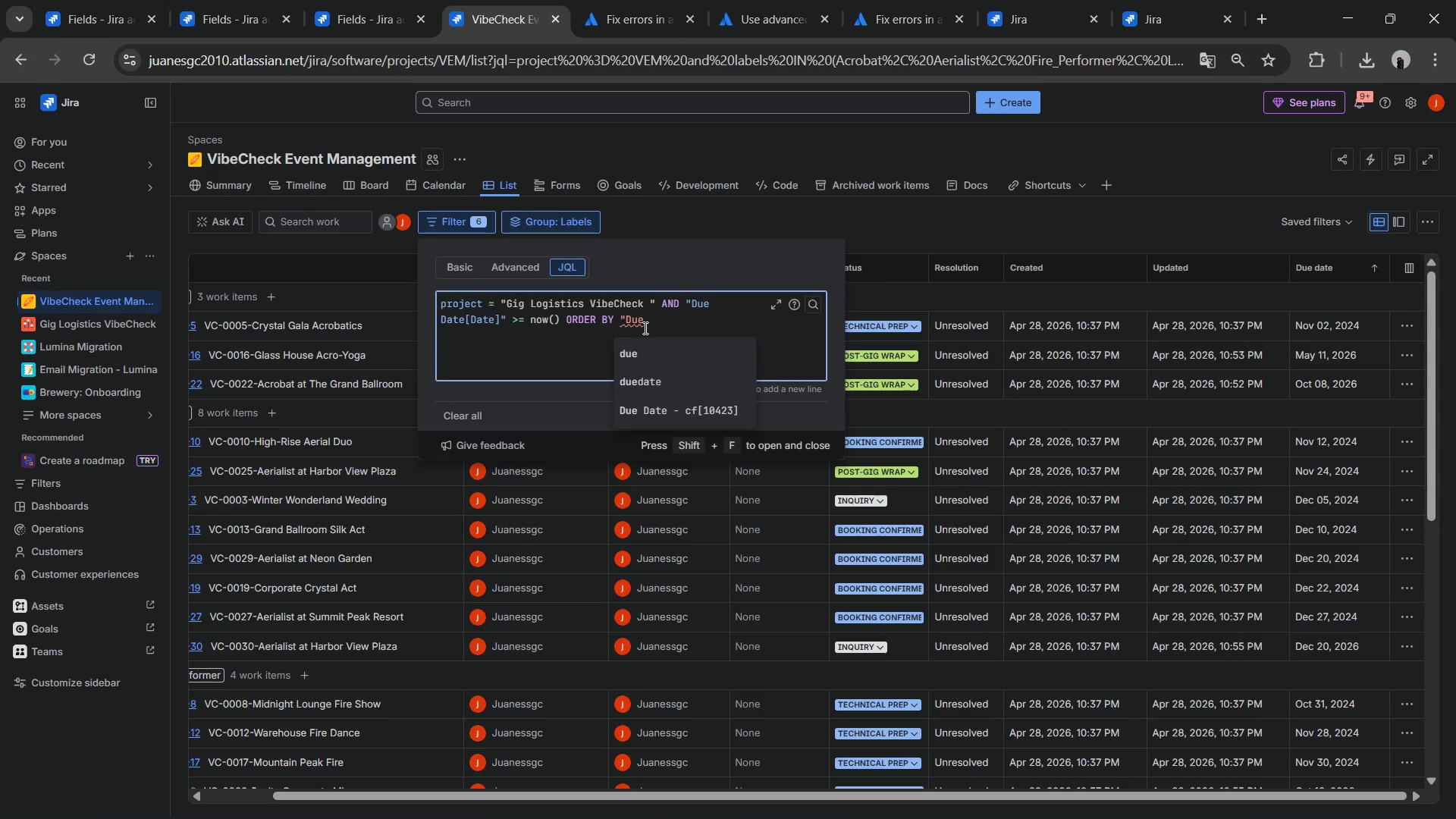 
left_click([680, 392])
 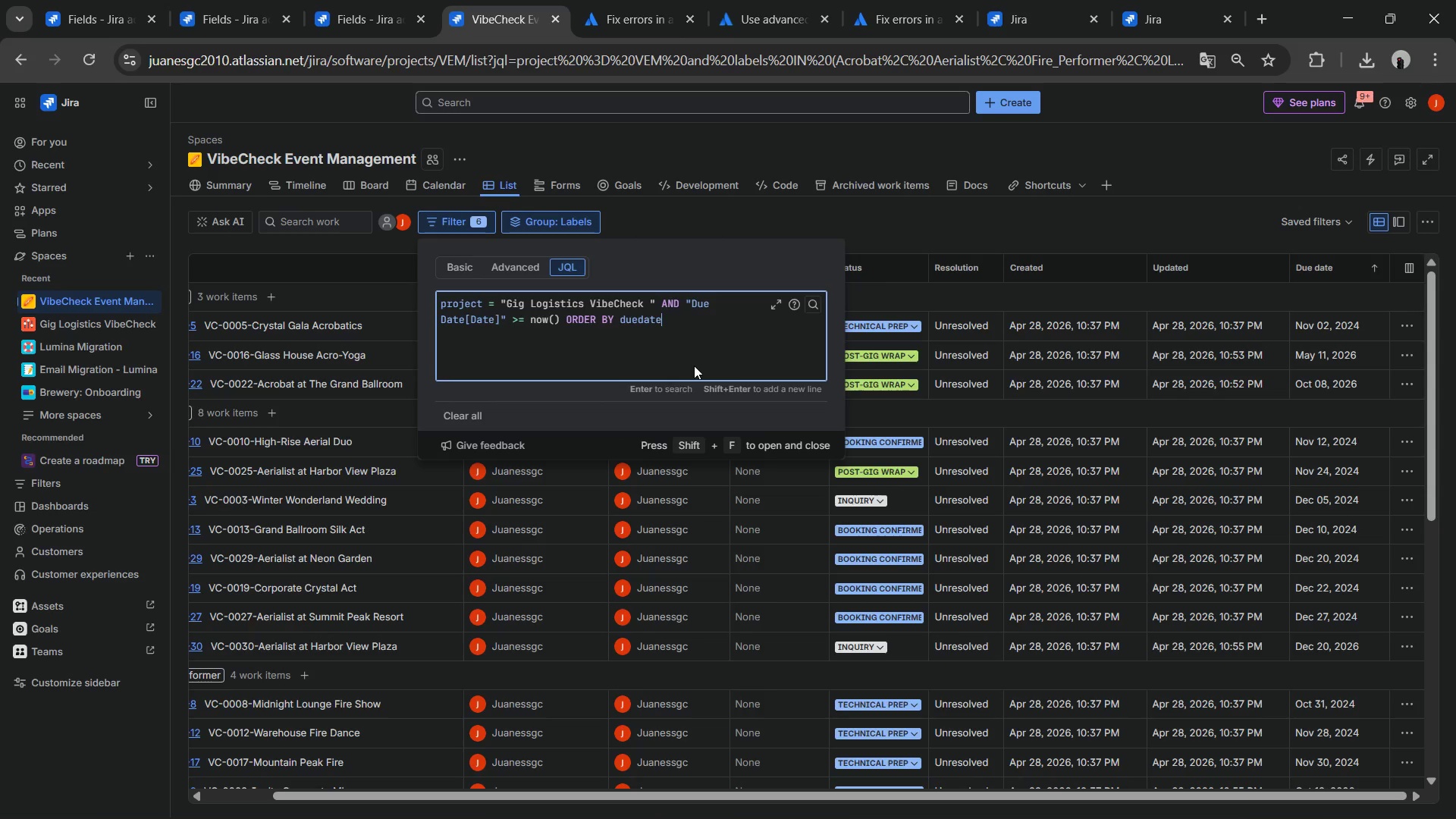 
key(Backspace)
key(Backspace)
key(Backspace)
key(Backspace)
key(Backspace)
key(Backspace)
key(Backspace)
type(Due)
 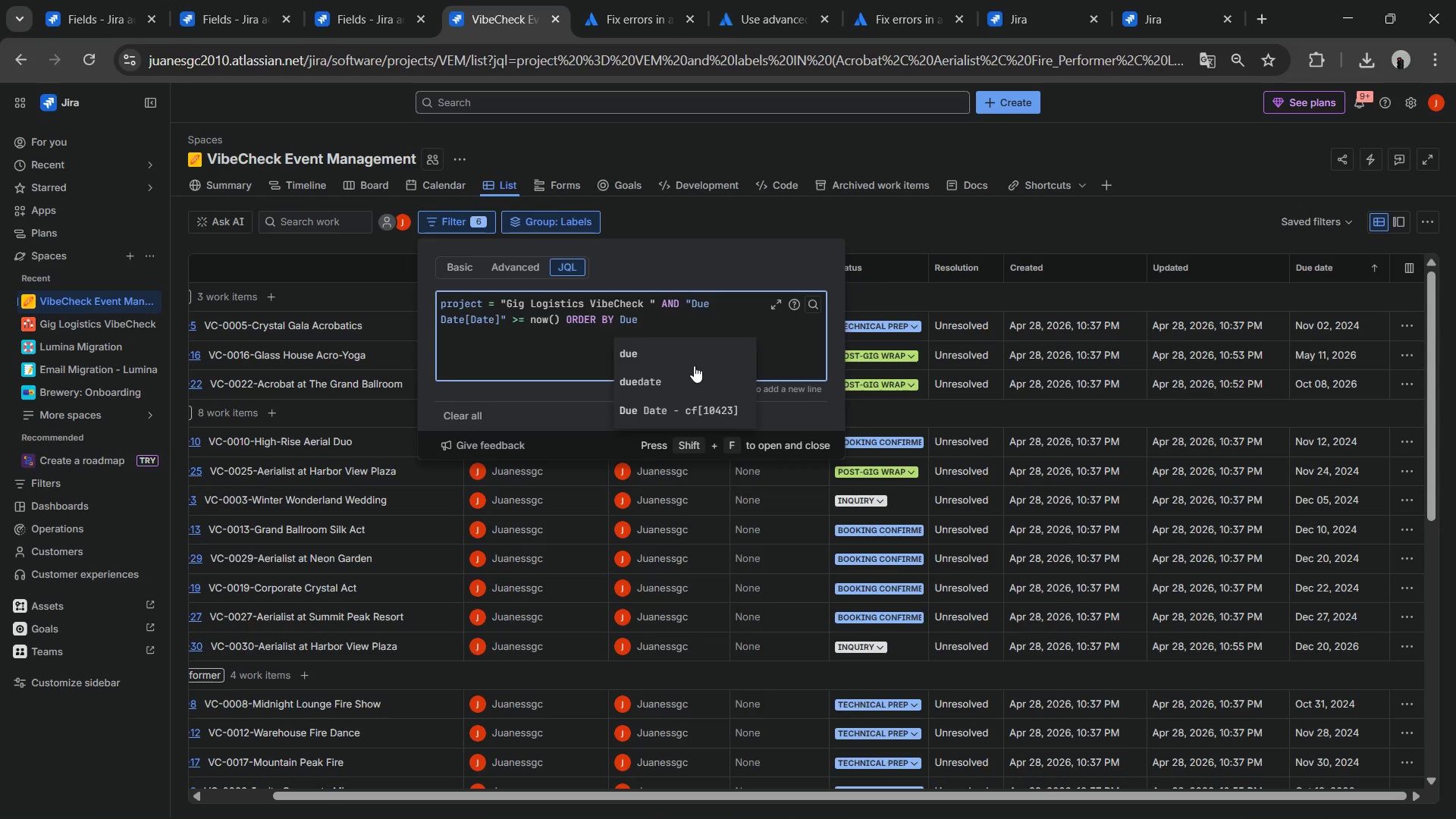 
left_click([668, 410])
 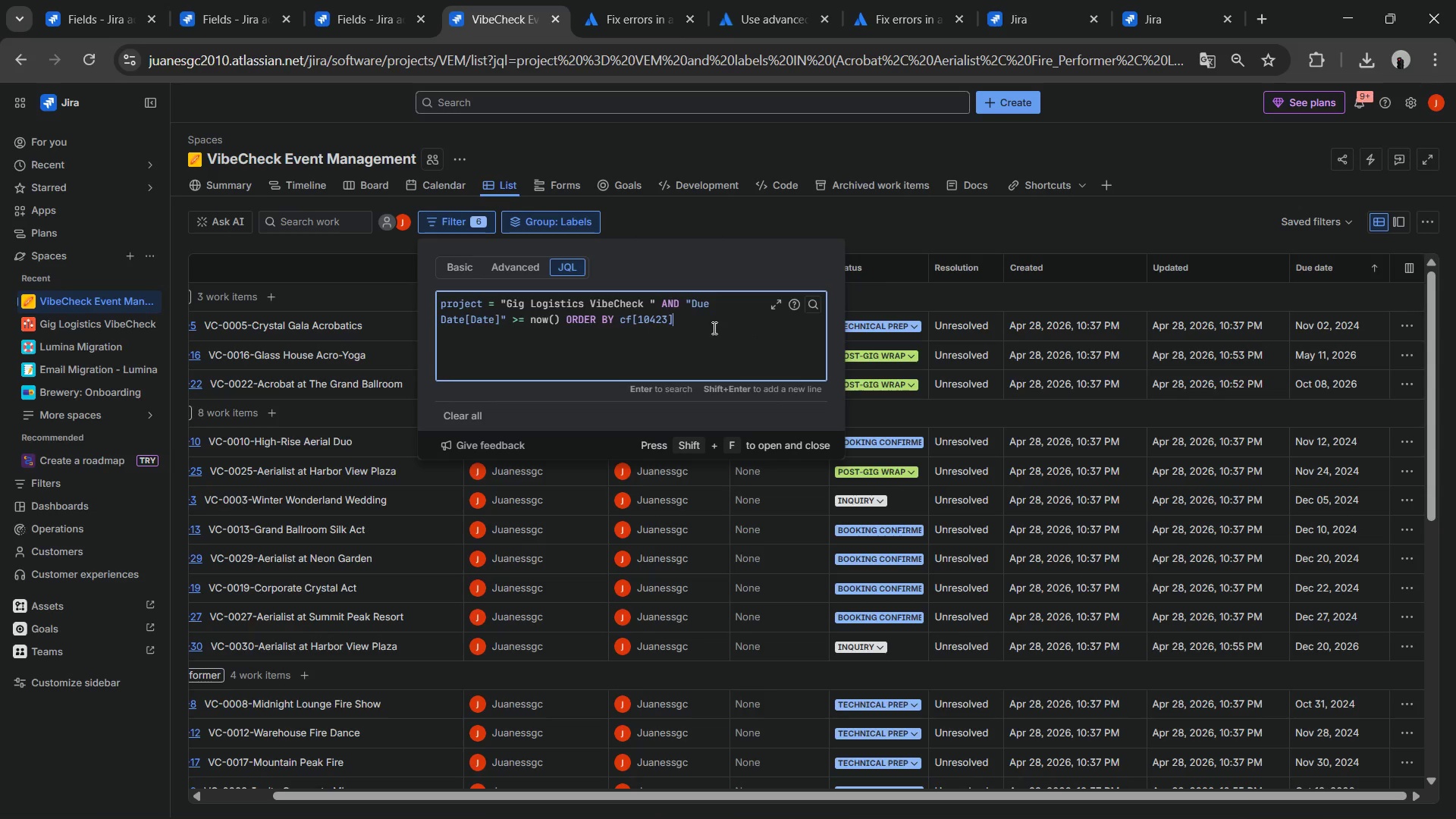 
left_click([714, 326])
 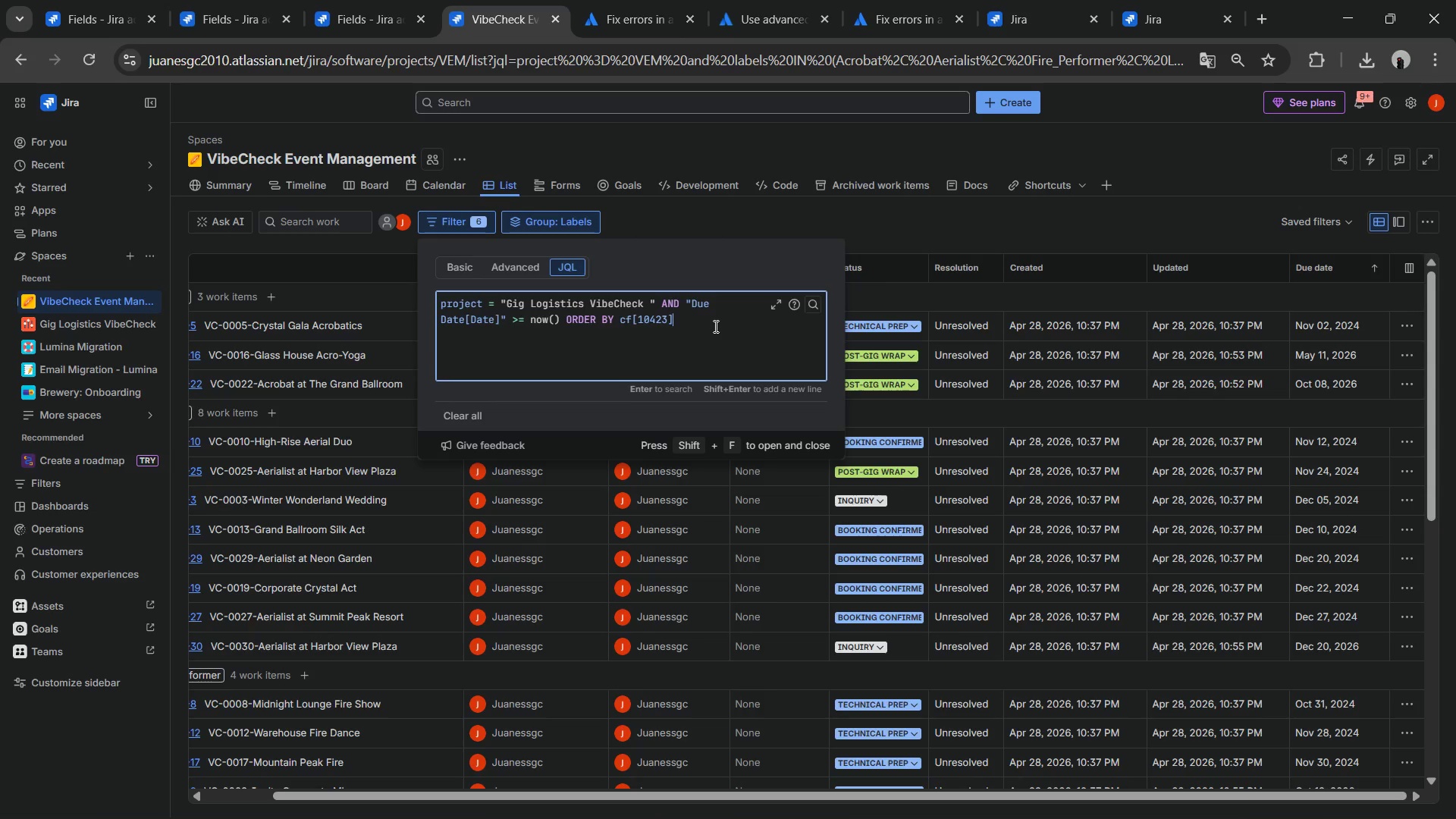 
wait(5.06)
 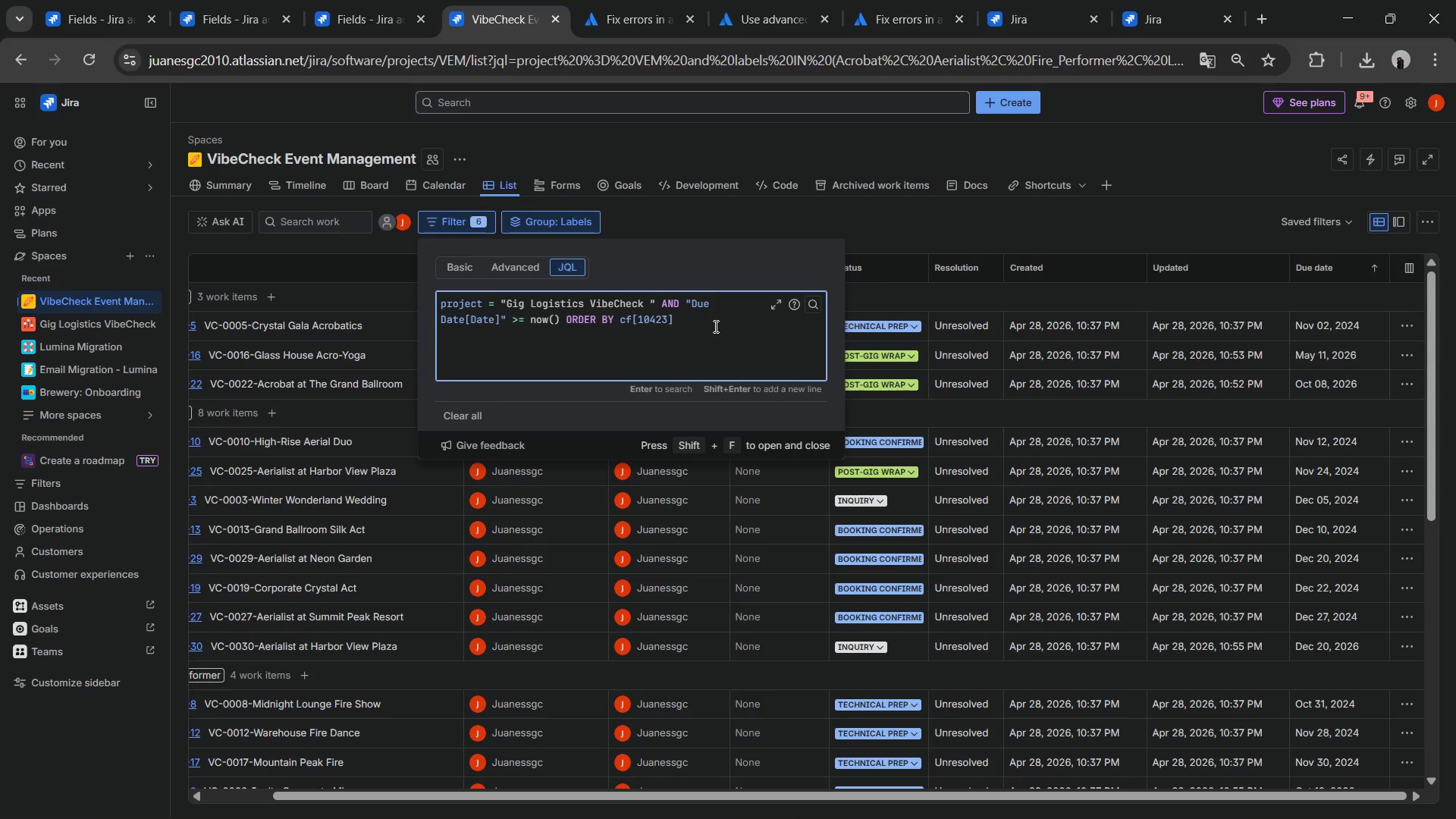 
key(Shift+2)
 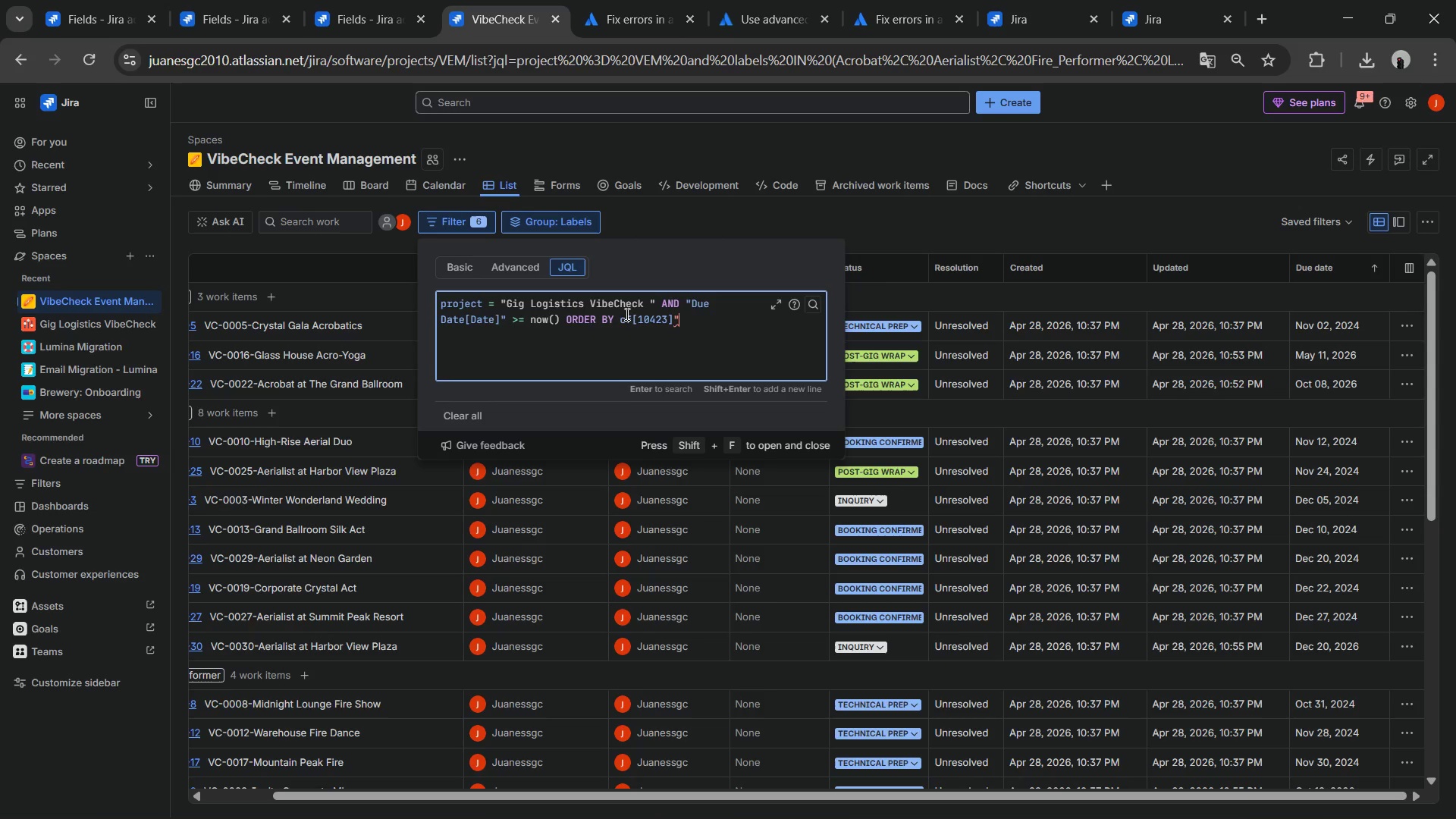 
left_click([618, 314])
 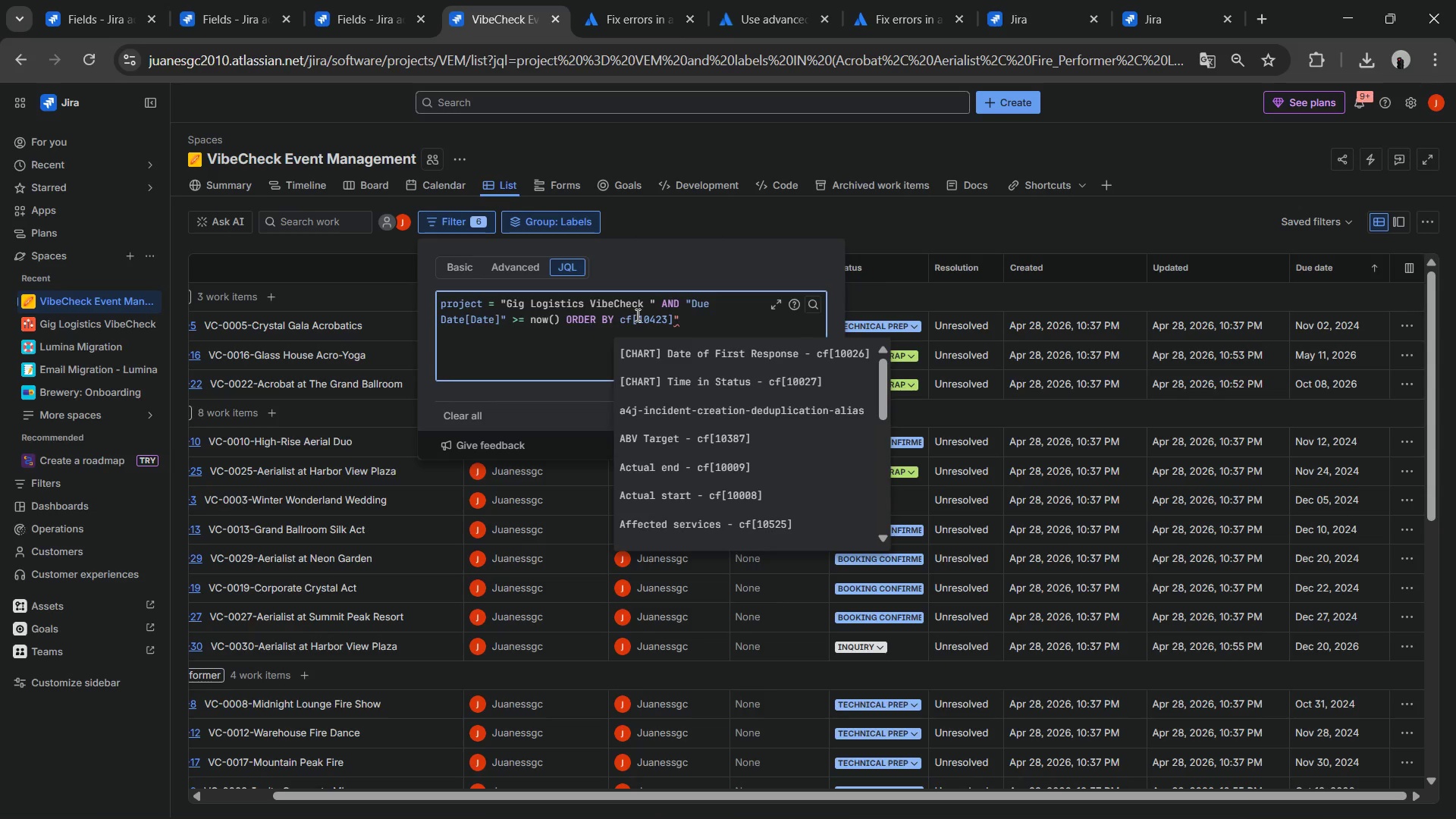 
key(Shift+2)
 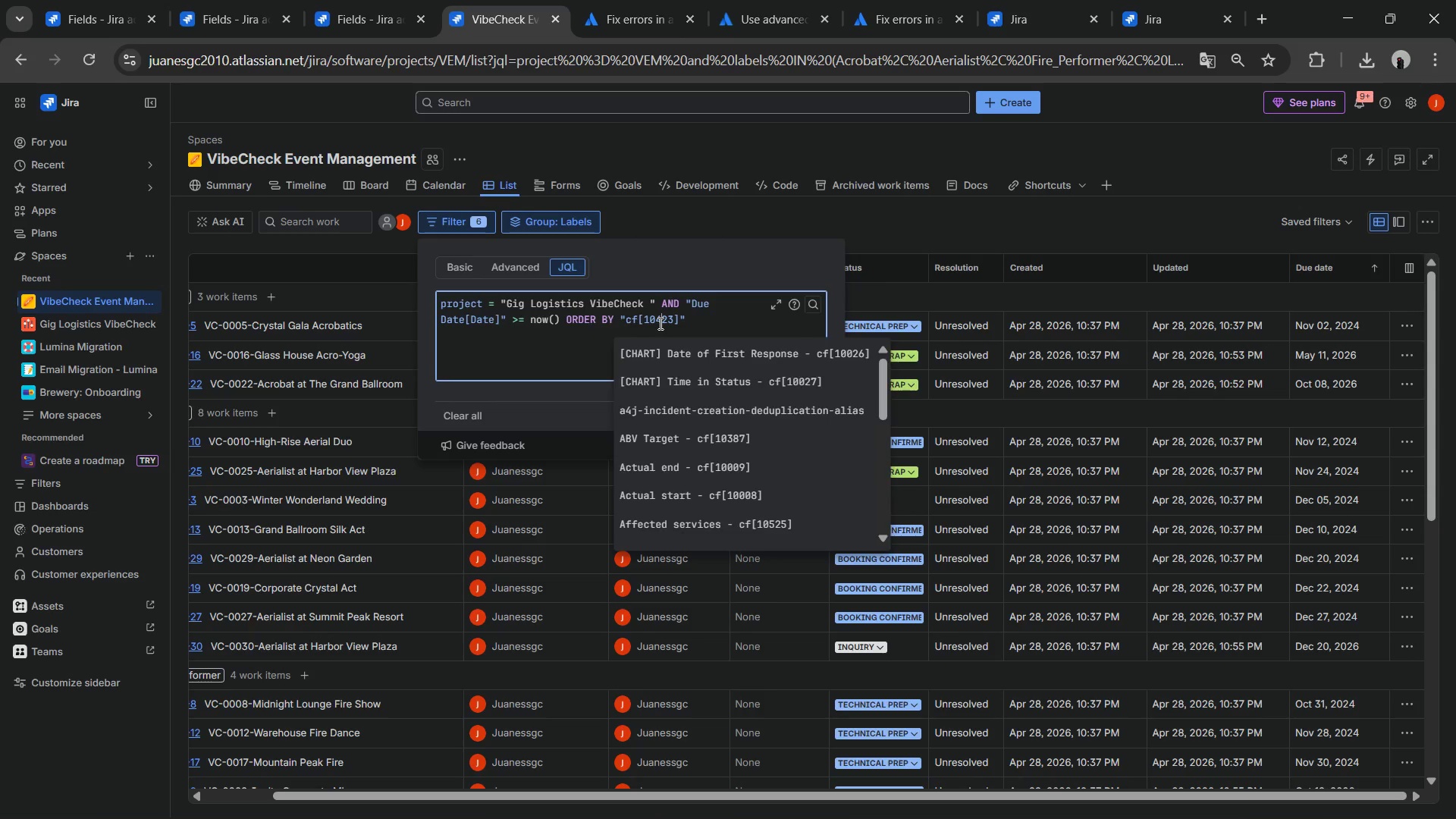 
double_click([659, 323])
 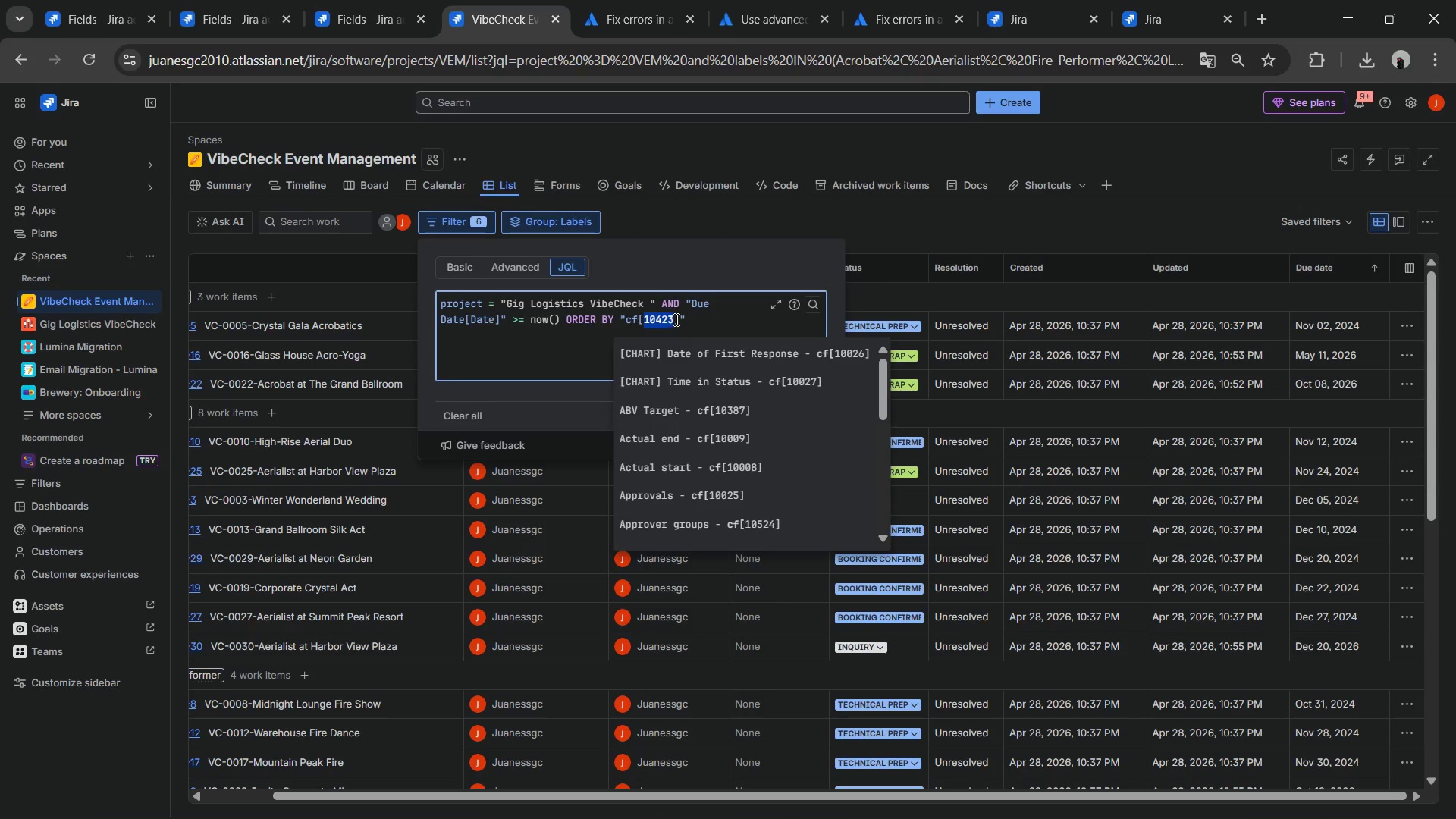 
double_click([662, 321])
 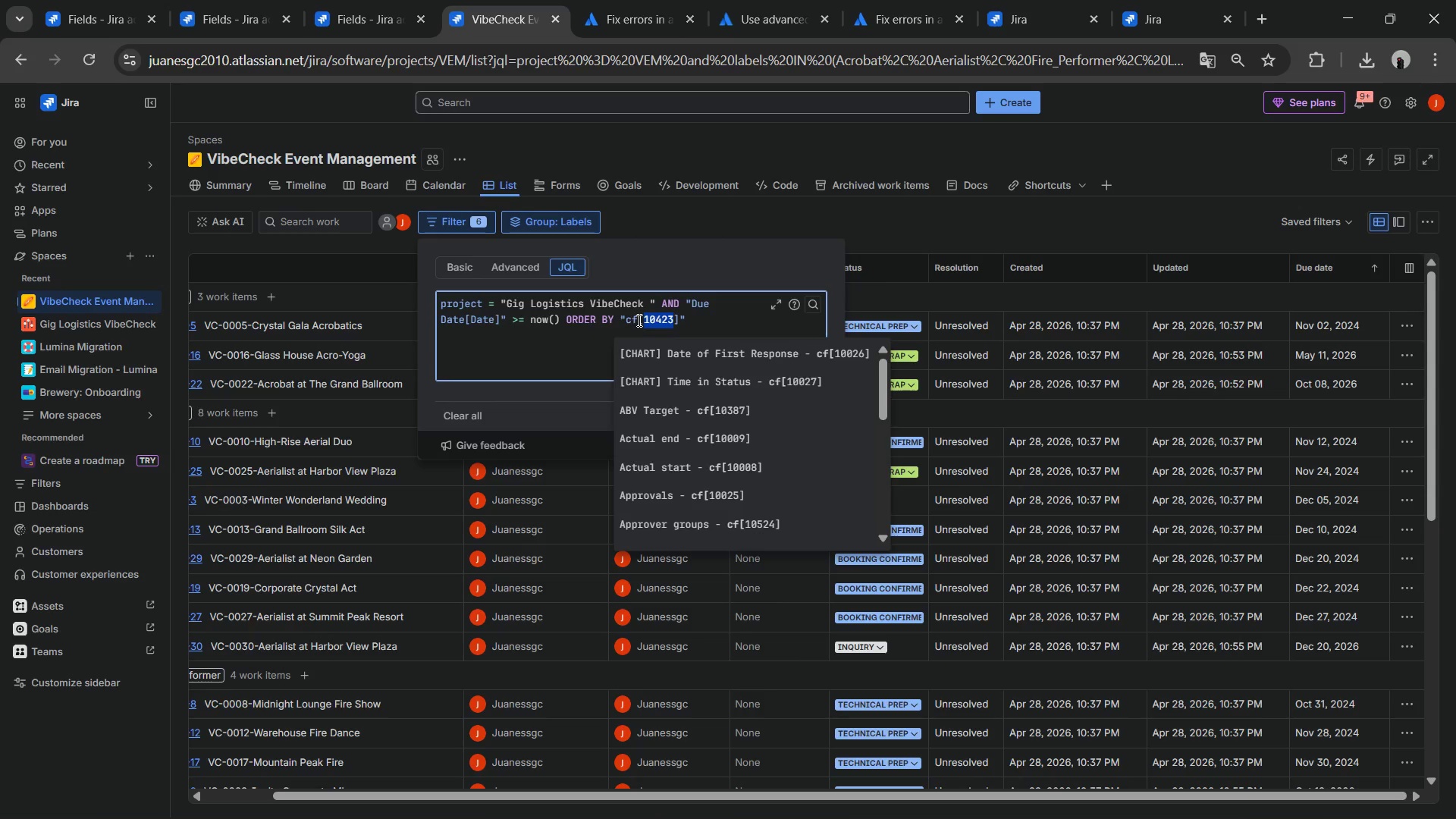 
double_click([638, 320])
 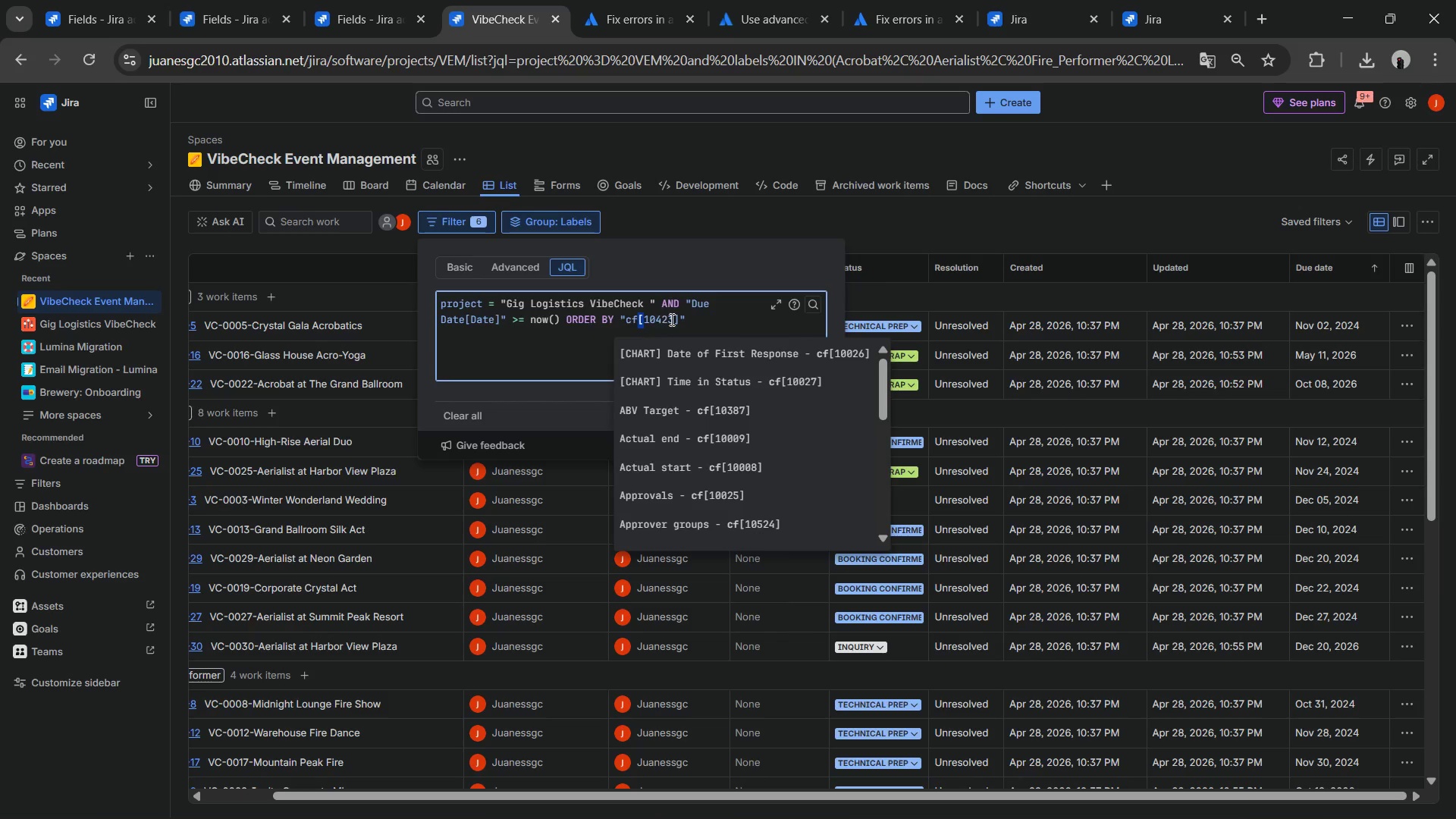 
left_click([670, 319])
 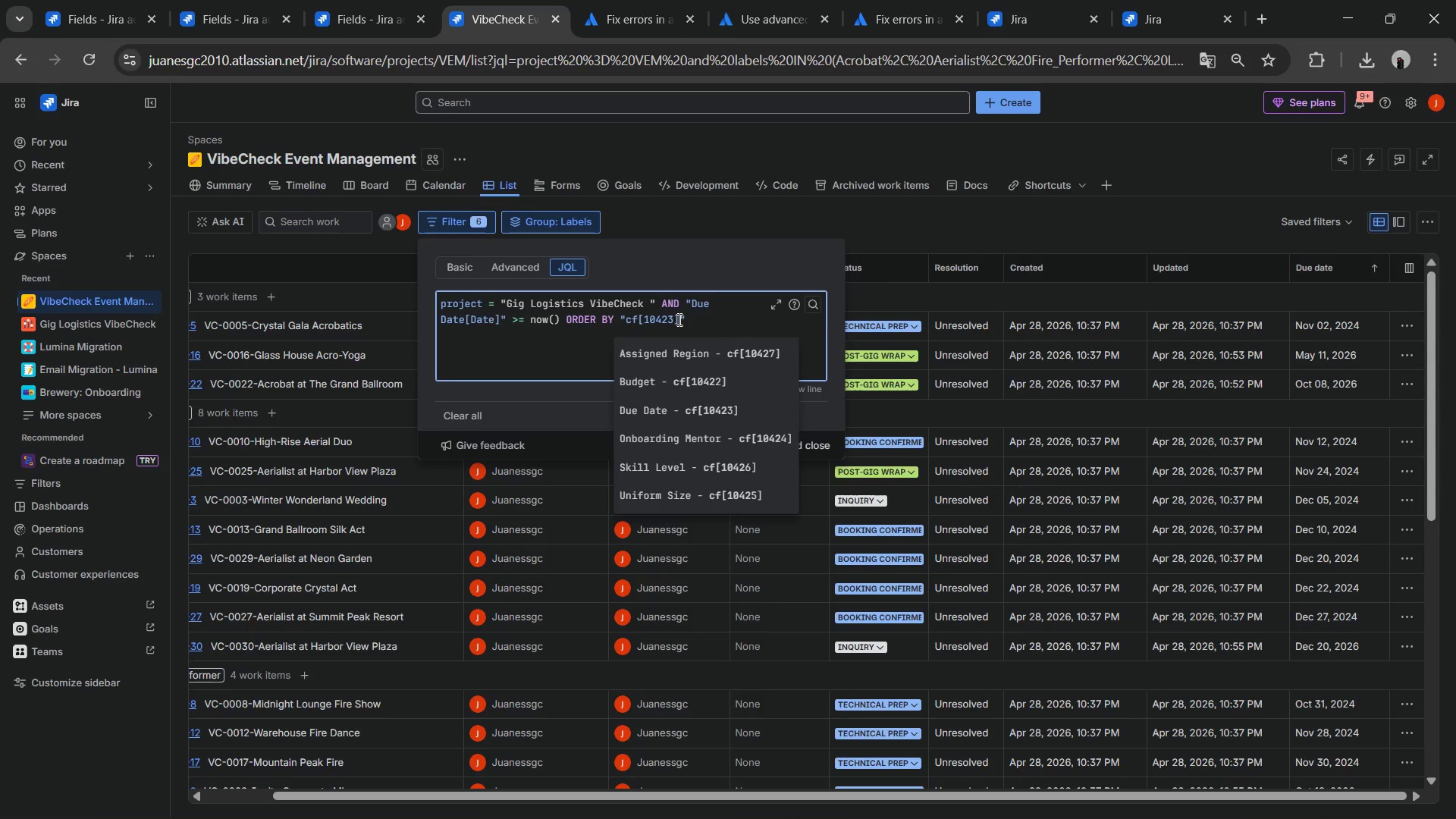 
left_click([678, 319])
 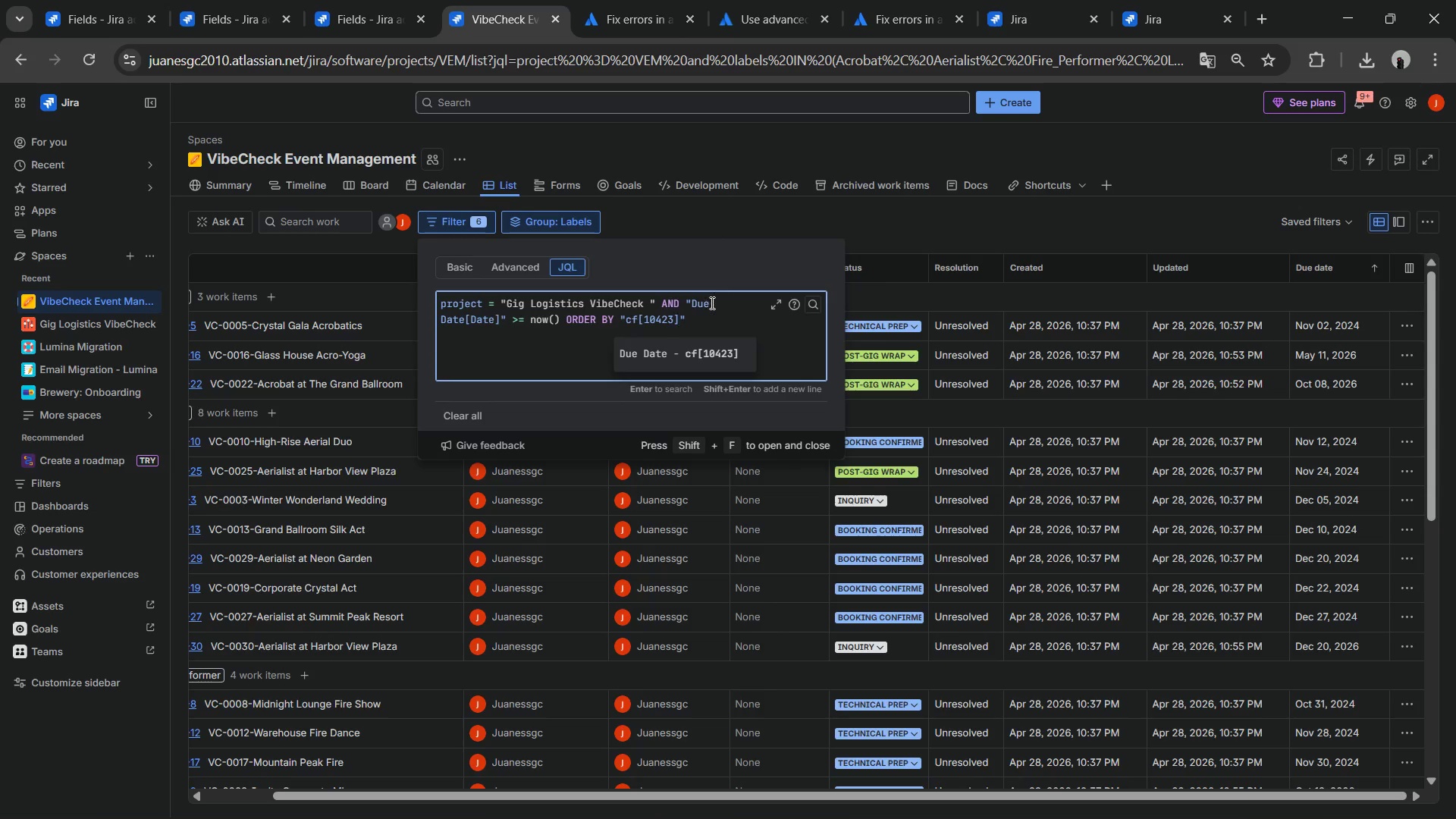 
left_click([662, 353])
 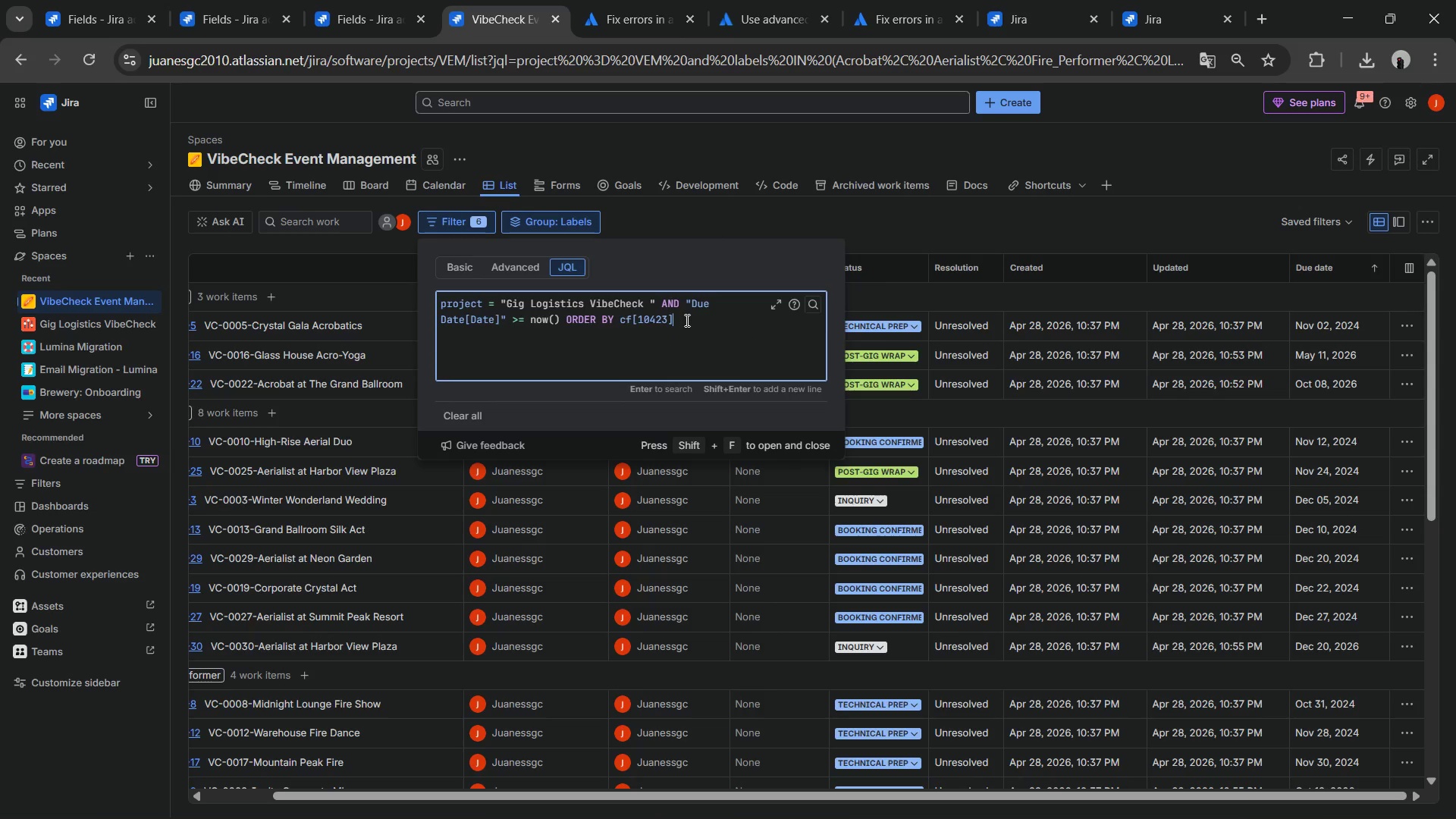 
left_click_drag(start_coordinate=[686, 320], to_coordinate=[622, 323])
 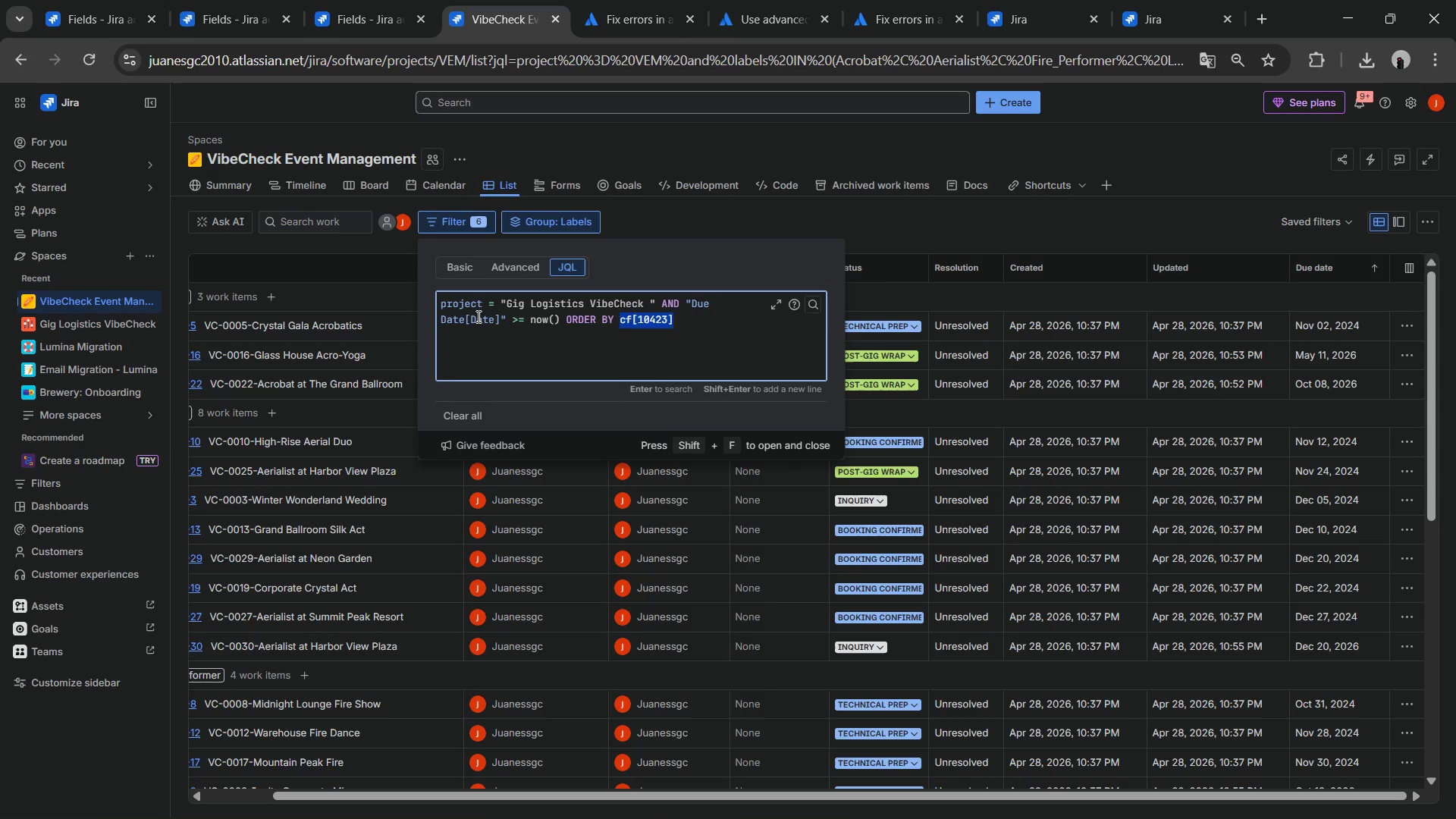 
left_click([477, 316])
 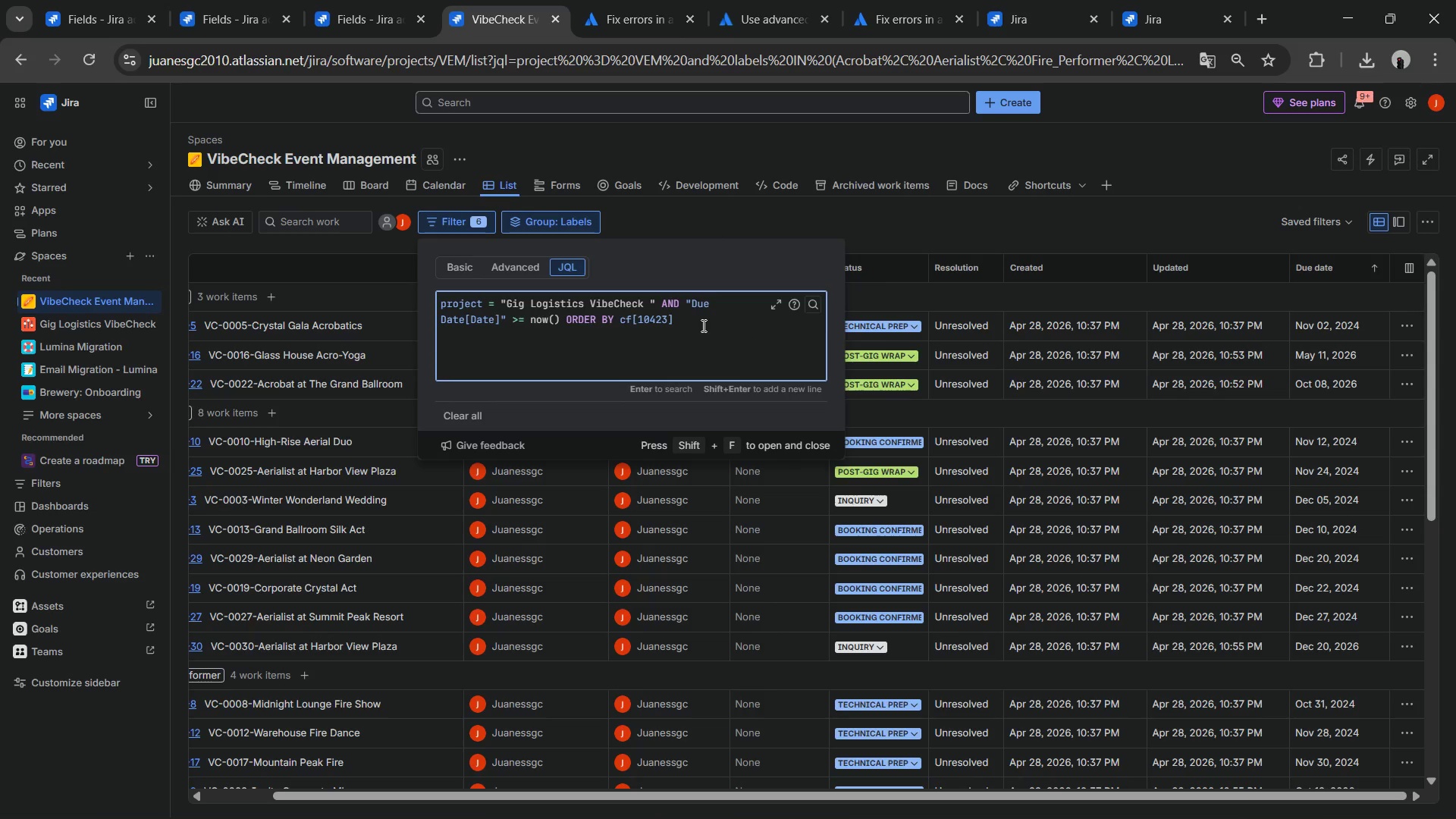 
left_click_drag(start_coordinate=[702, 325], to_coordinate=[620, 325])
 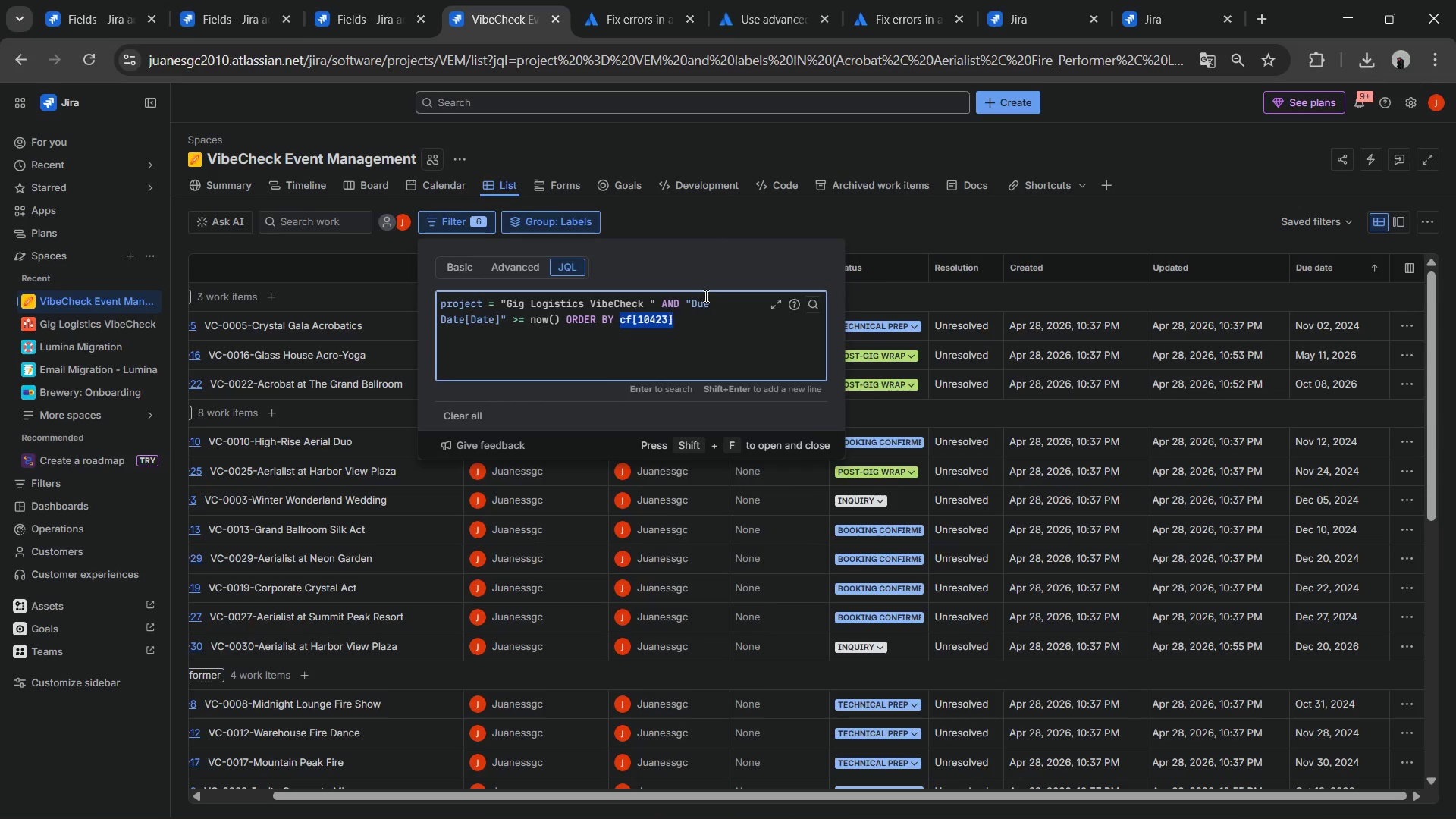 
type(Due)
 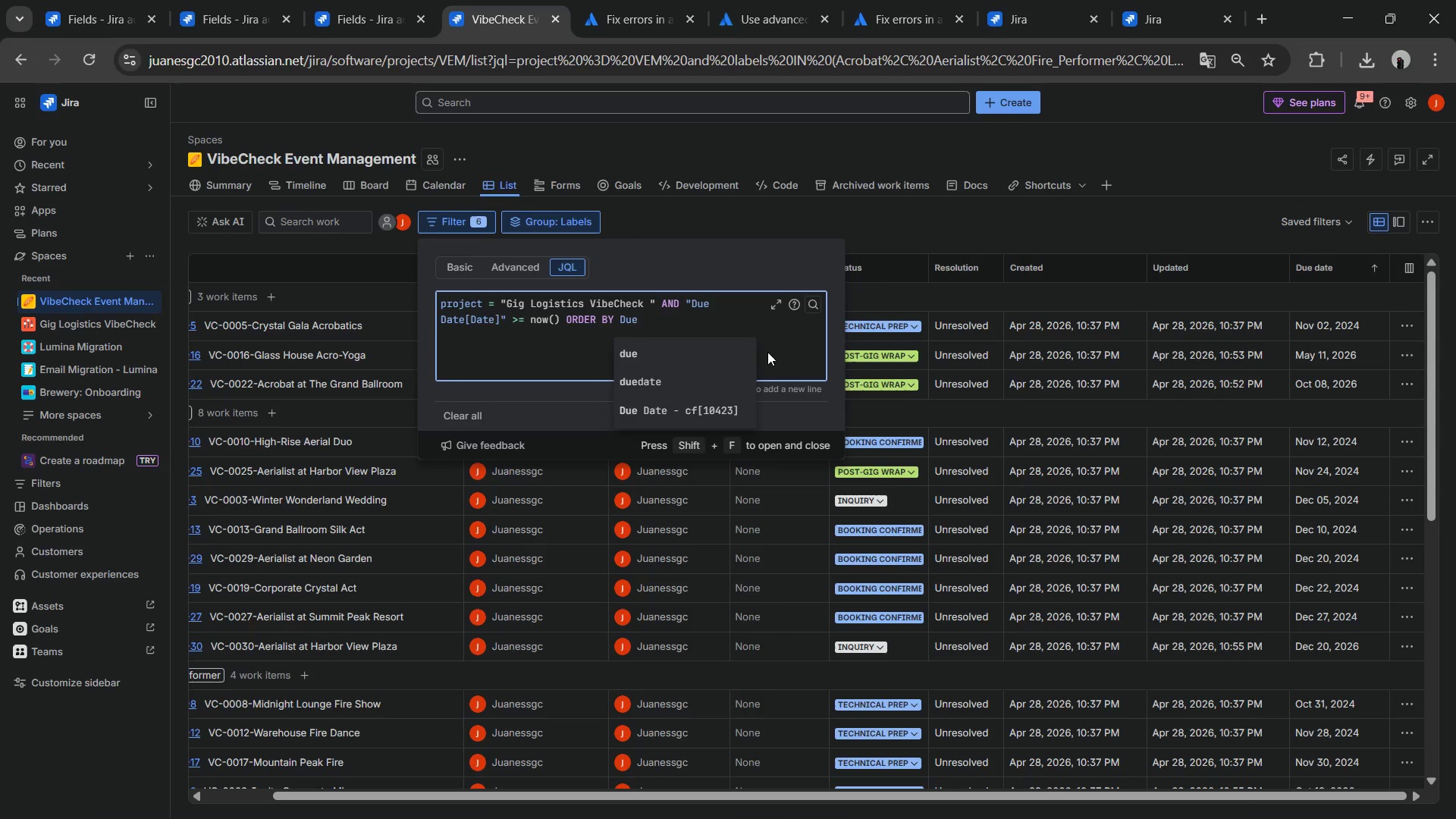 
left_click([702, 372])
 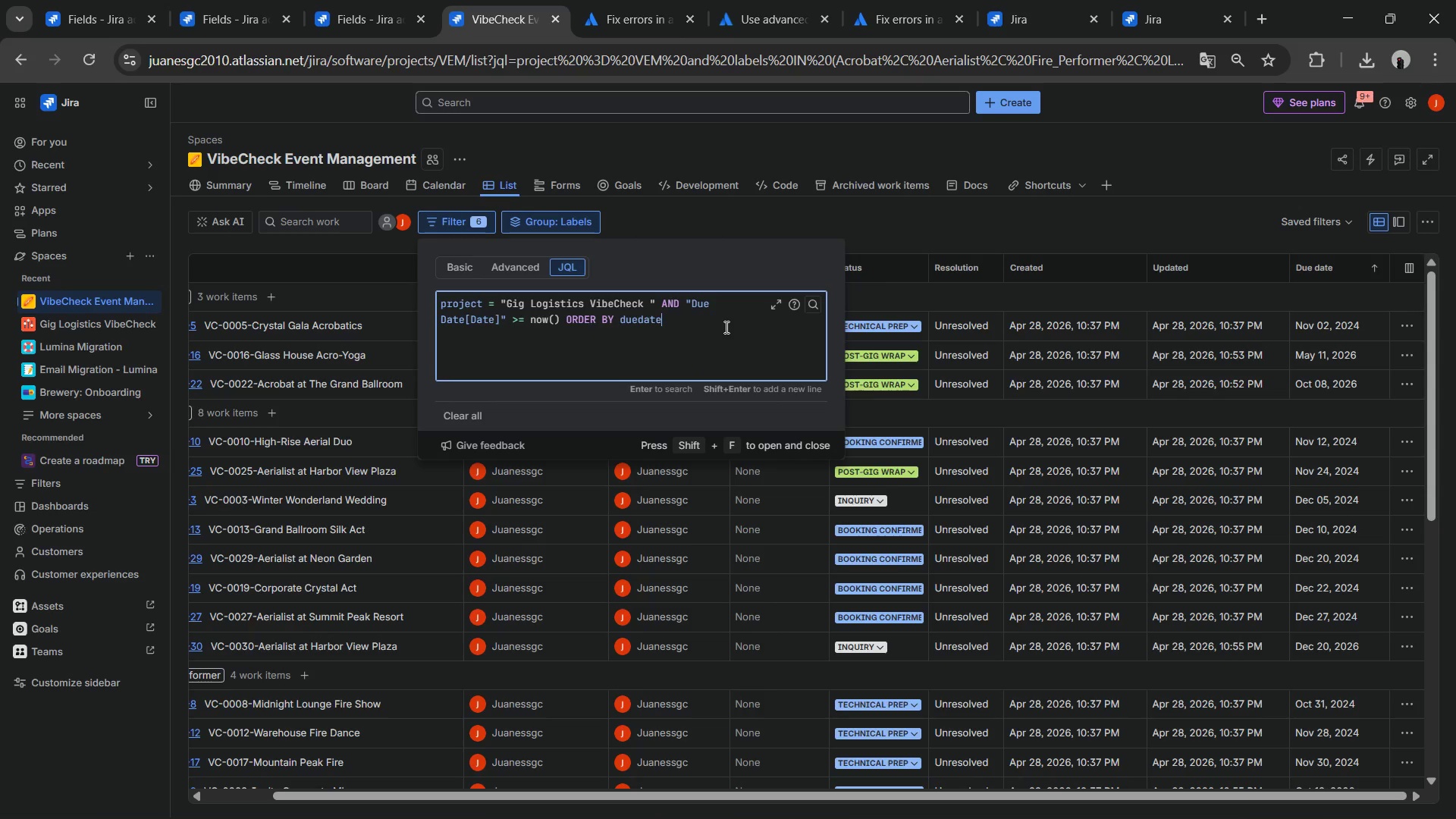 
type( ASC)
 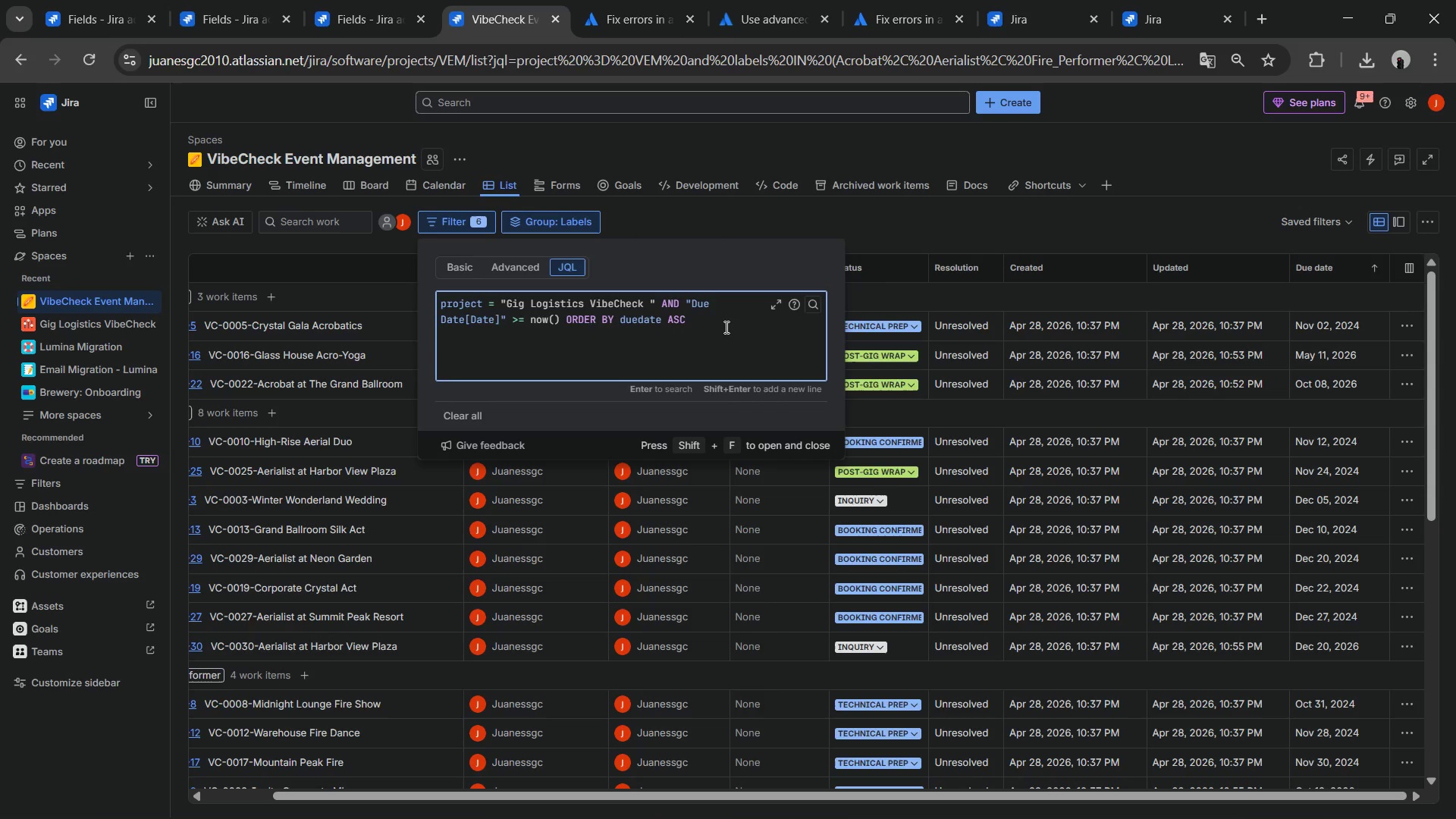 
wait(6.94)
 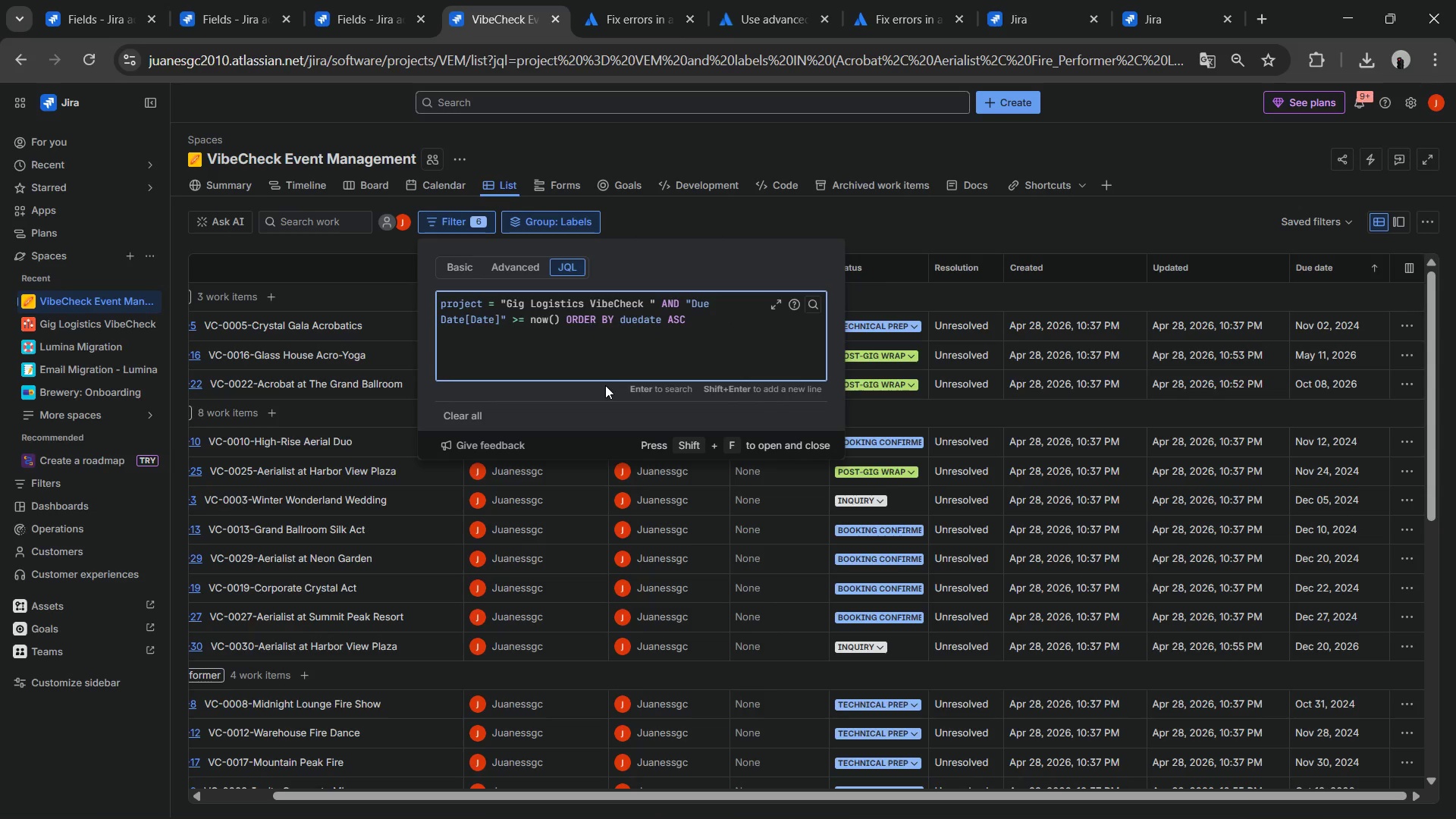 
key(Enter)
 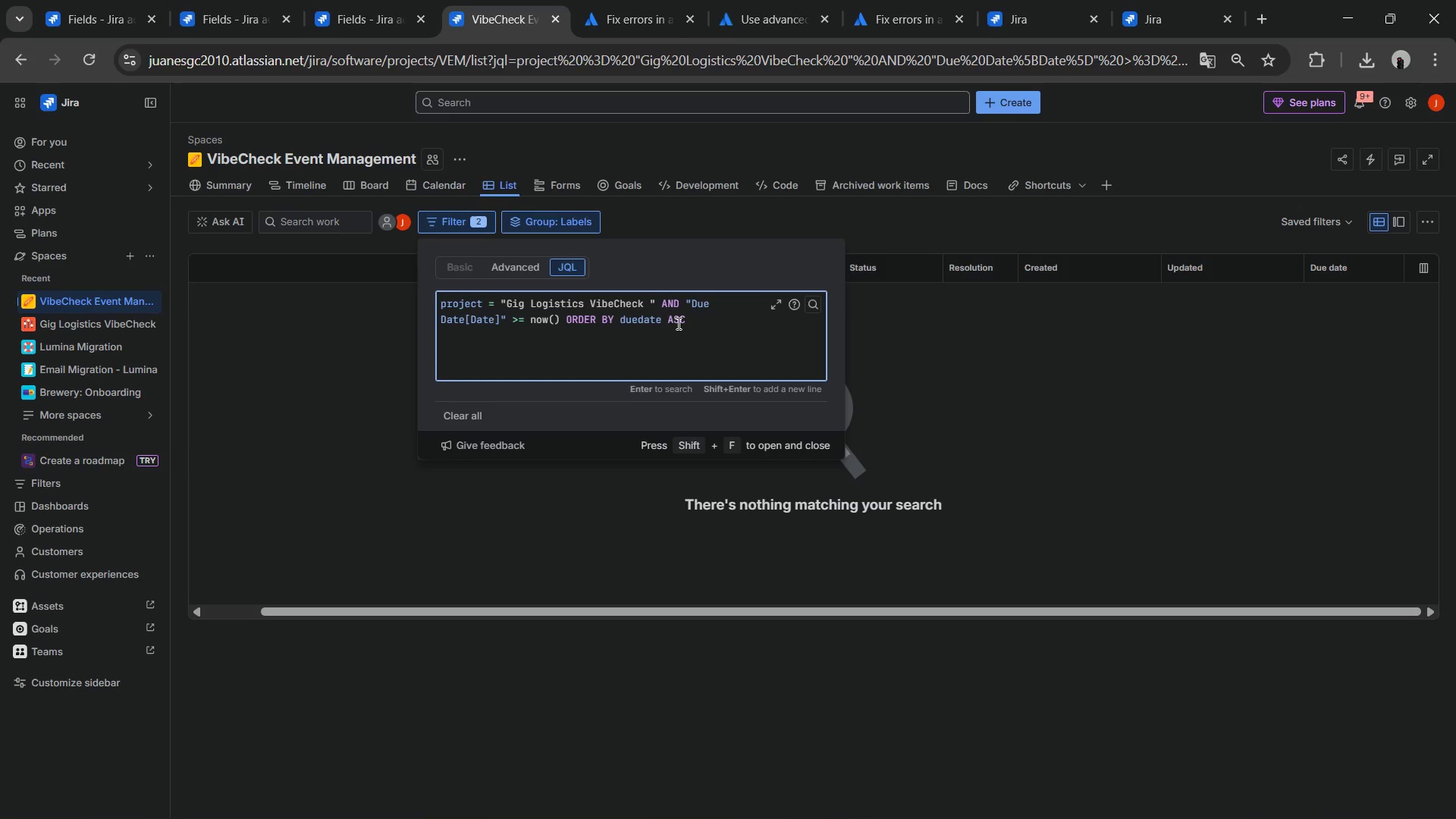 
left_click([621, 322])
 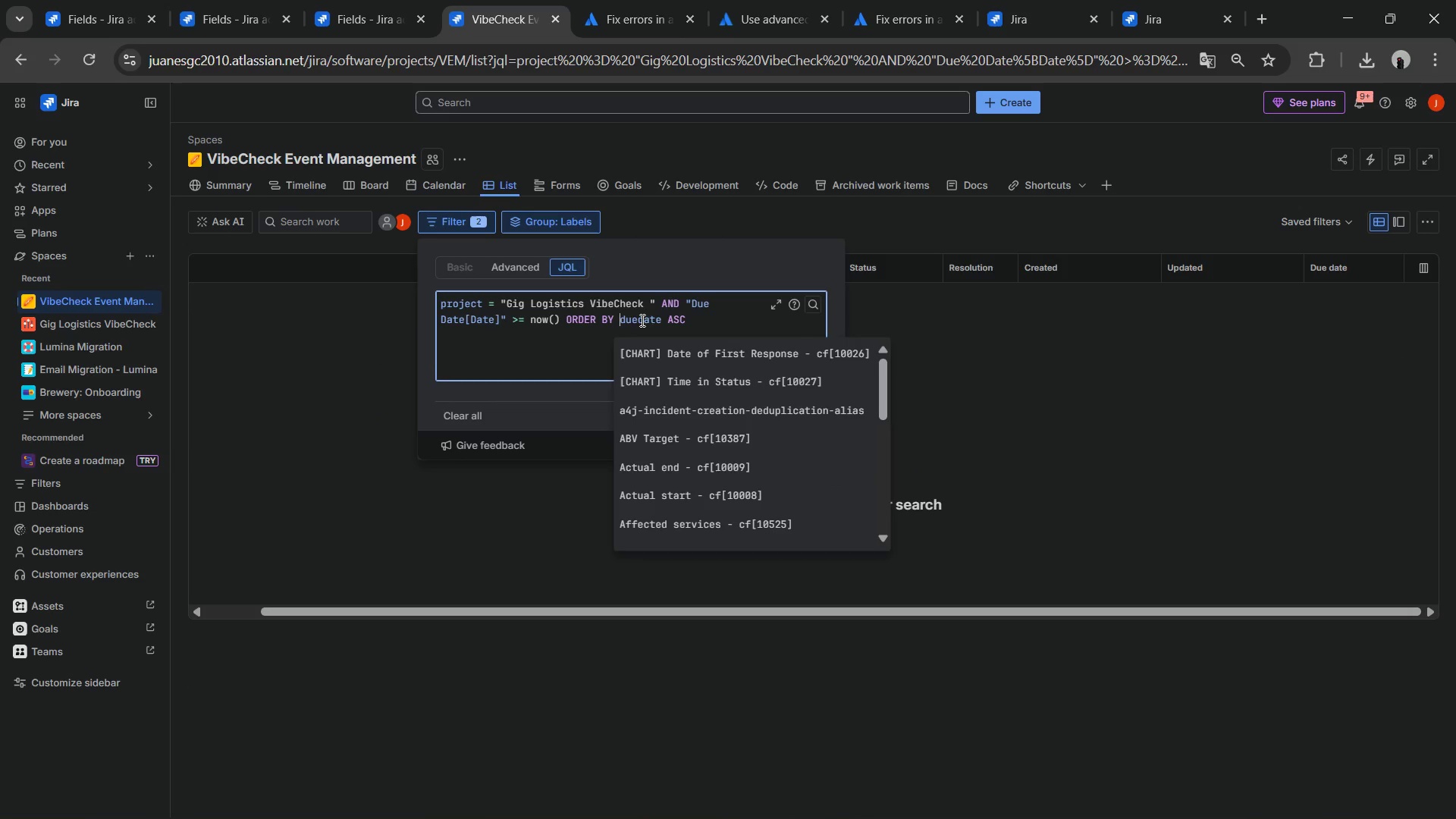 
key(Shift+2)
 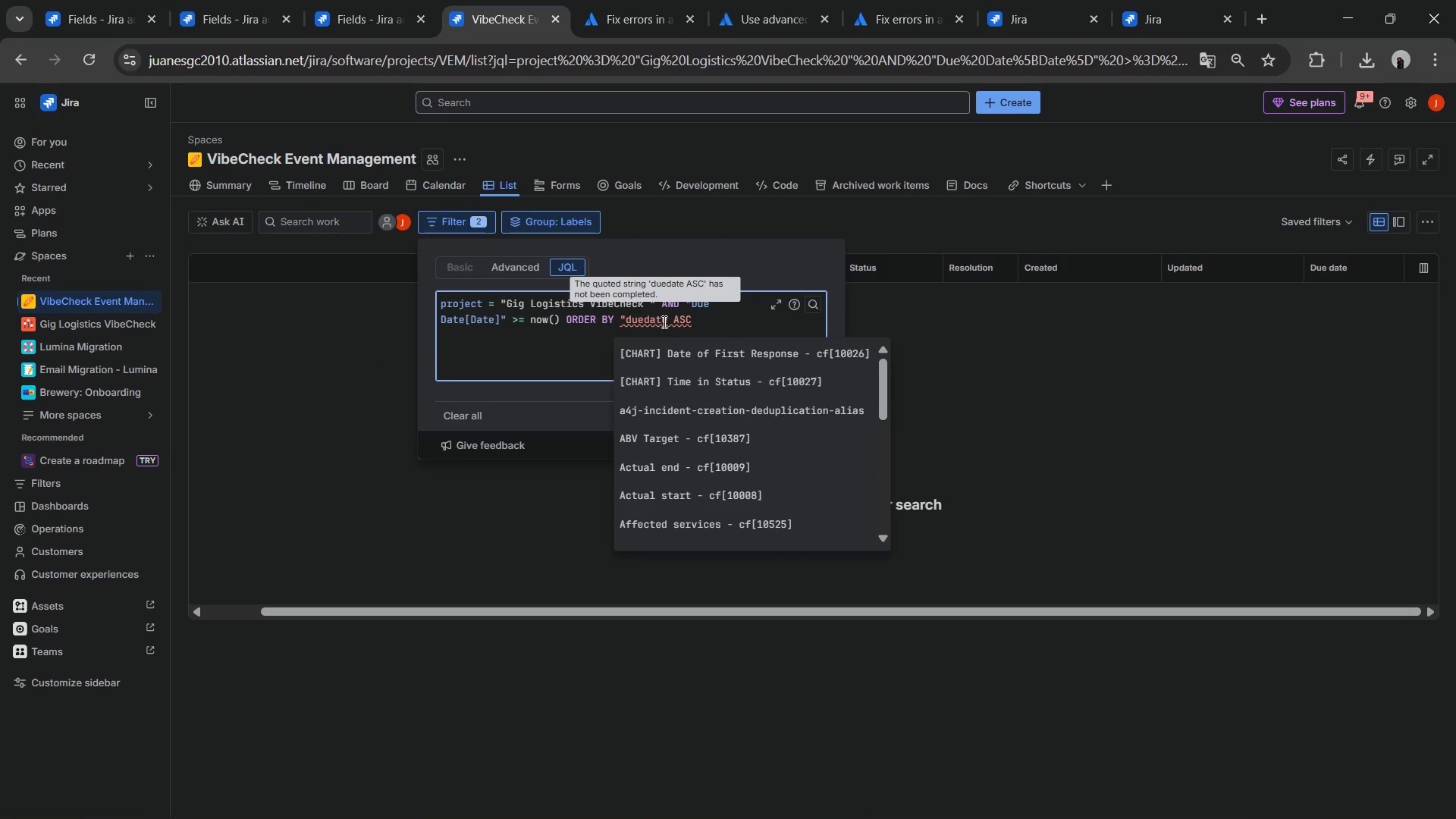 
left_click([667, 322])
 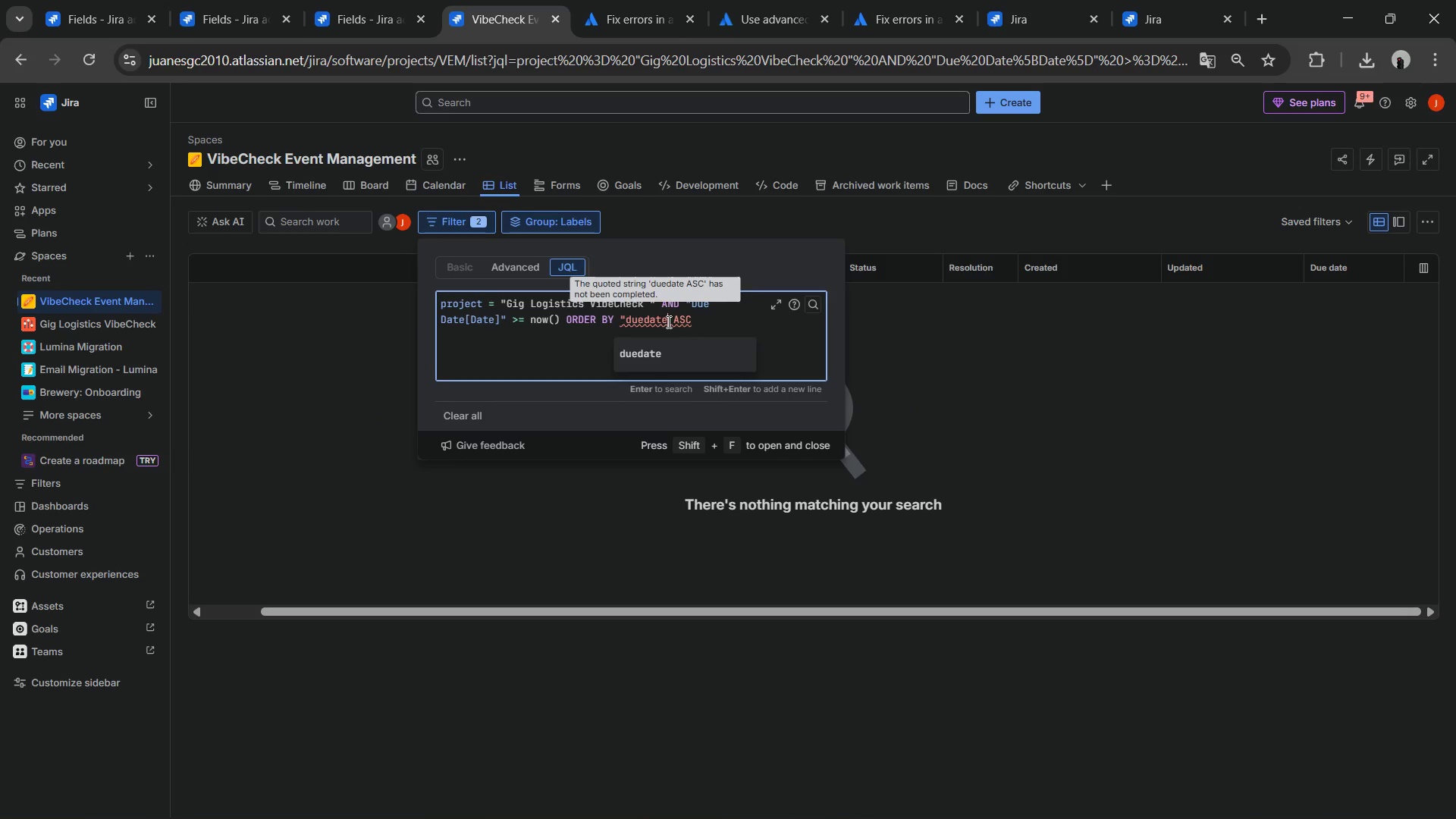 
key(Shift+2)
 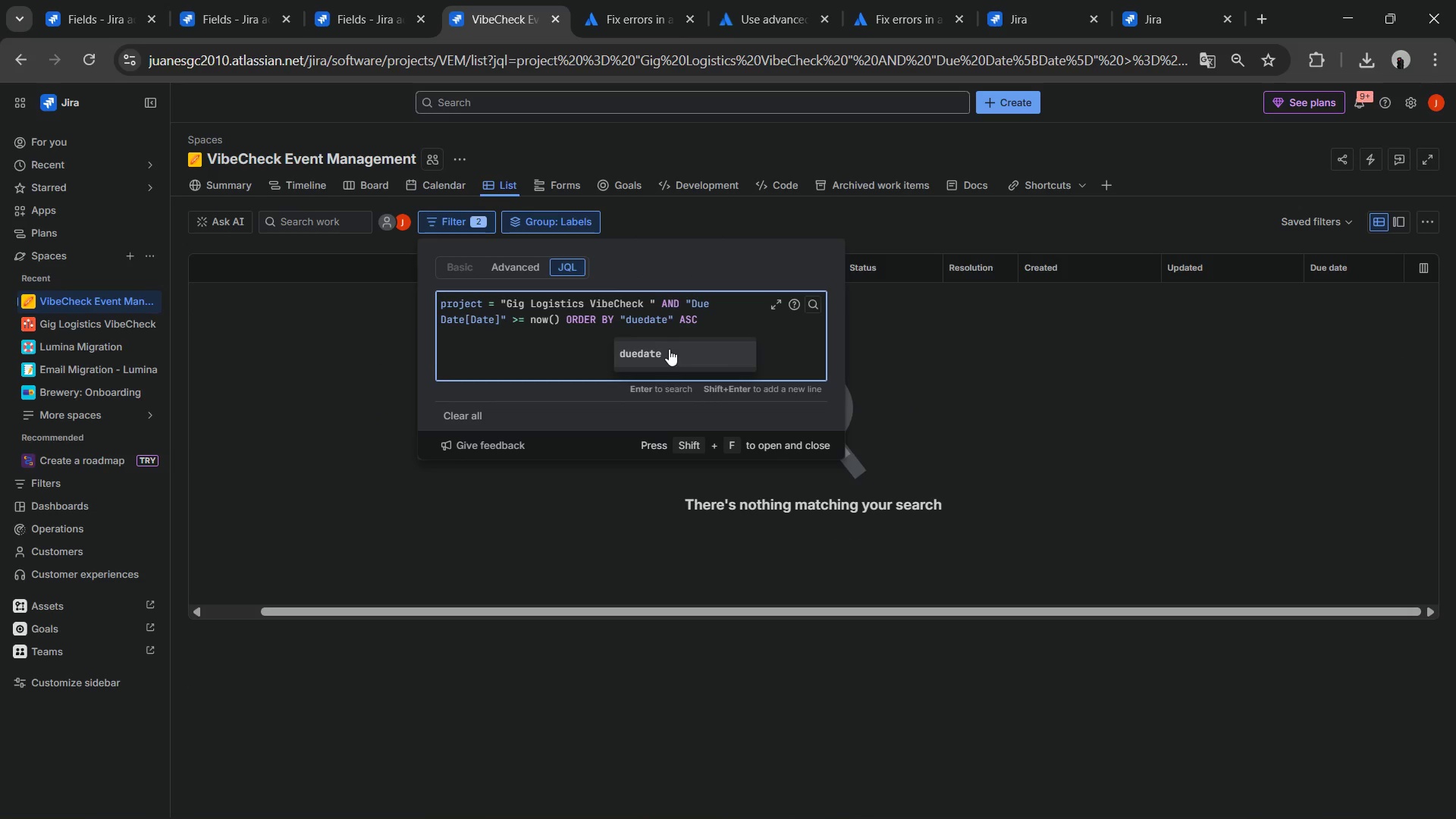 
left_click([669, 349])
 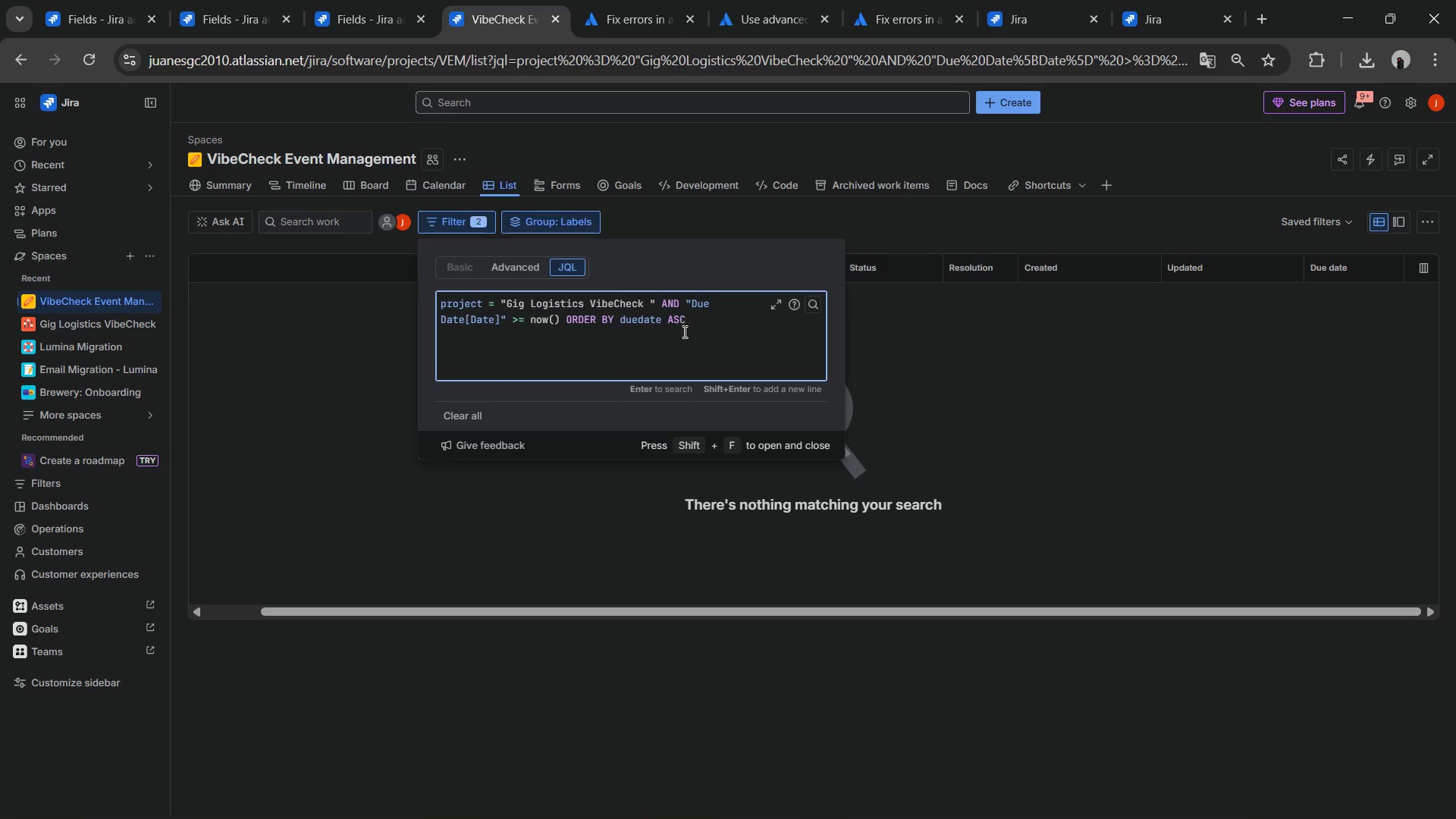 
key(Shift+ShiftLeft)
 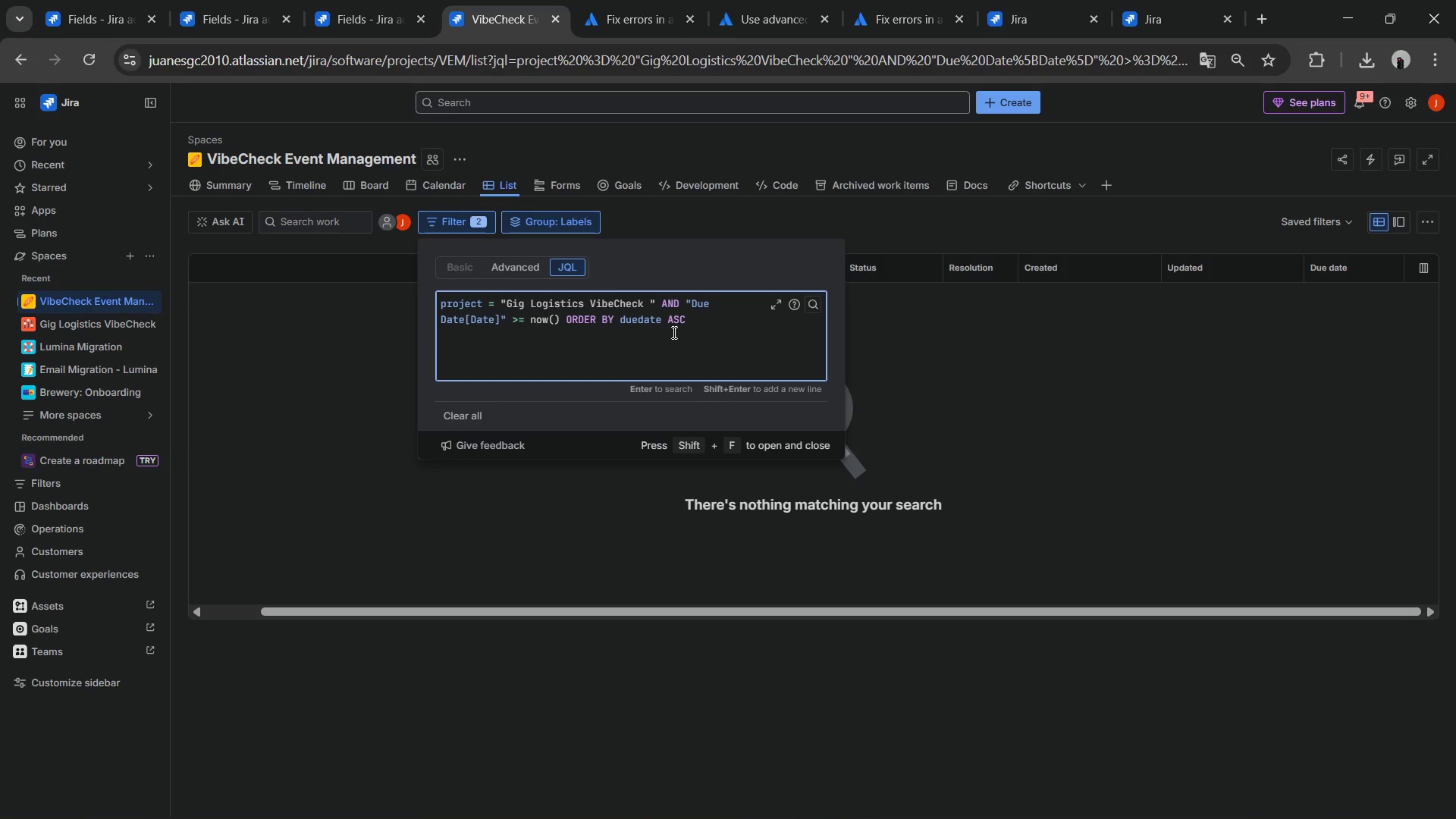 
key(Shift+2)
 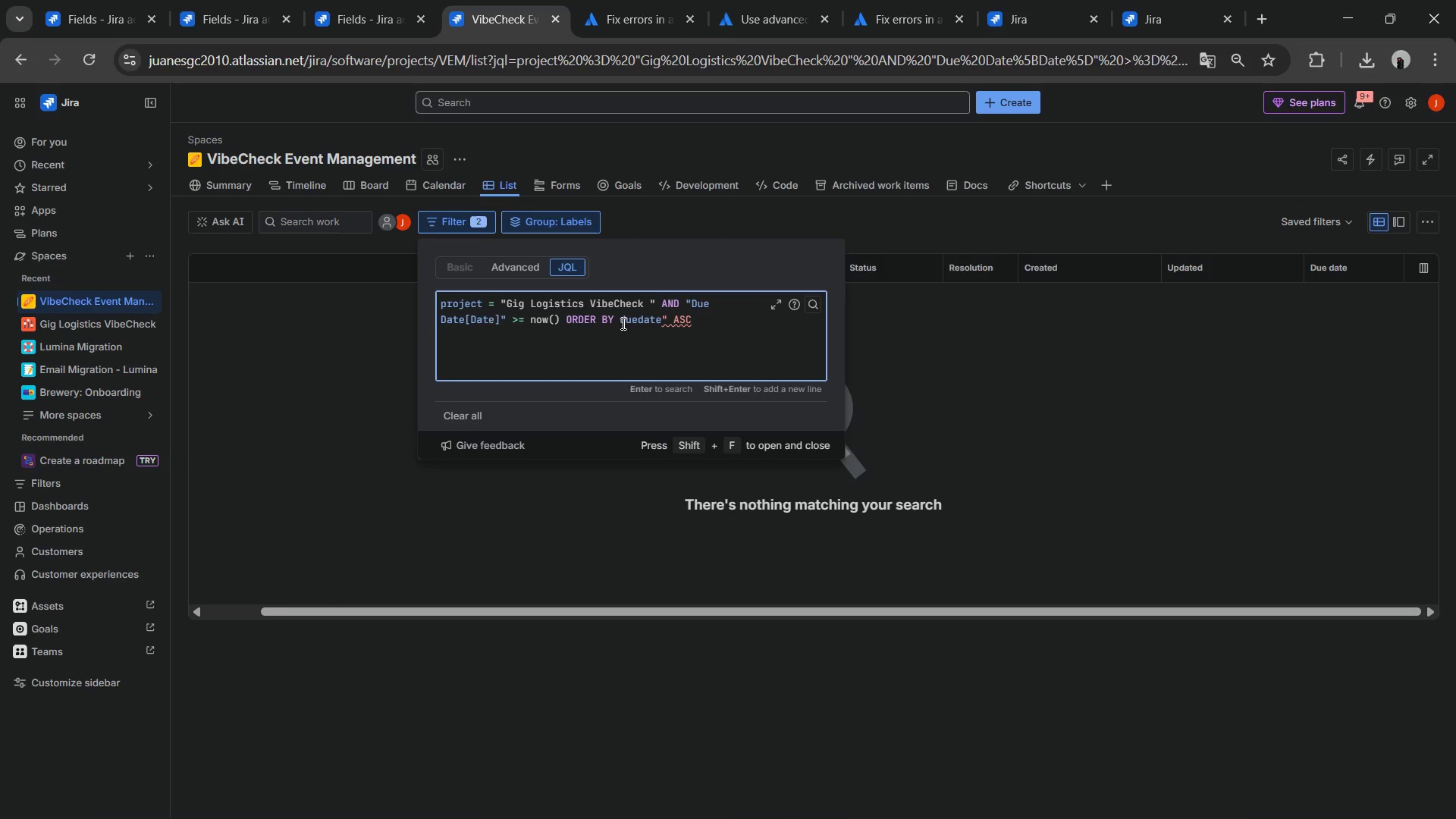 
left_click([620, 323])
 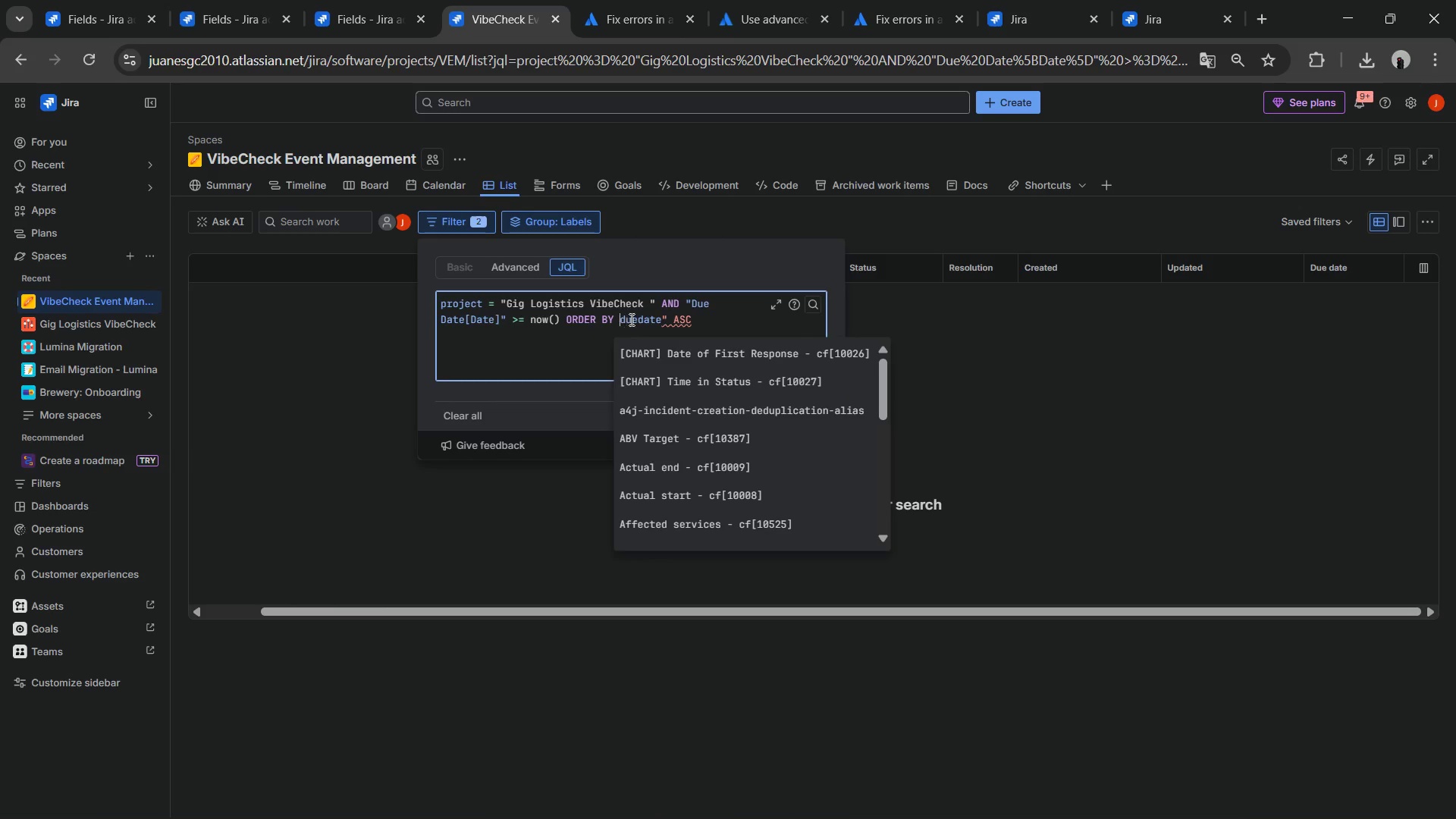 
key(Shift+2)
 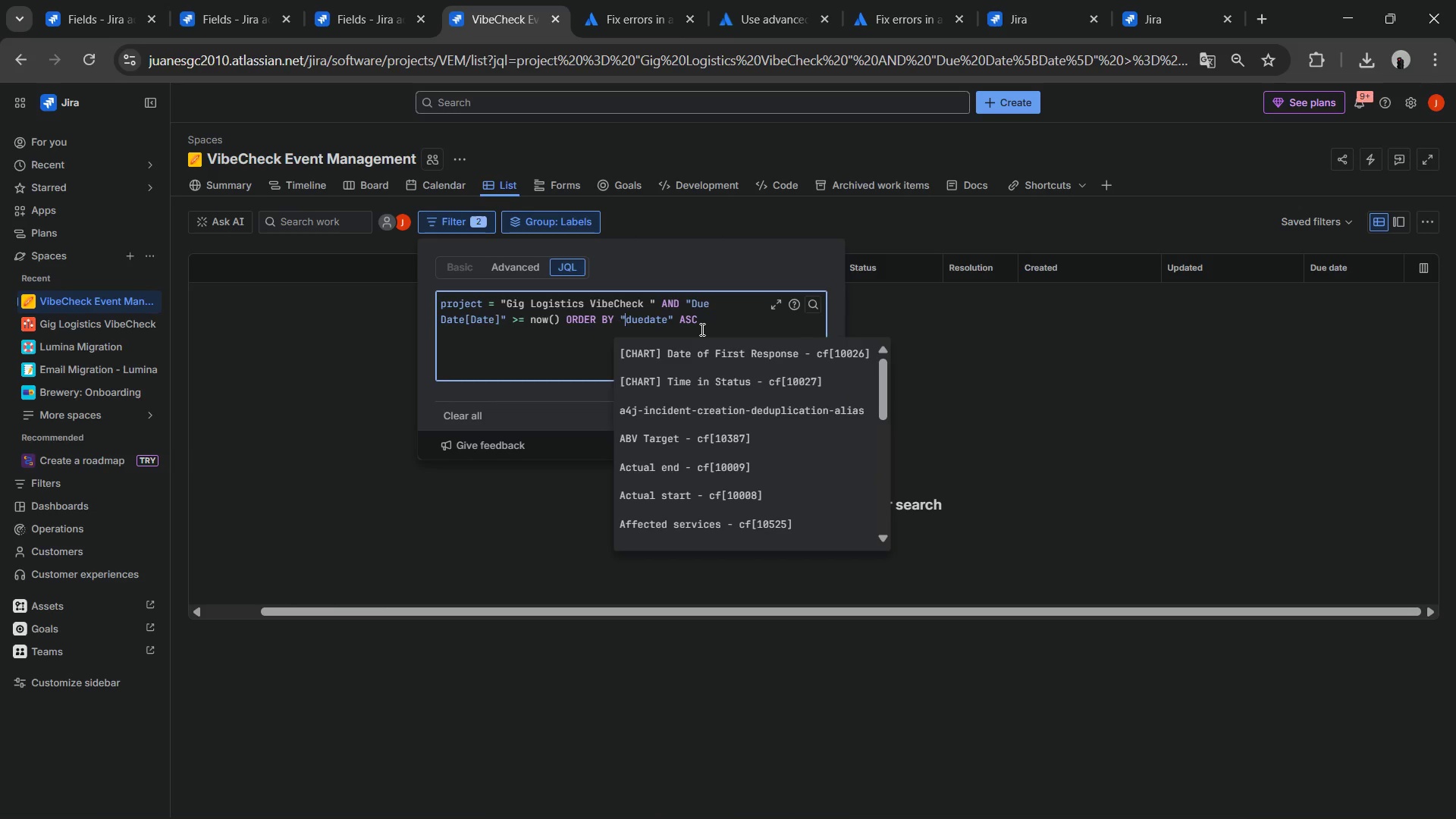 
key(Enter)
 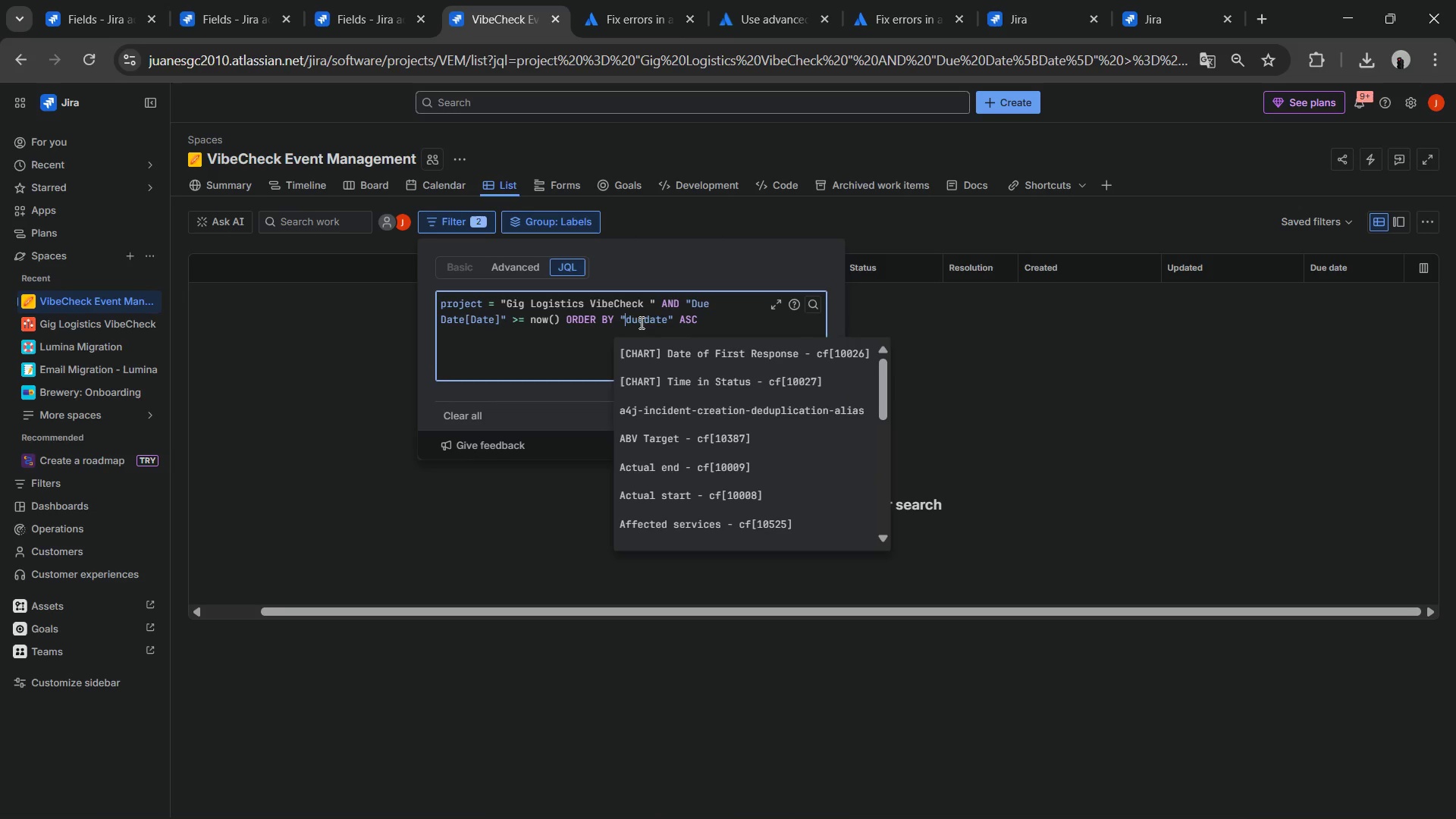 
double_click([643, 322])
 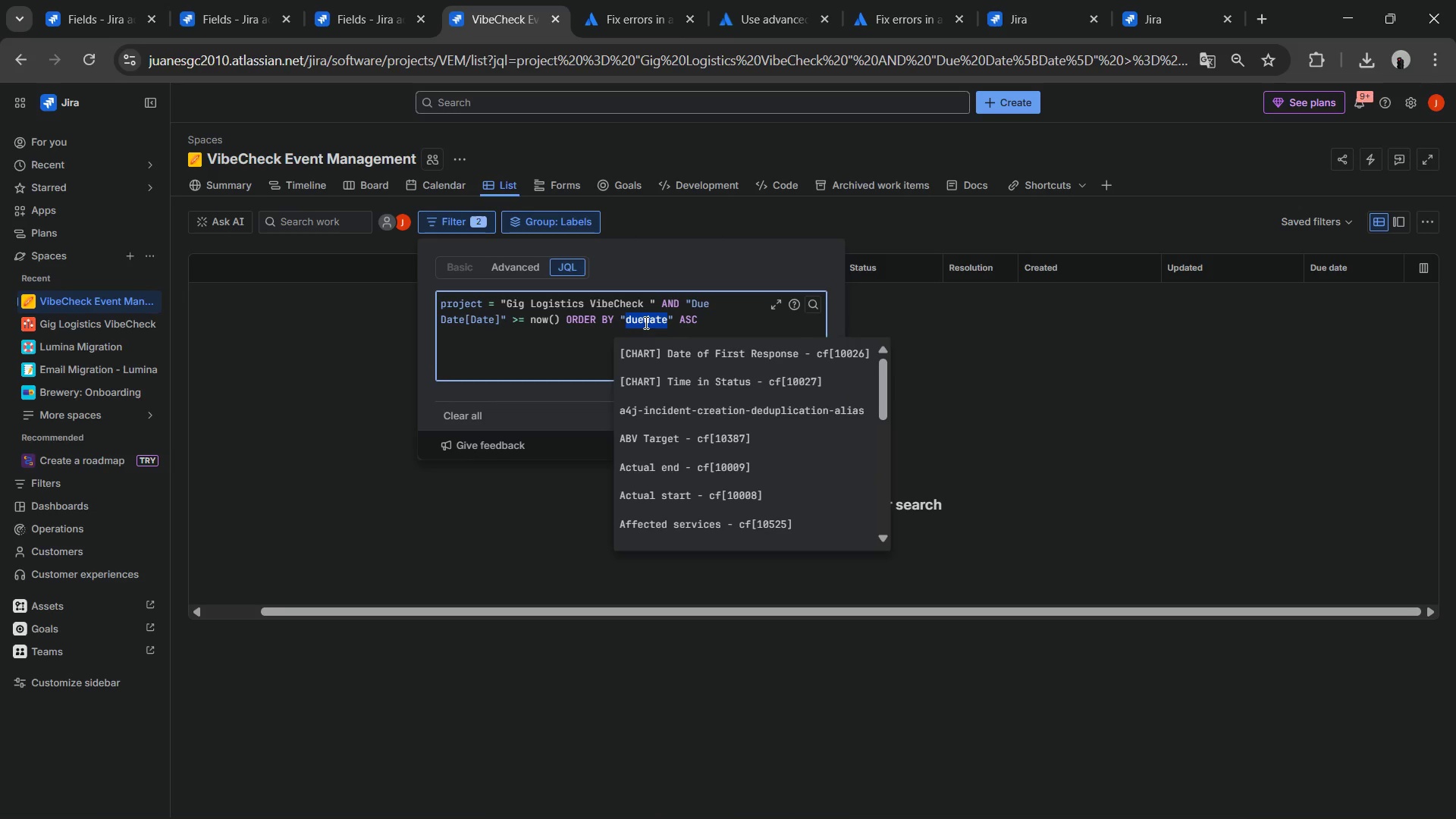 
type(Due)
 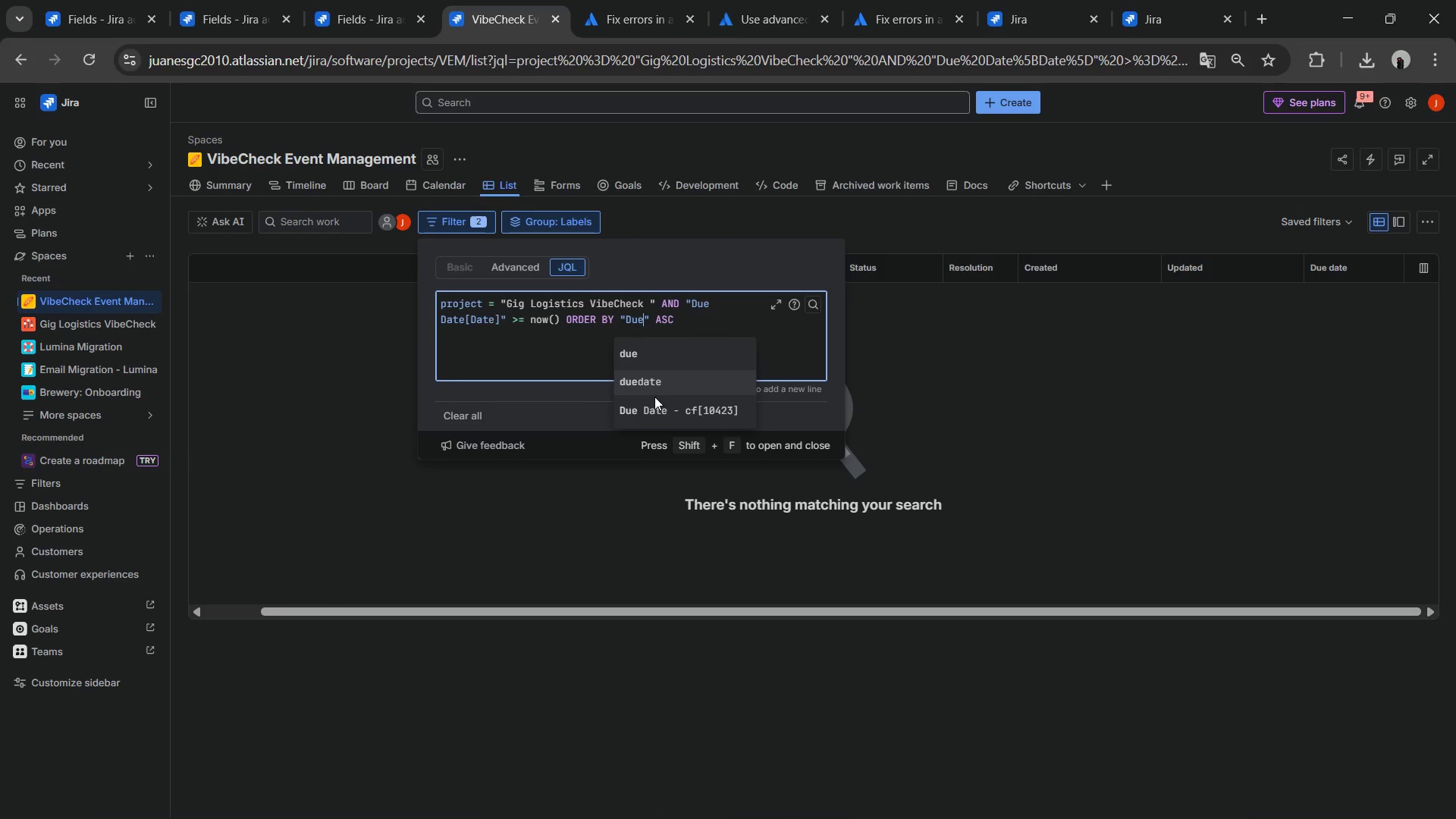 
left_click([642, 413])
 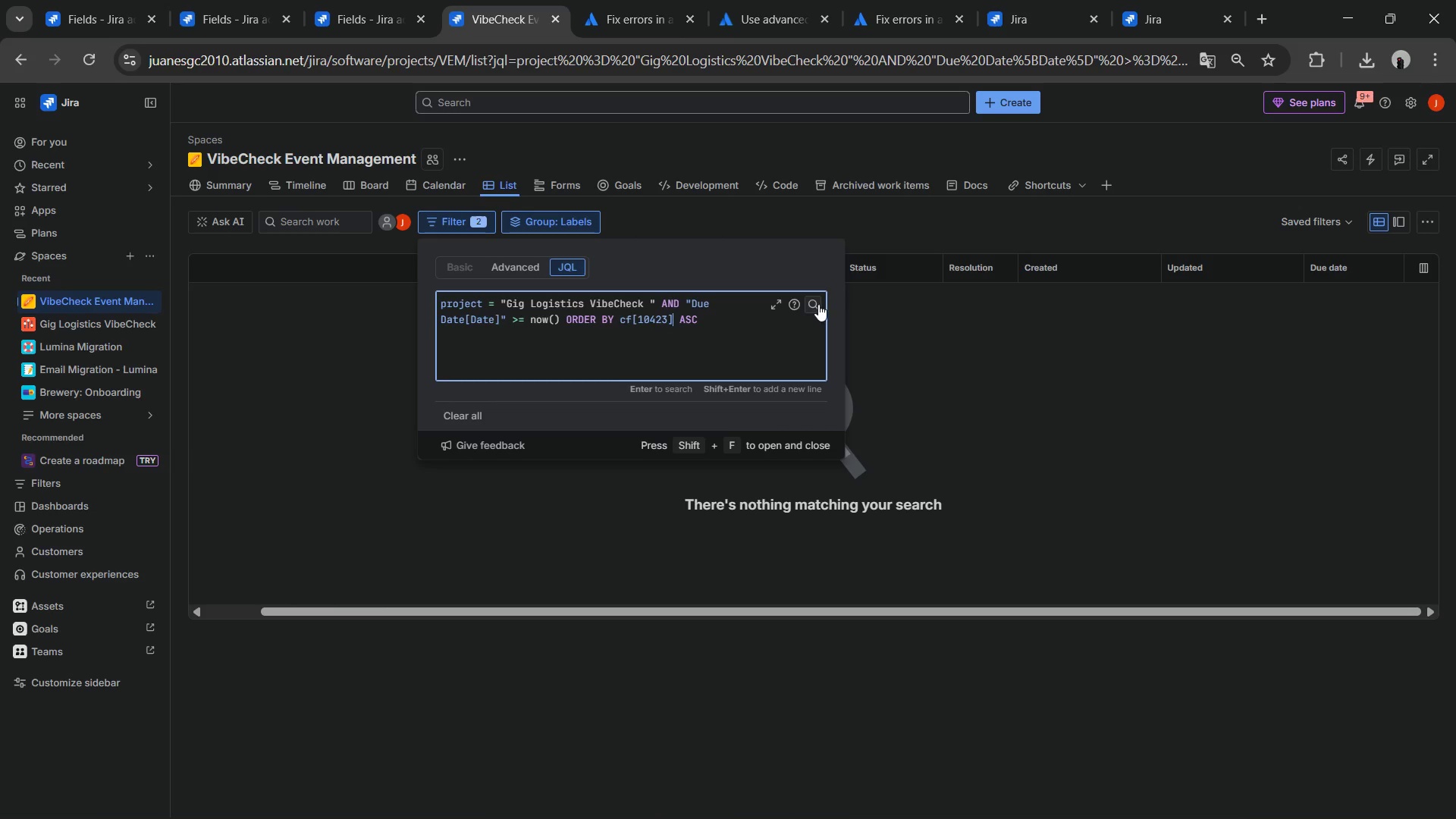 
left_click([818, 304])
 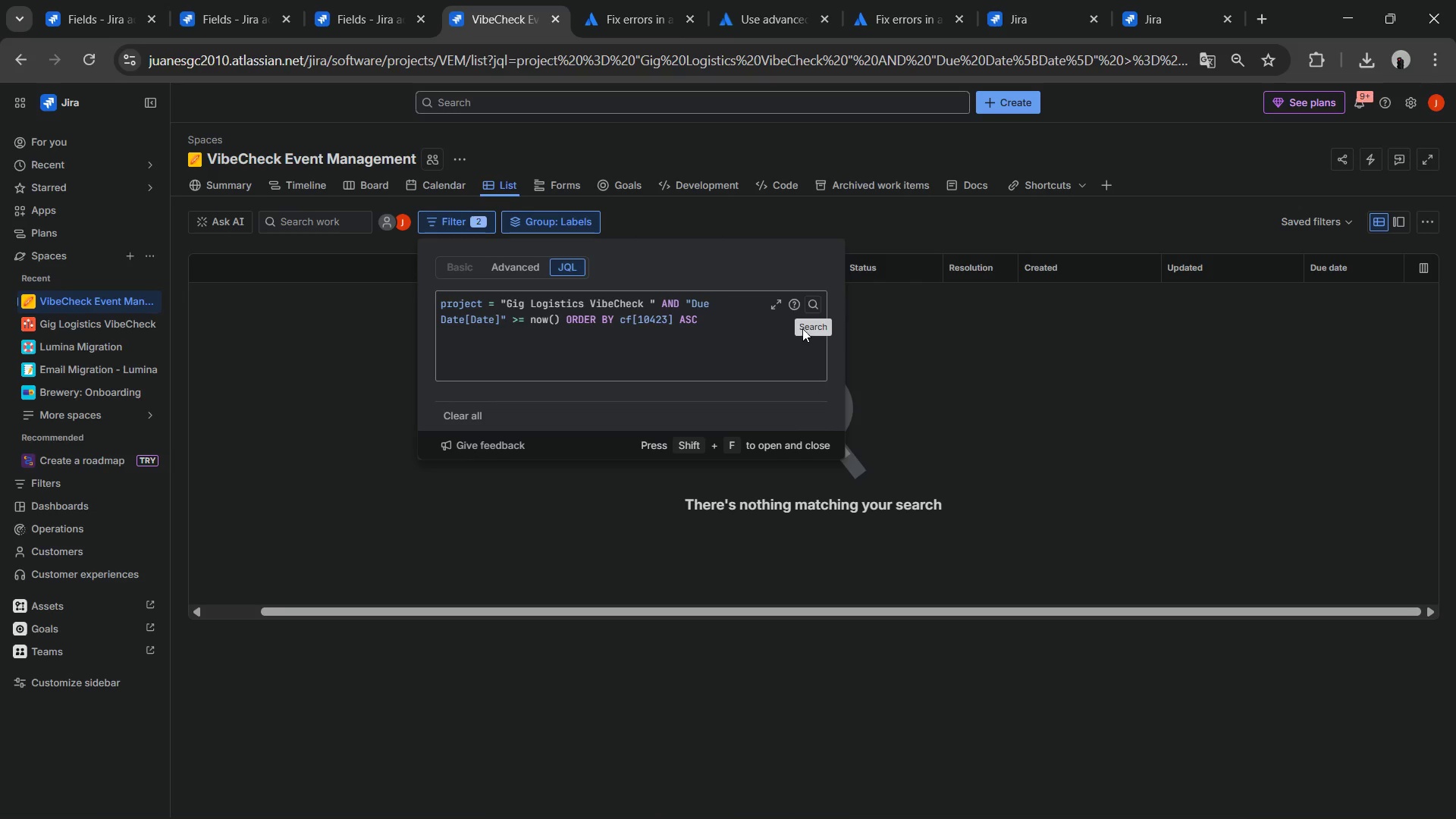 
left_click([817, 296])
 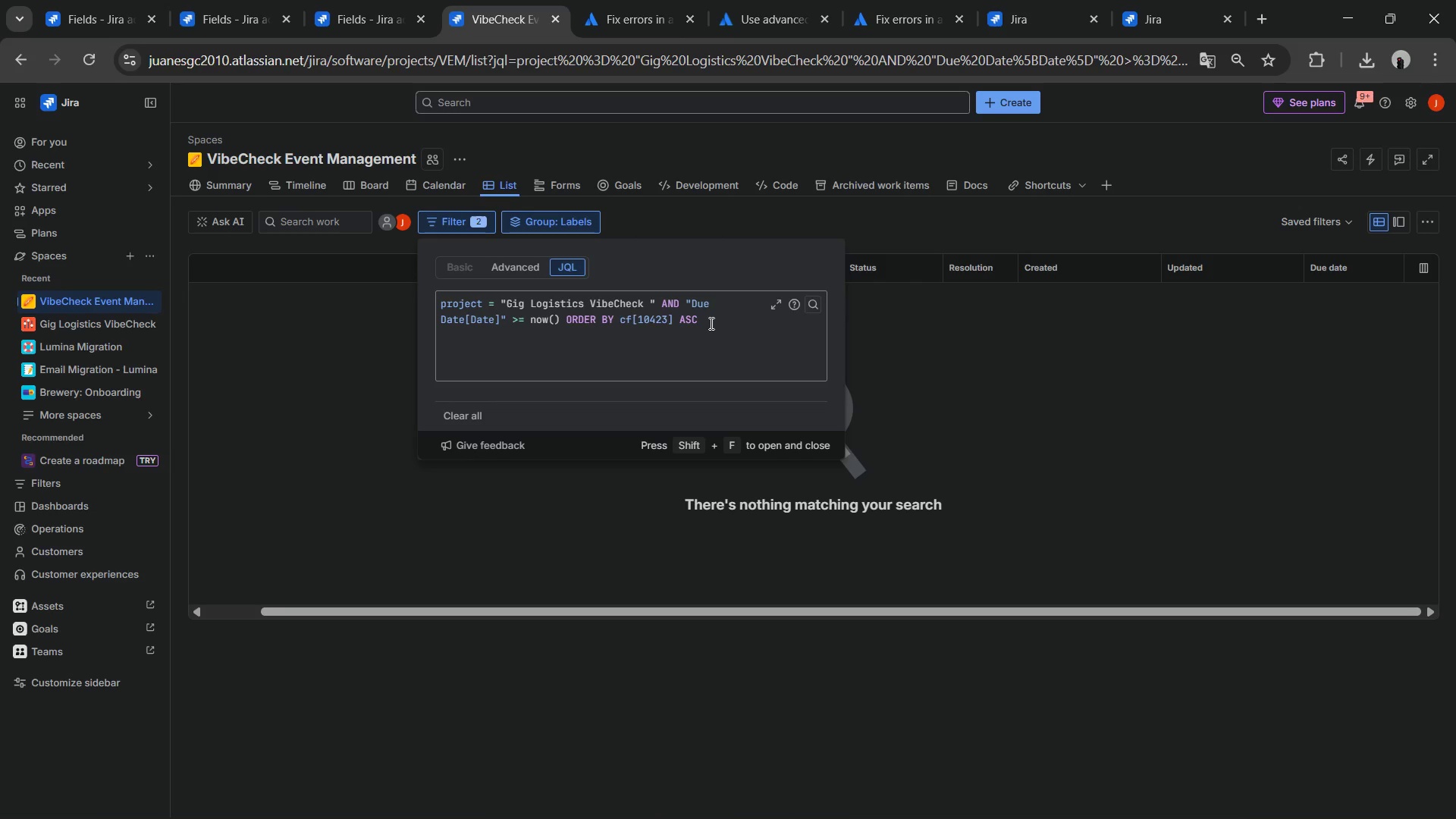 
left_click_drag(start_coordinate=[710, 323], to_coordinate=[510, 325])
 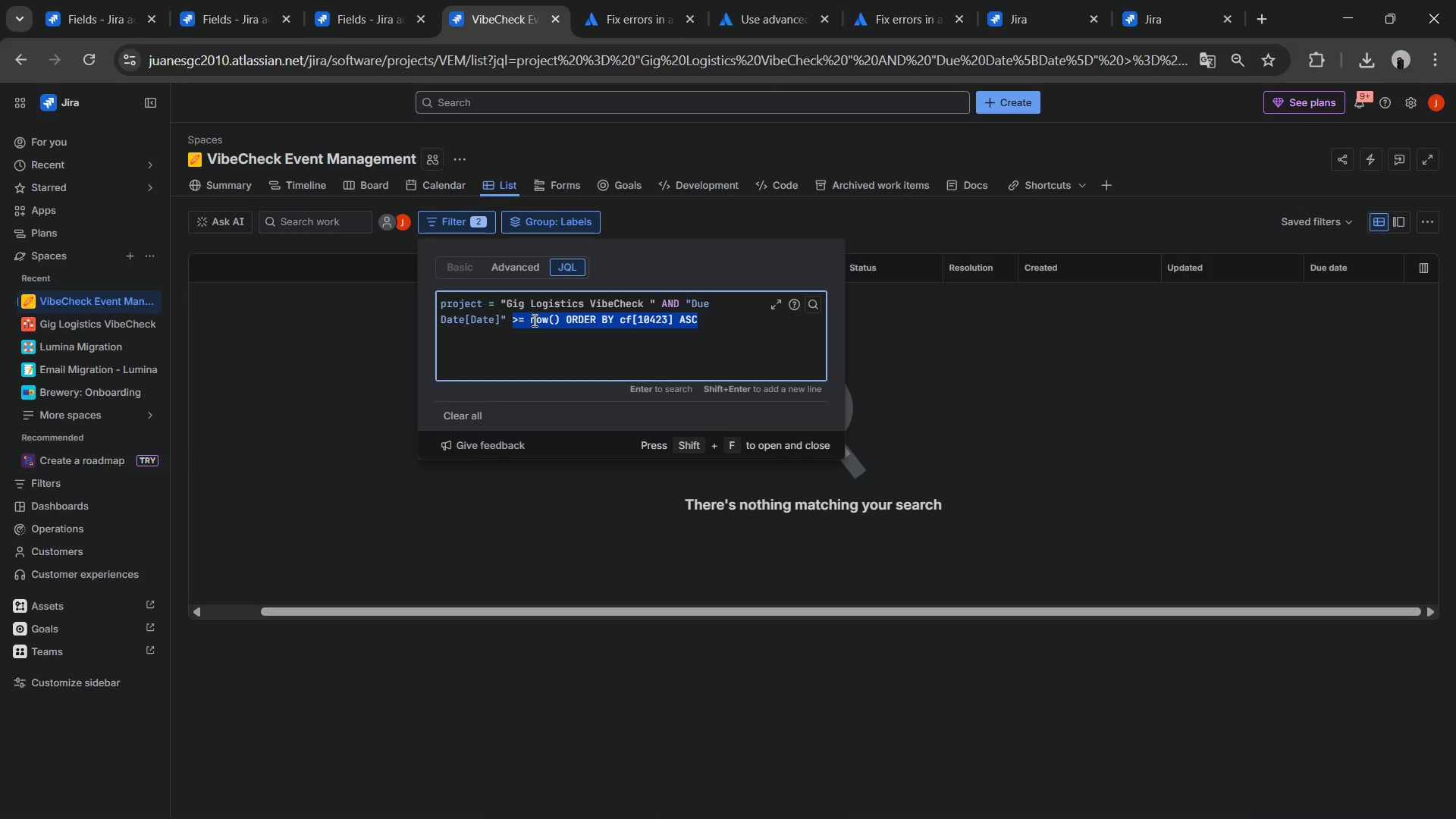 
key(Backspace)
 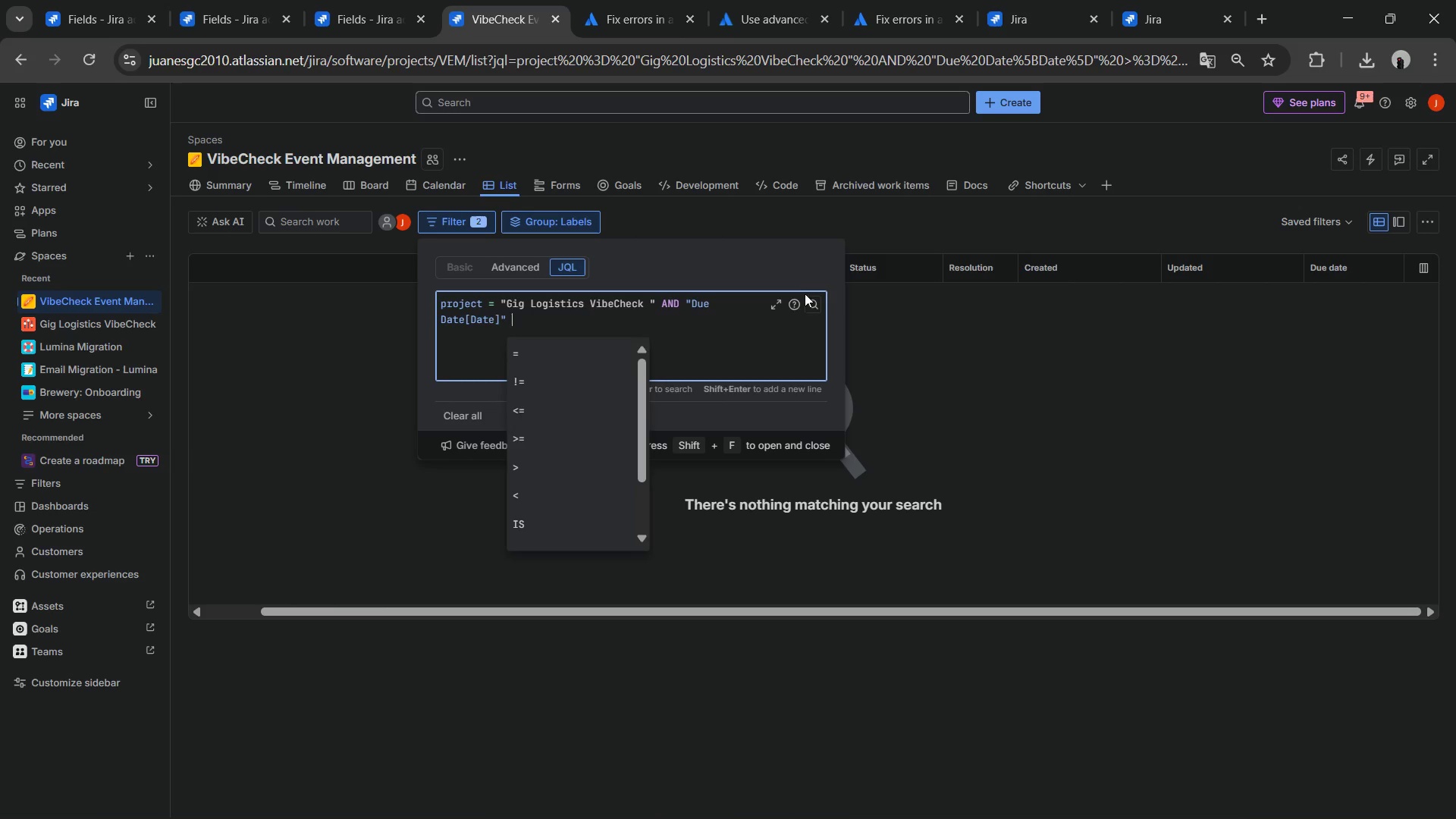 
left_click([805, 305])
 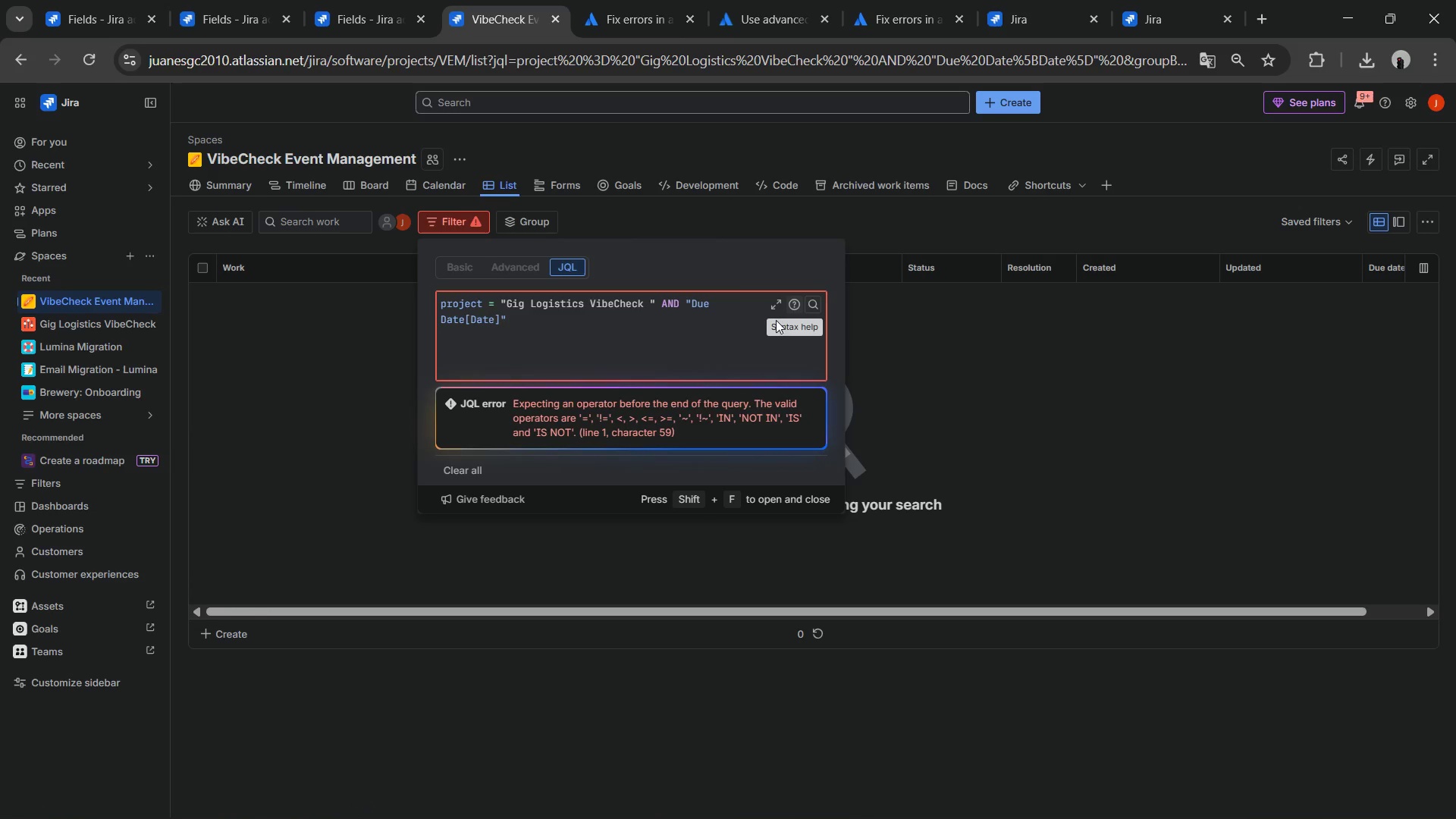 
left_click([682, 340])
 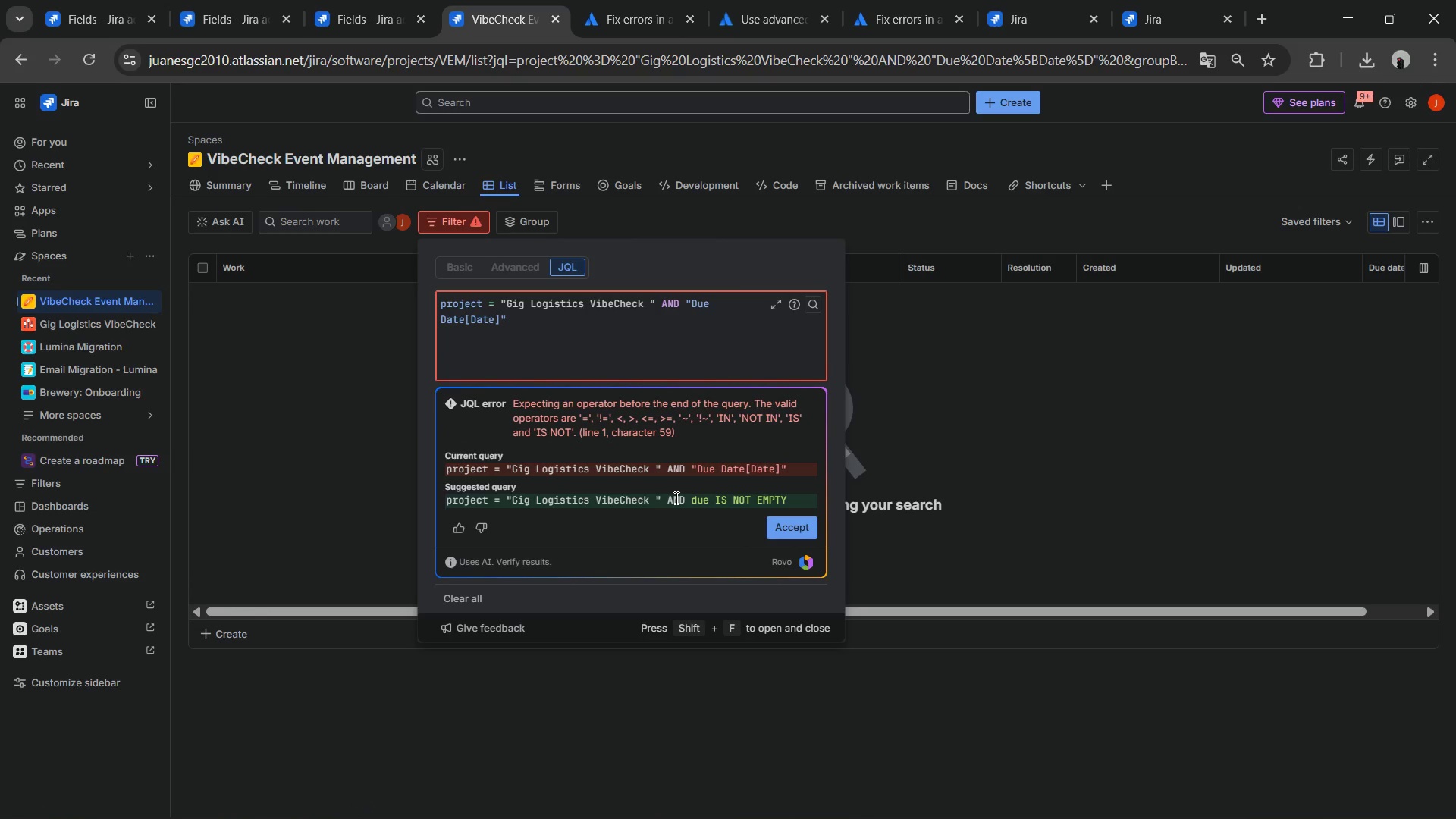 
double_click([675, 497])
 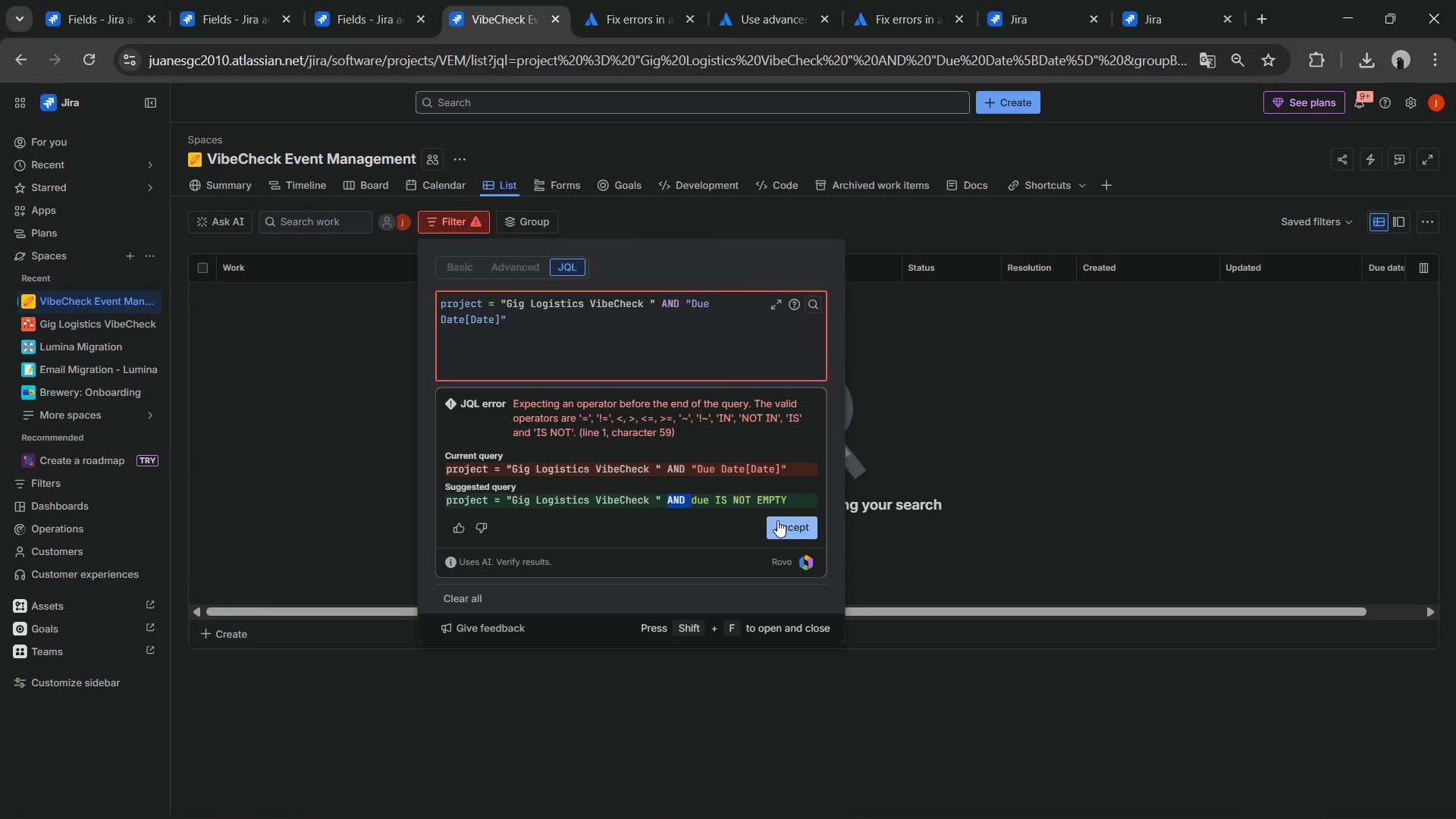 
left_click([777, 520])
 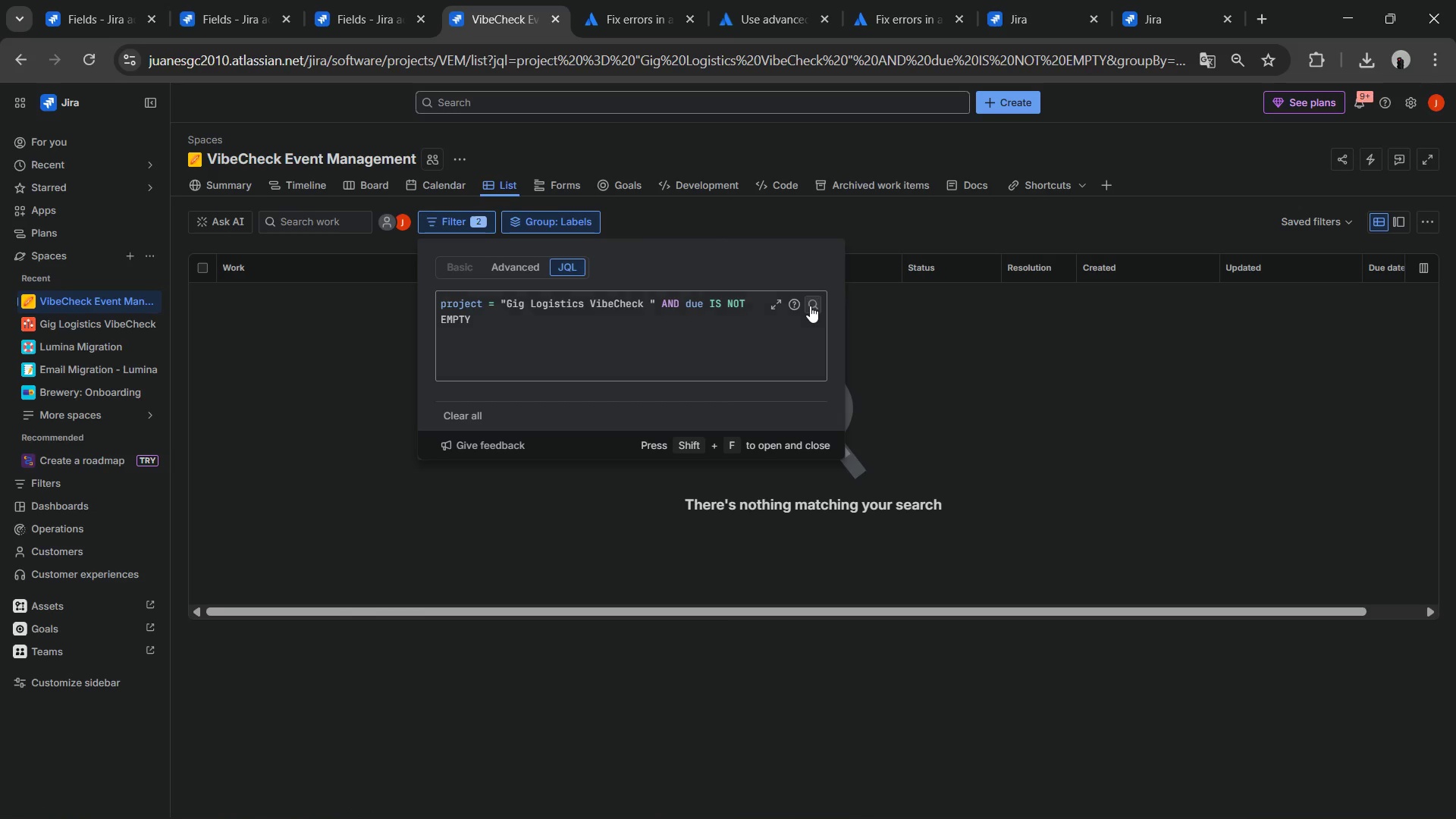 
left_click([810, 306])
 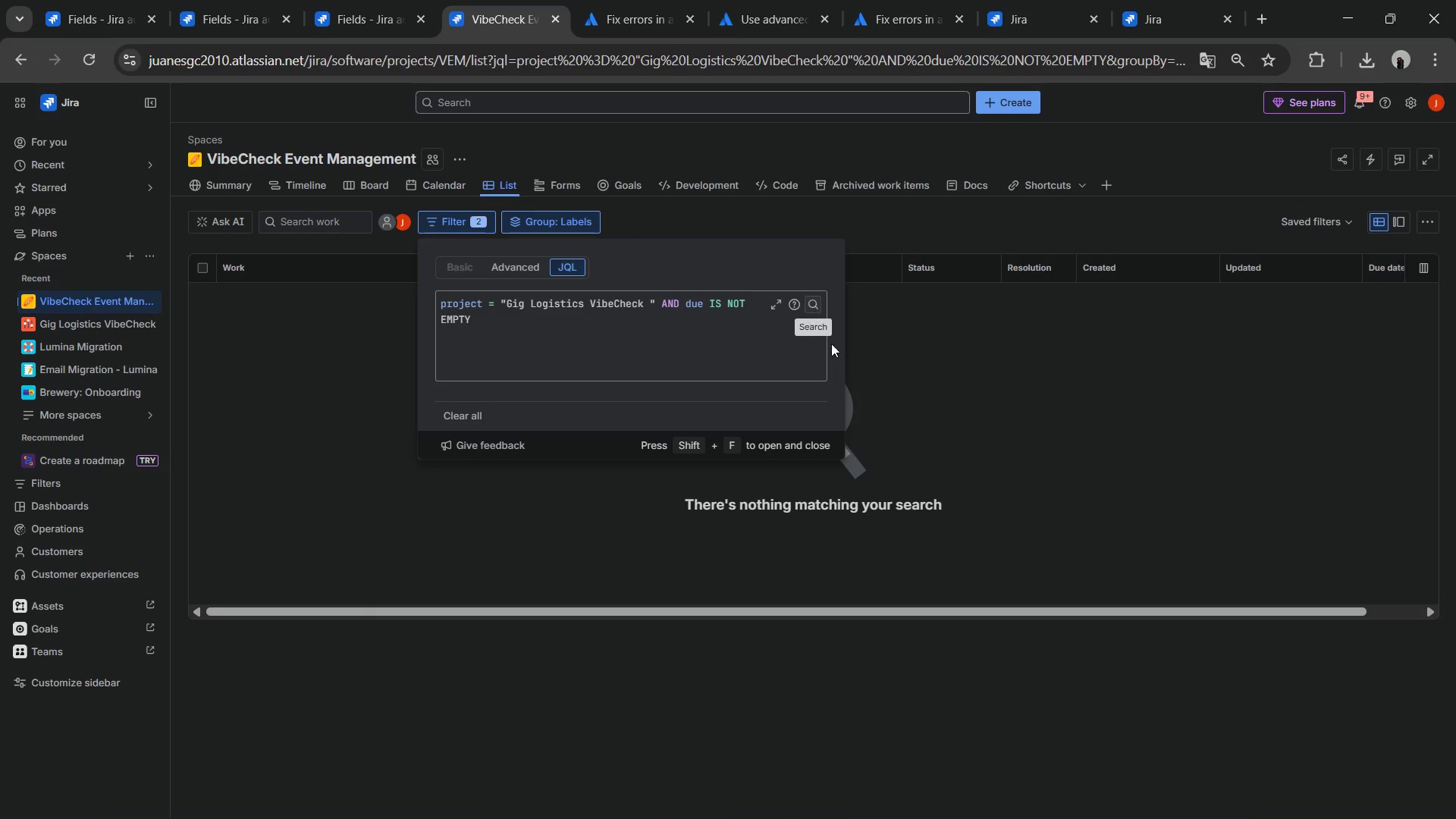 
left_click([874, 348])
 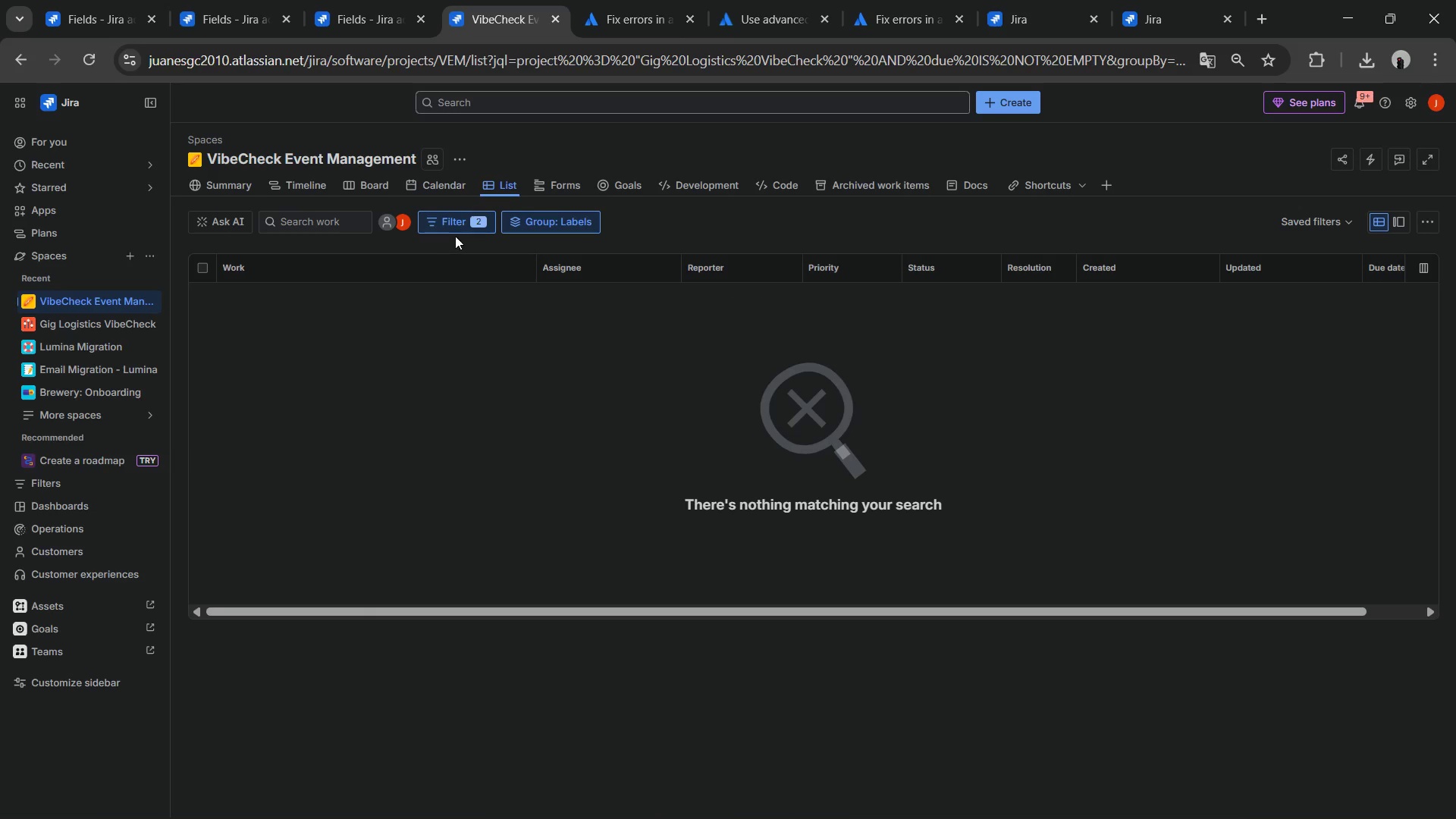 
left_click([459, 227])
 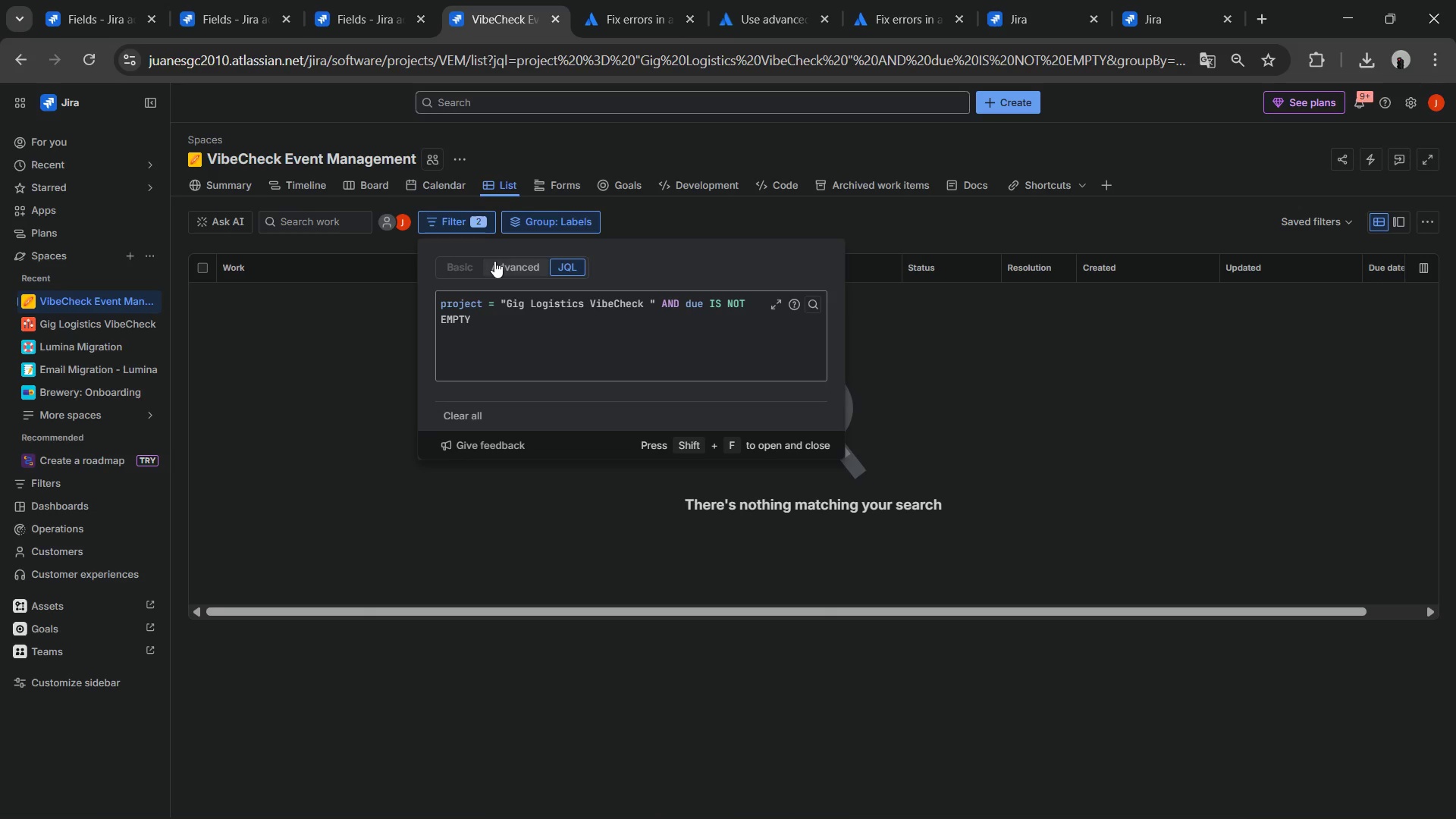 
left_click([453, 261])
 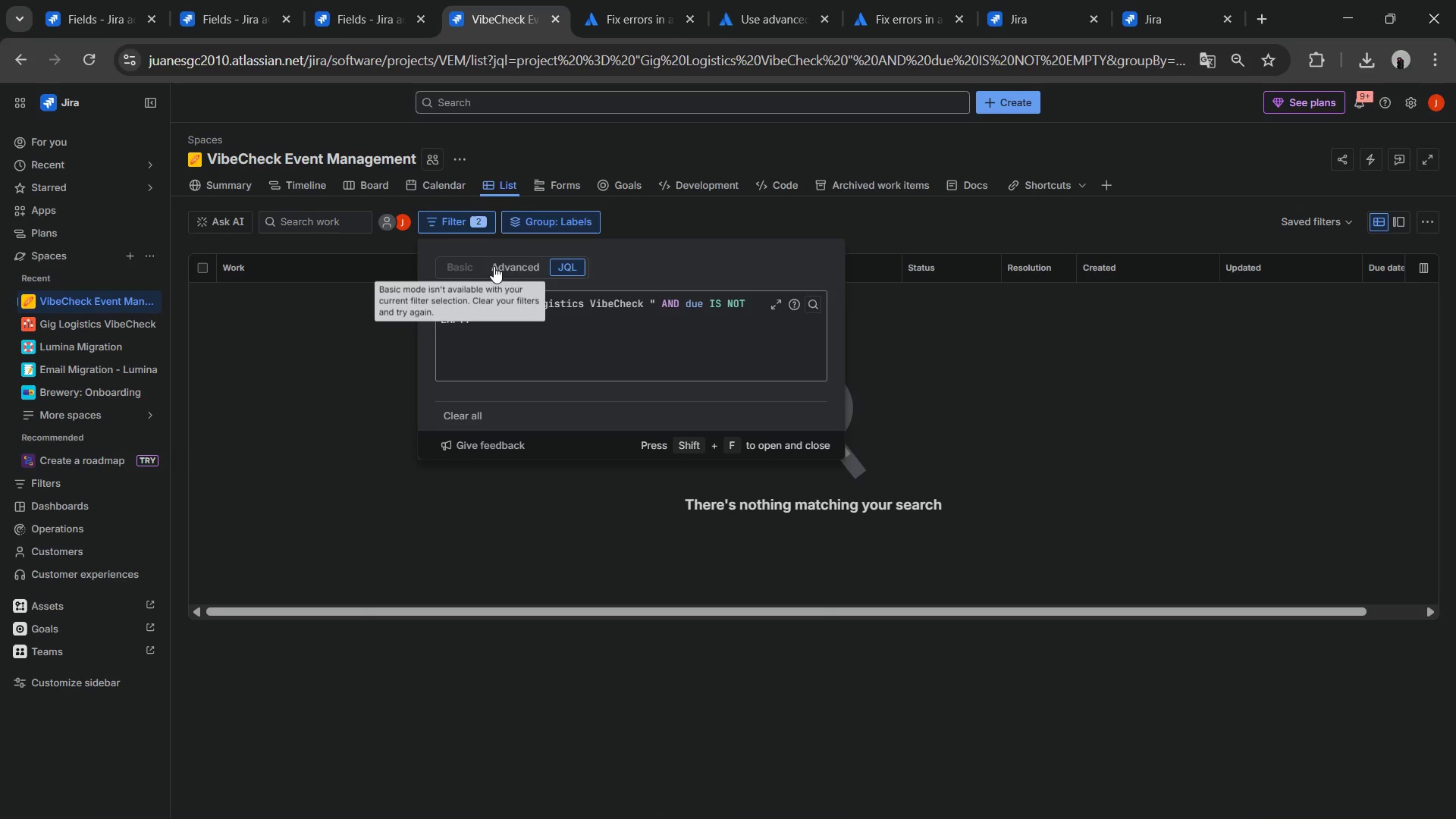 
left_click([494, 266])
 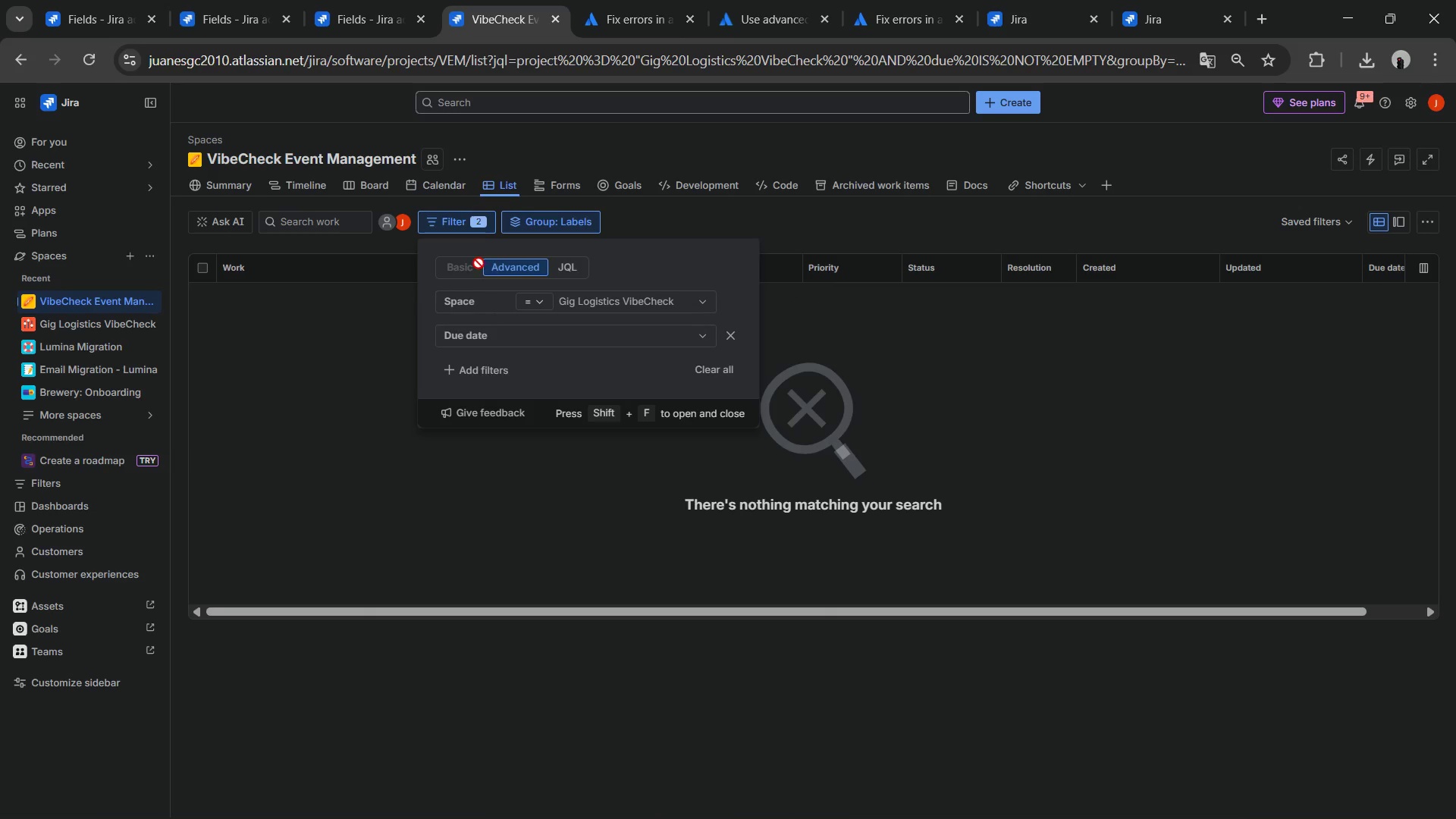 
left_click([477, 263])
 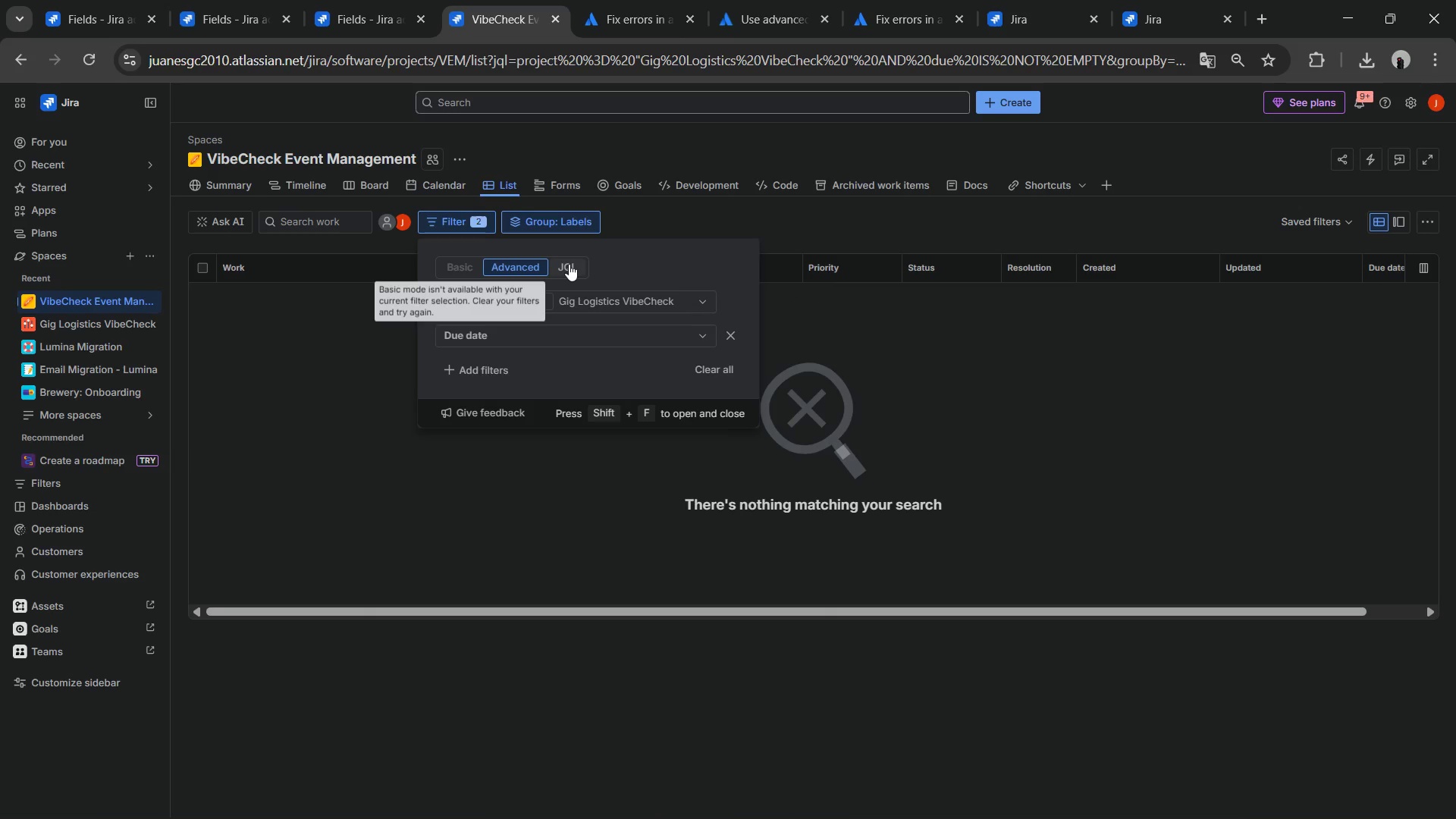 
left_click([569, 264])
 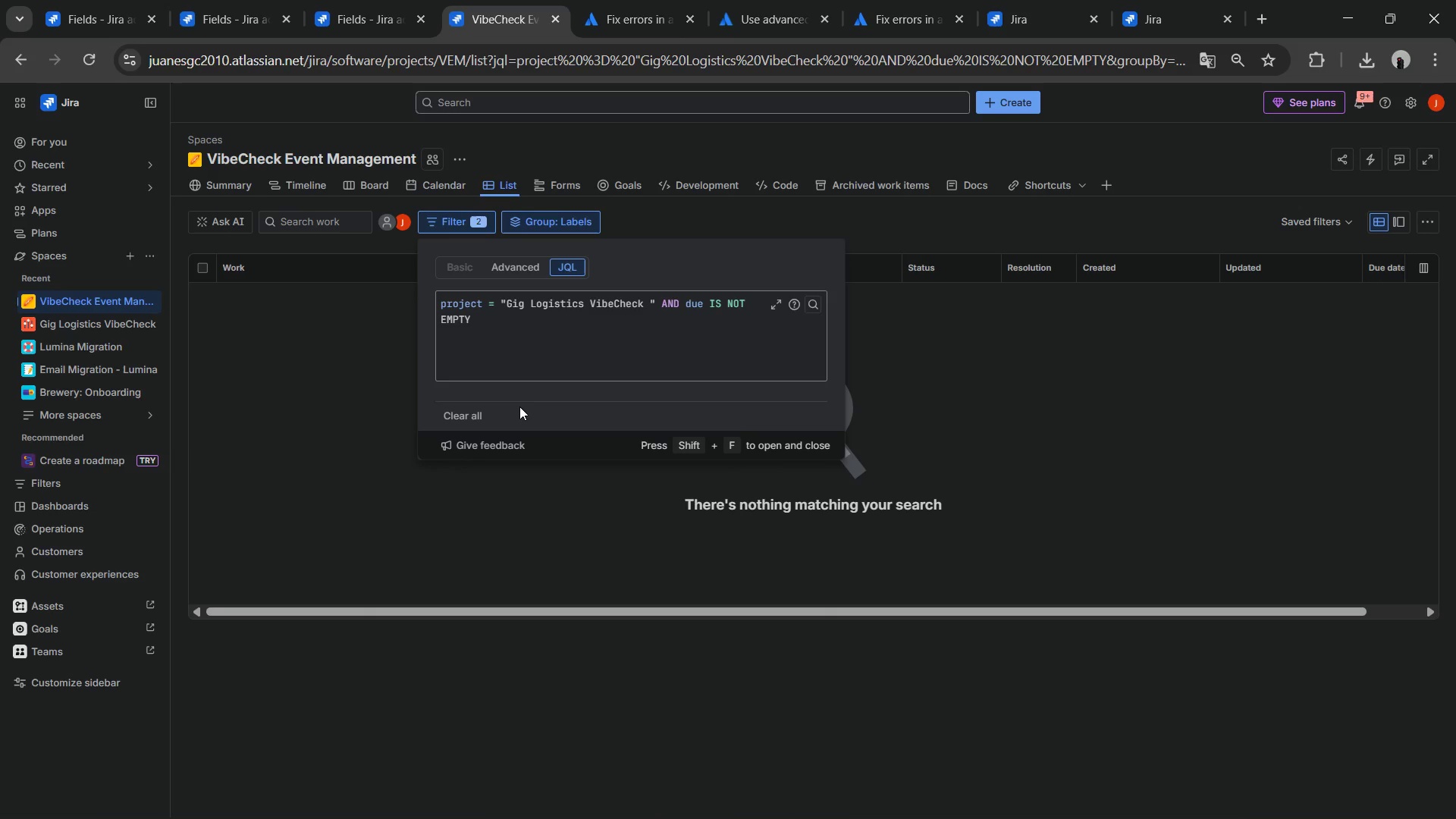 
left_click([500, 416])
 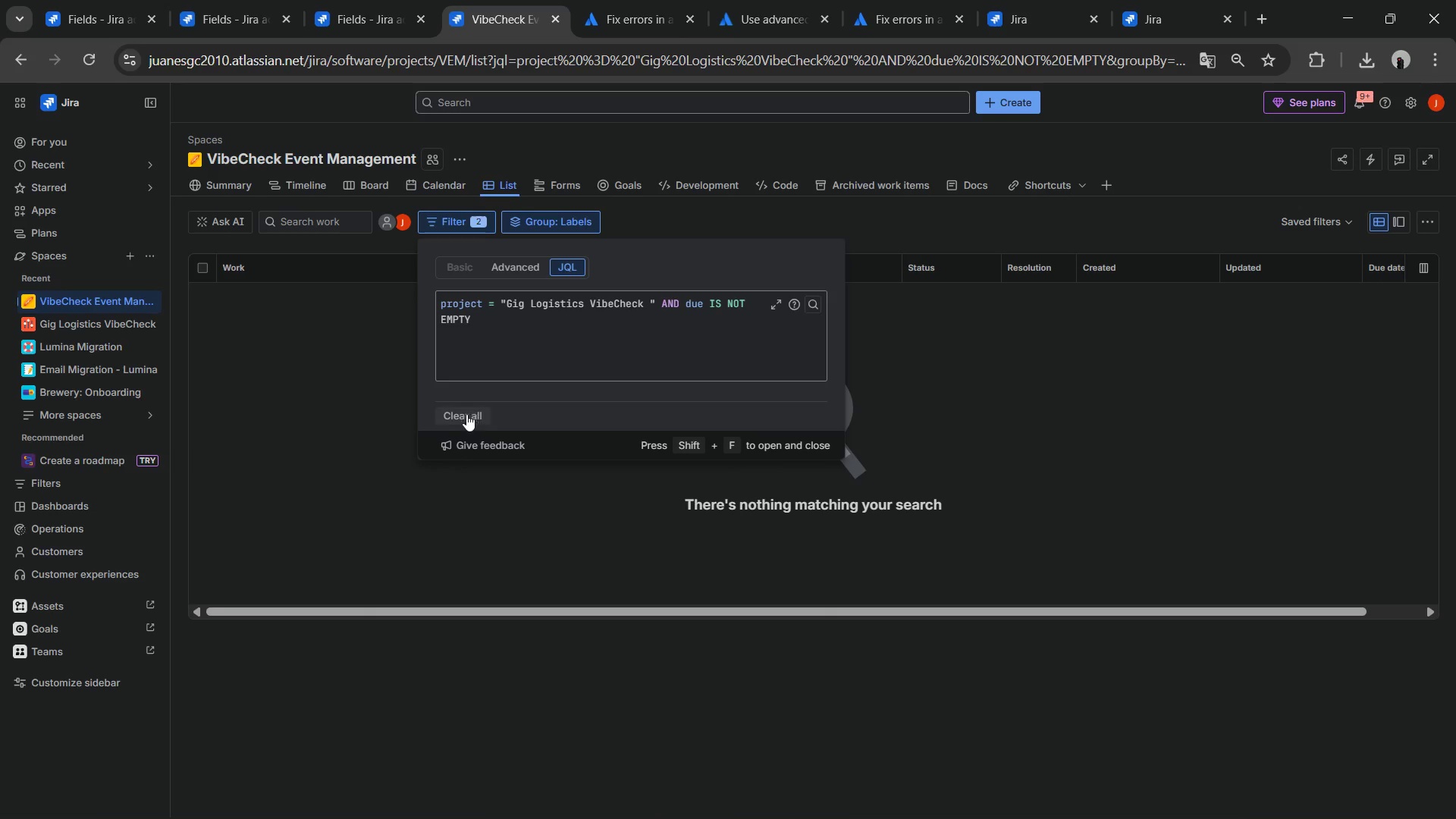 
left_click([462, 414])
 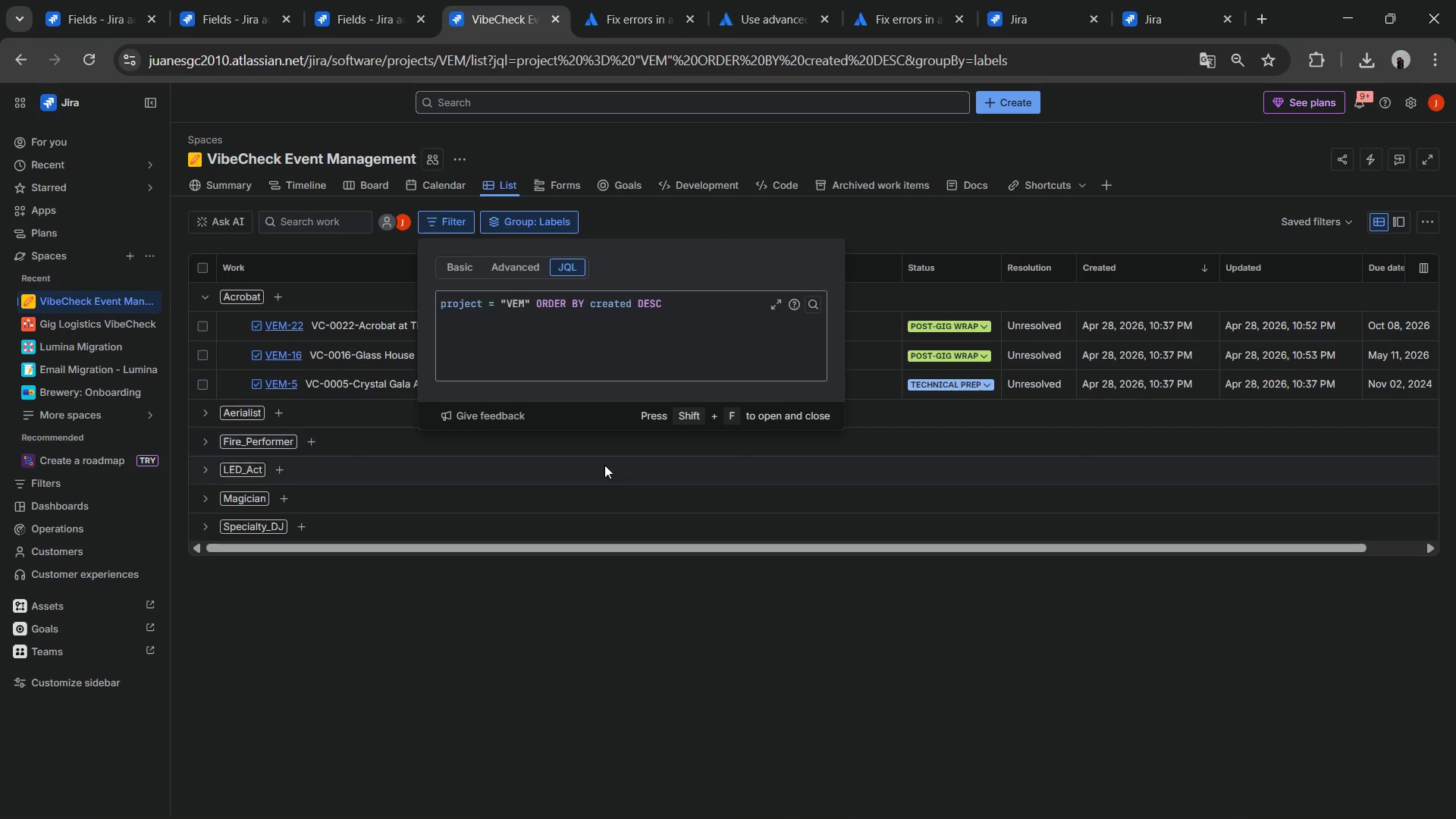 
left_click([698, 641])
 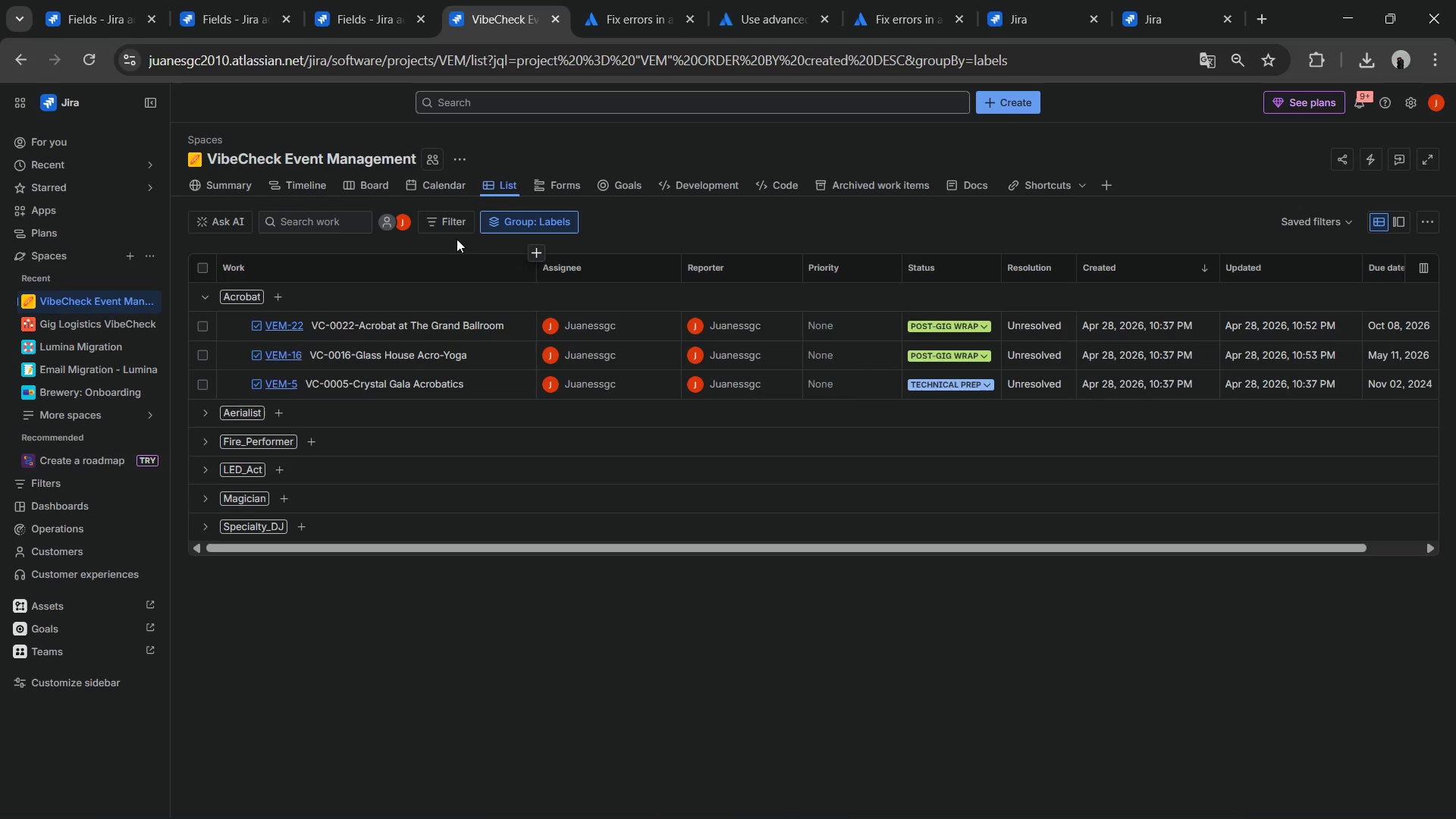 
left_click([448, 226])
 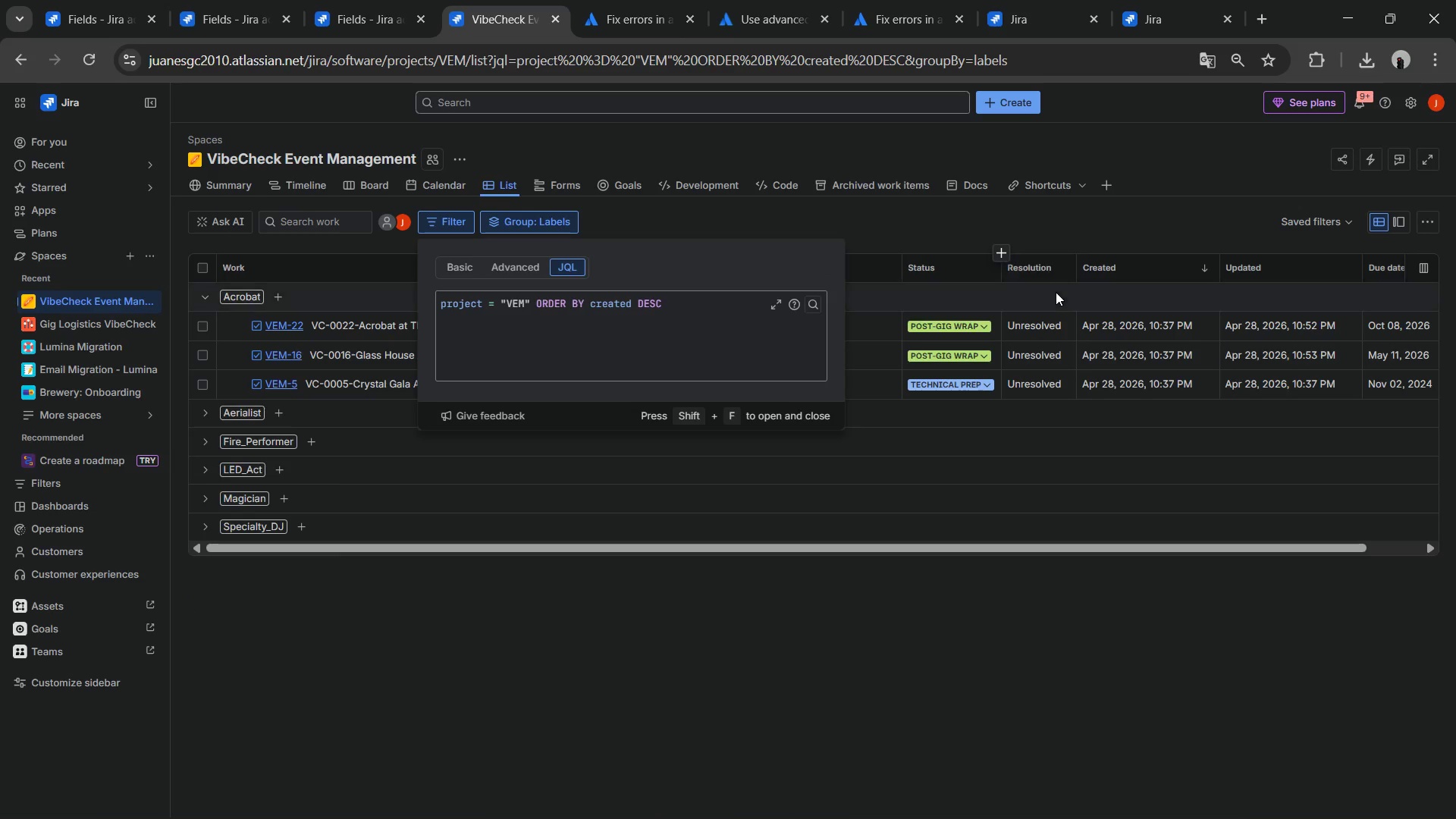 
wait(7.66)
 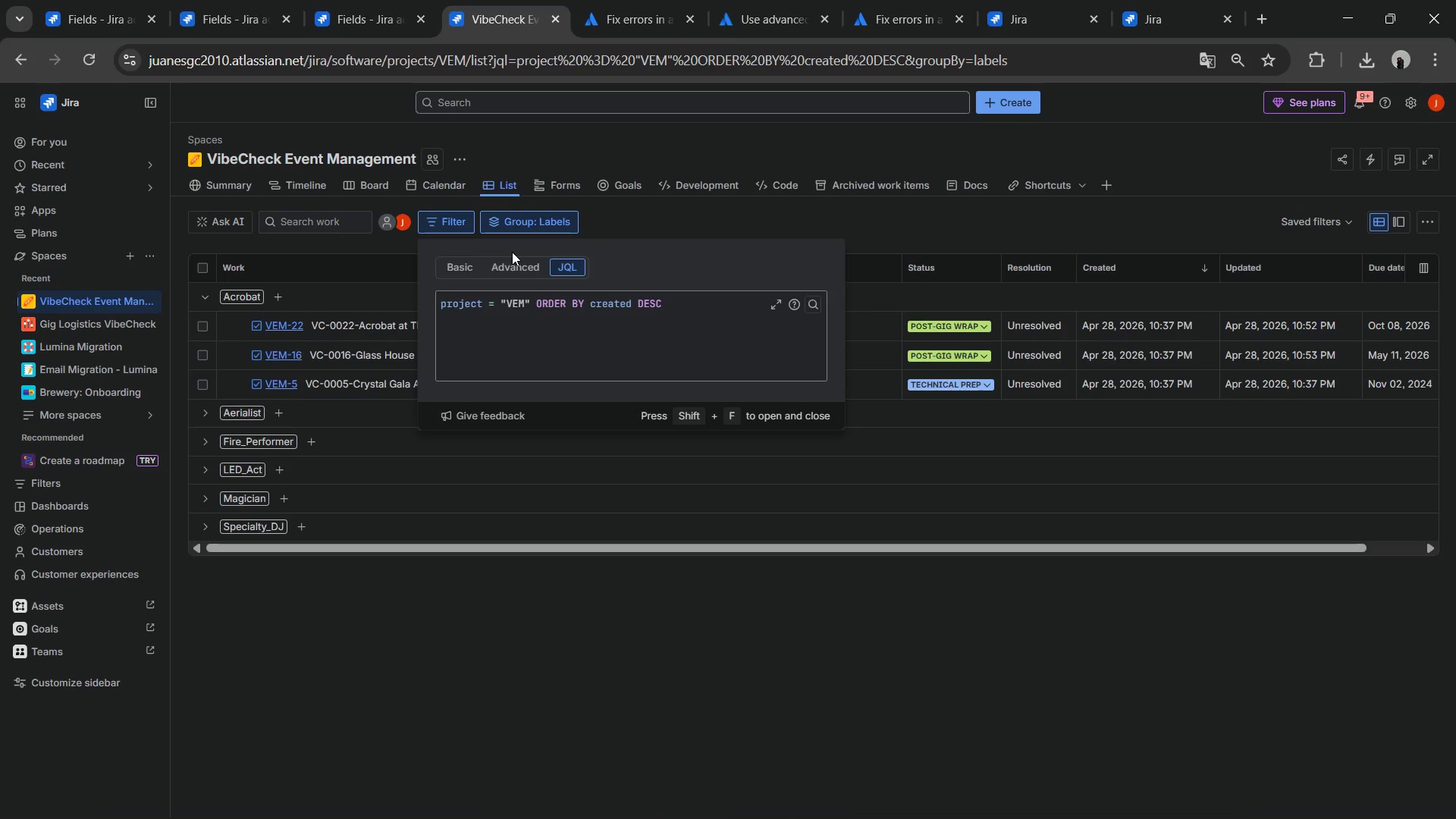 
left_click_drag(start_coordinate=[1123, 538], to_coordinate=[1338, 494])
 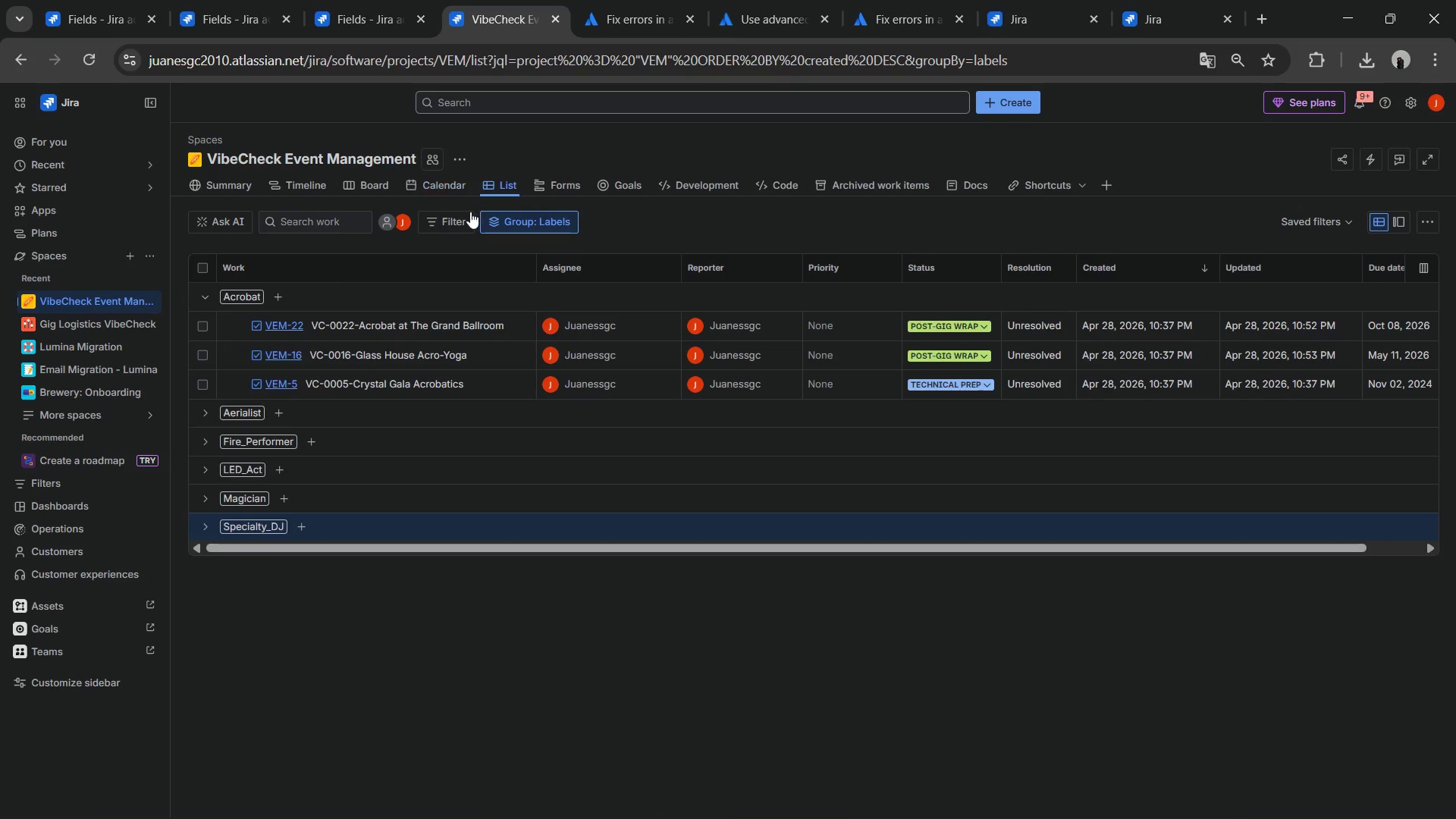 
left_click([444, 218])
 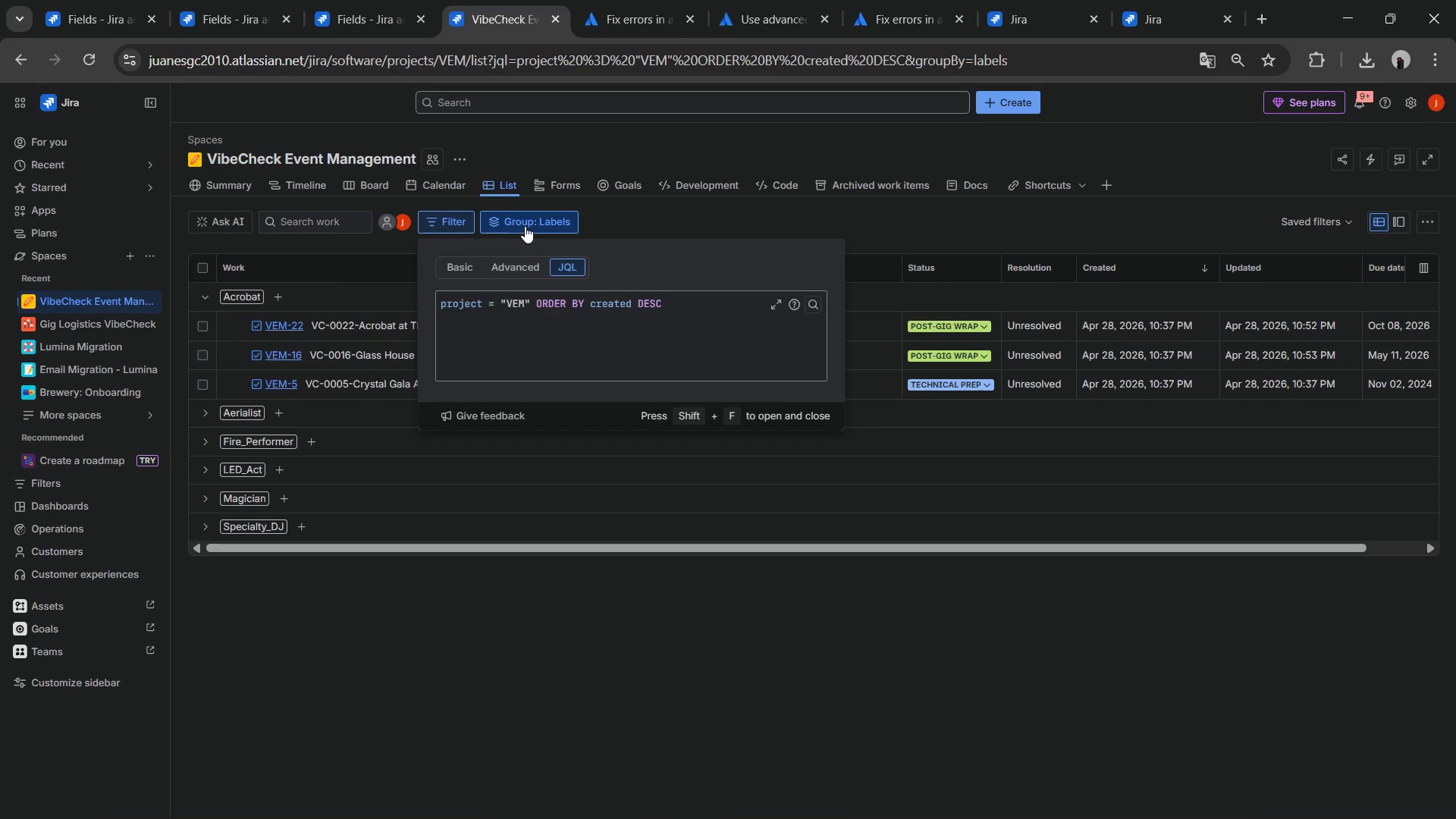 
double_click([519, 268])
 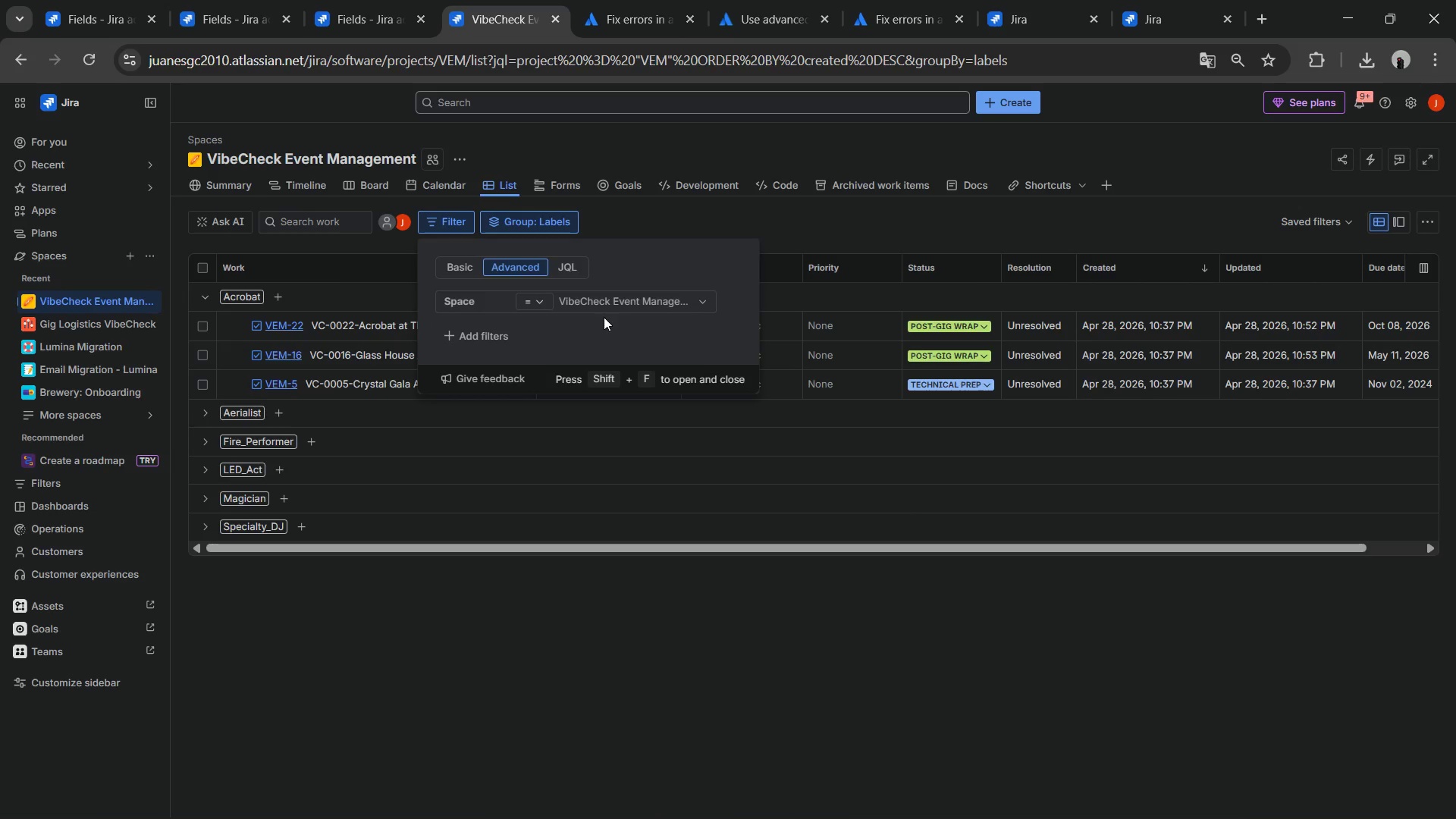 
left_click([601, 306])
 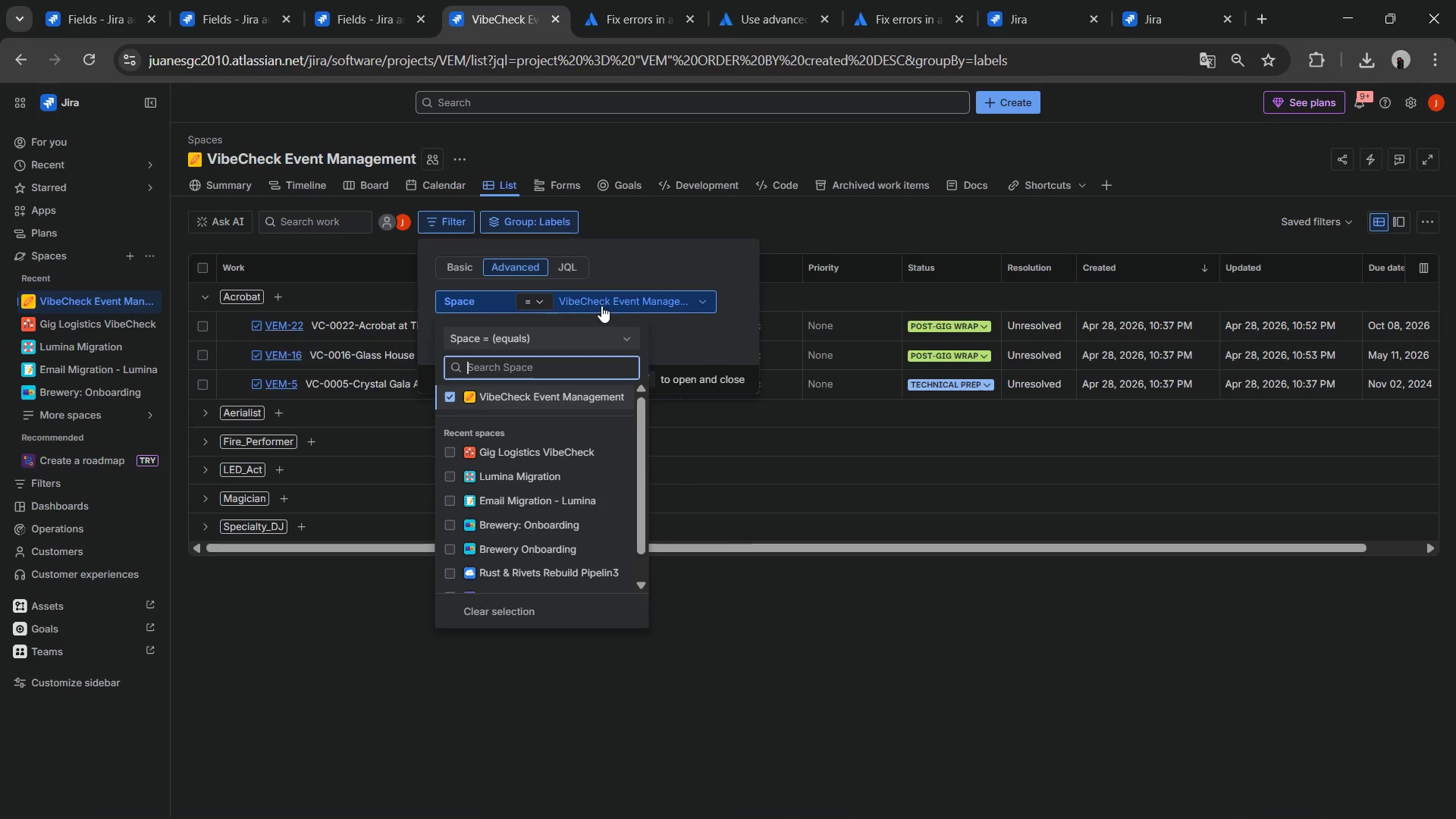 
left_click([601, 306])
 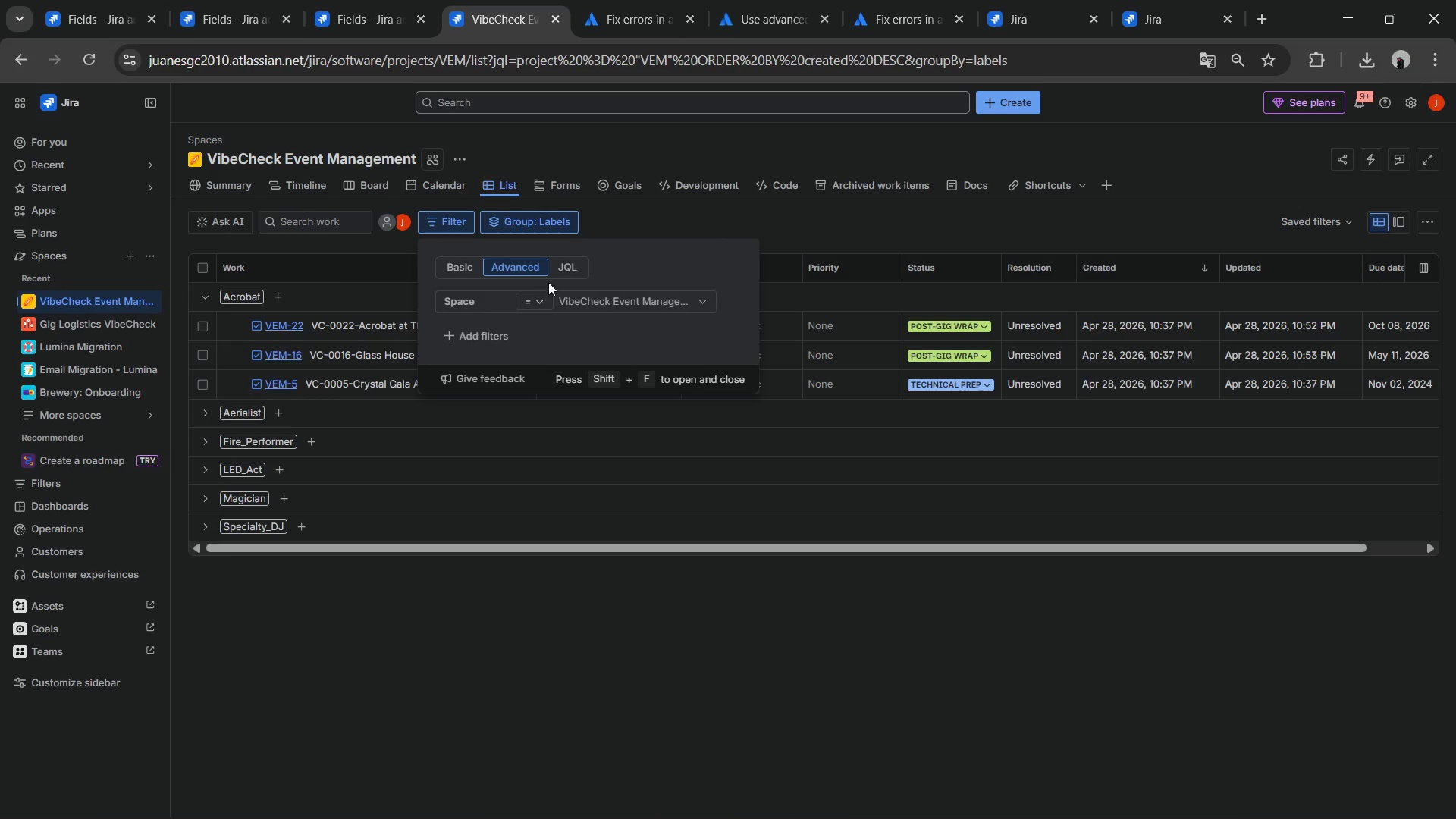 
left_click([466, 269])
 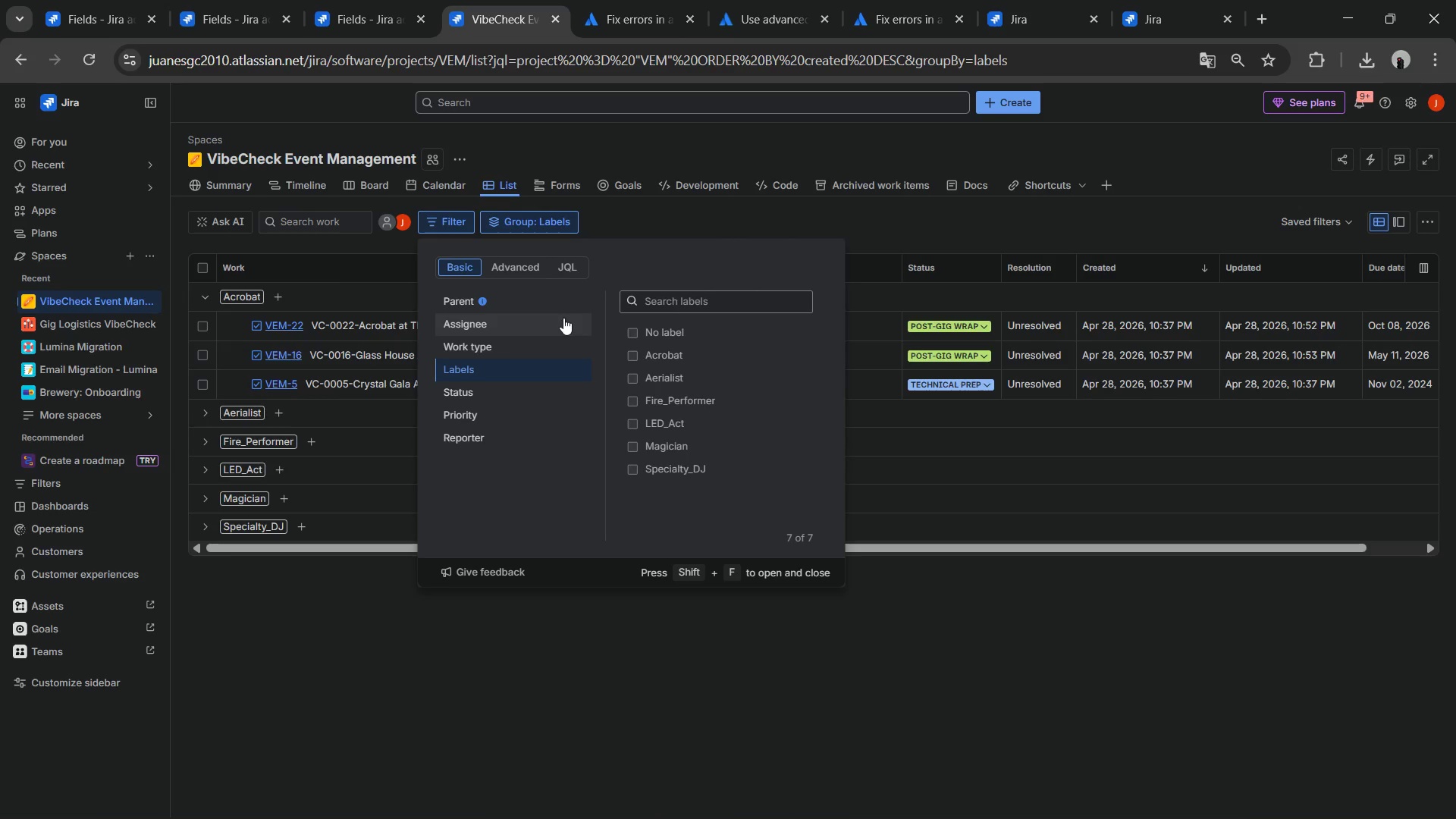 
mouse_move([514, 326])
 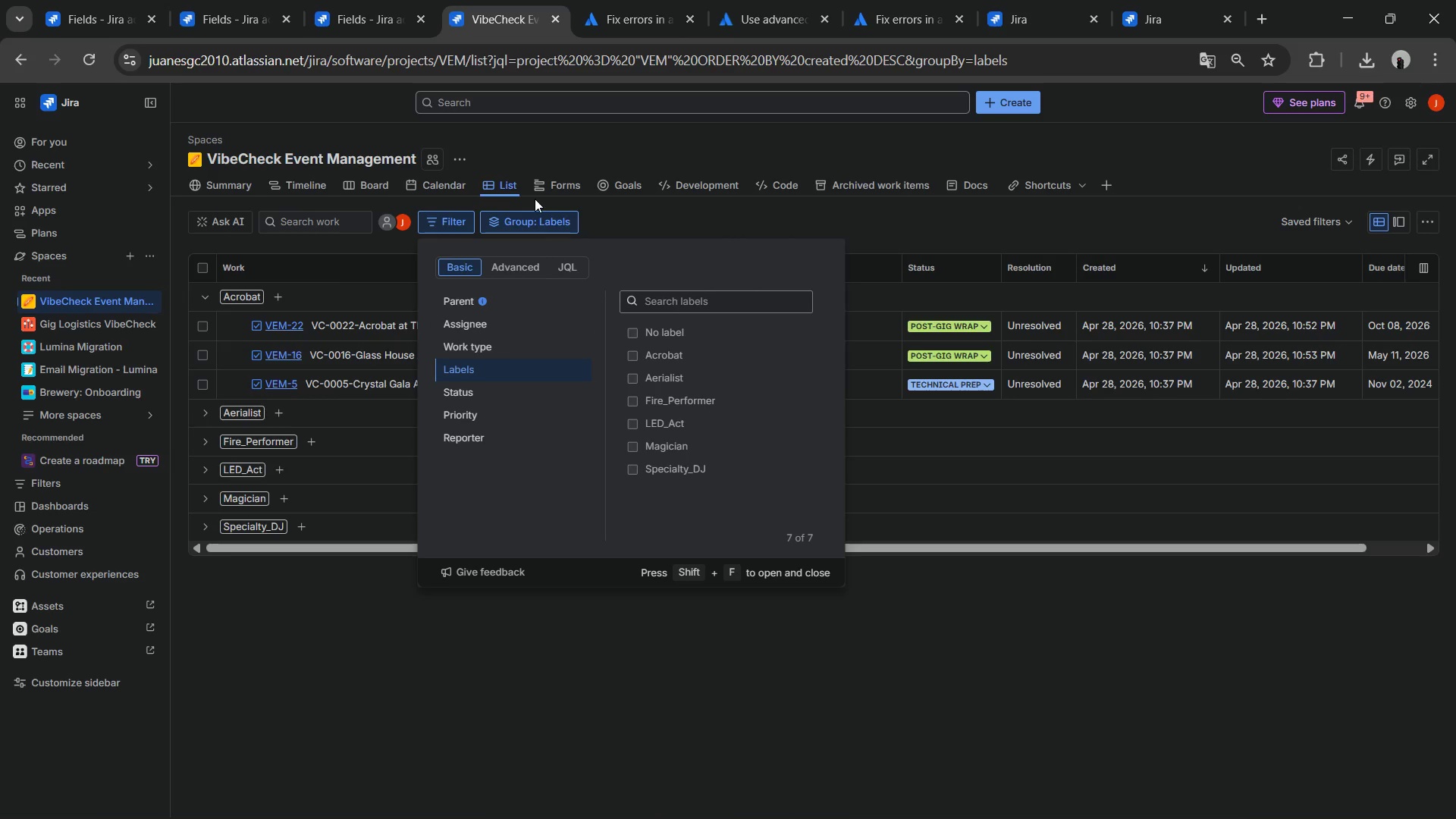 
left_click([533, 231])
 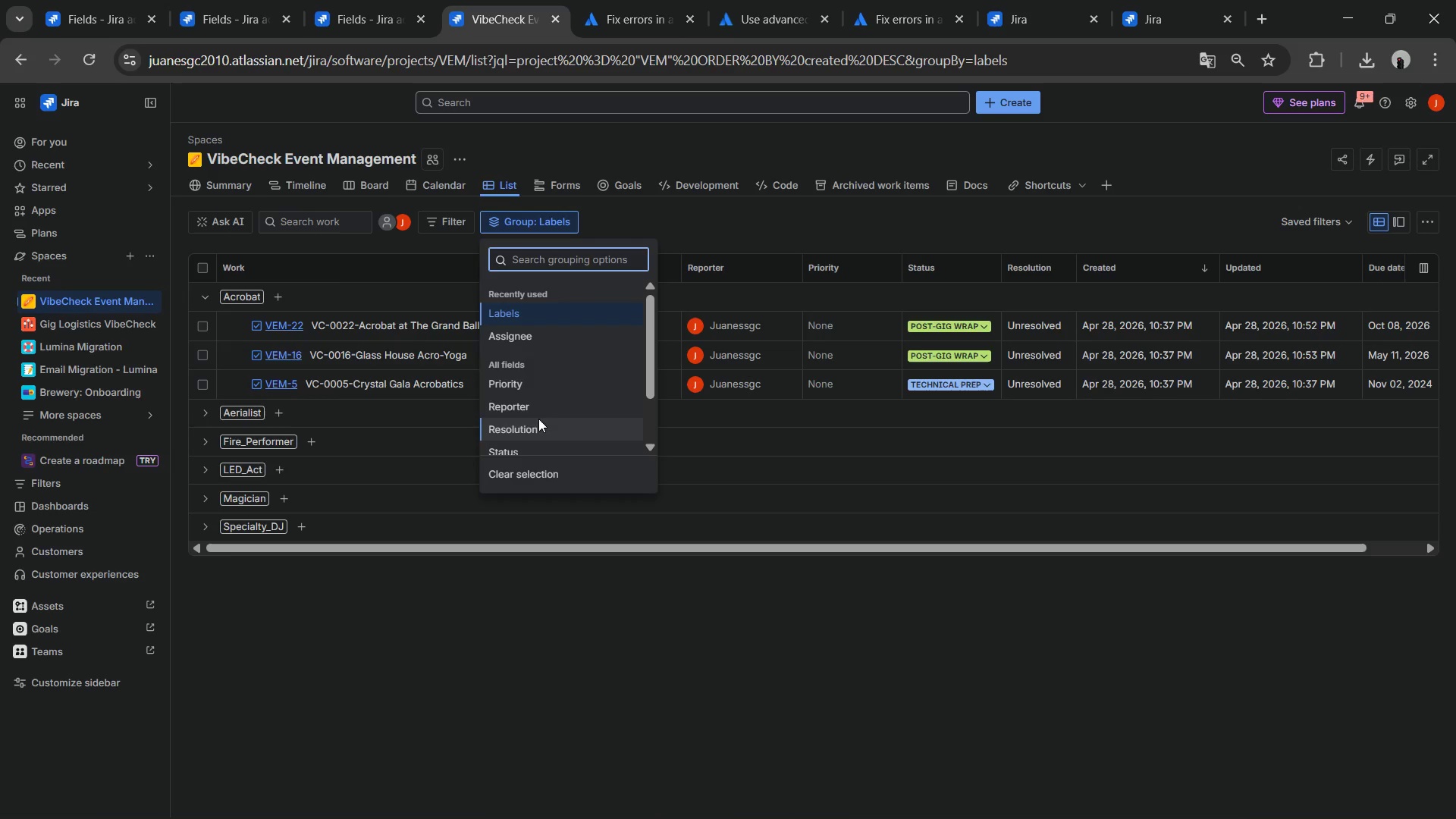 
left_click([532, 475])
 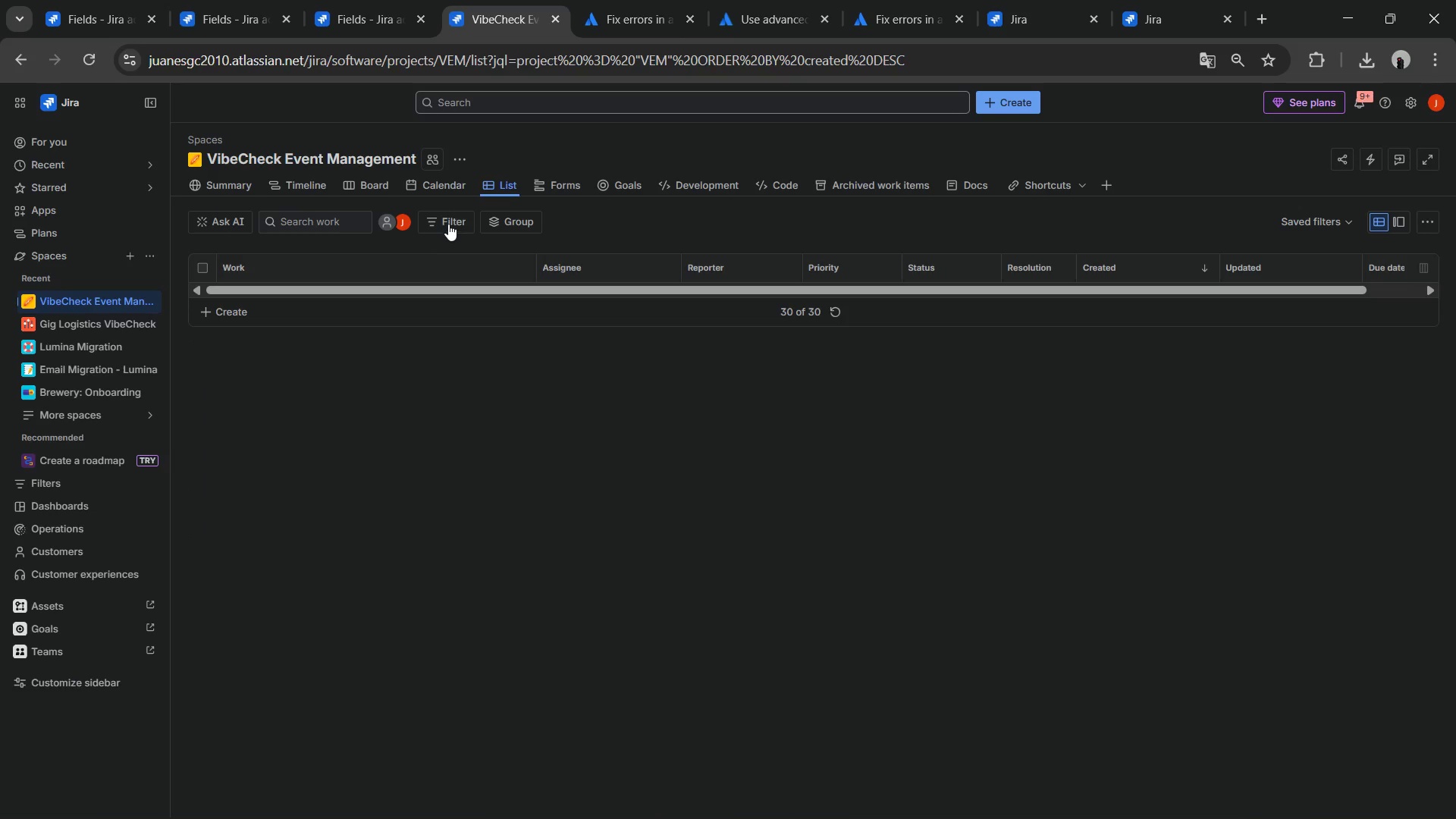 
left_click([448, 224])
 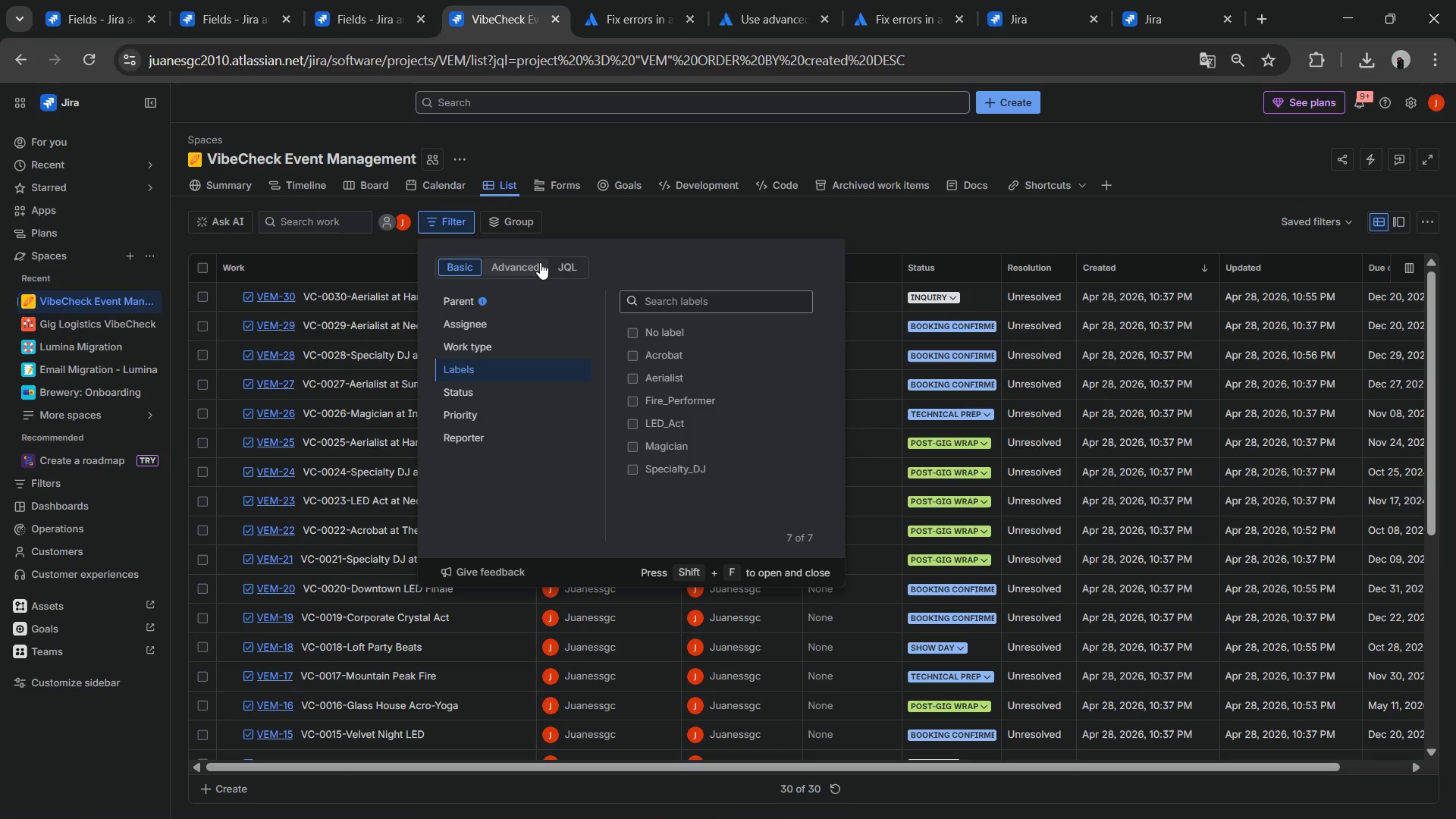 
left_click([561, 265])
 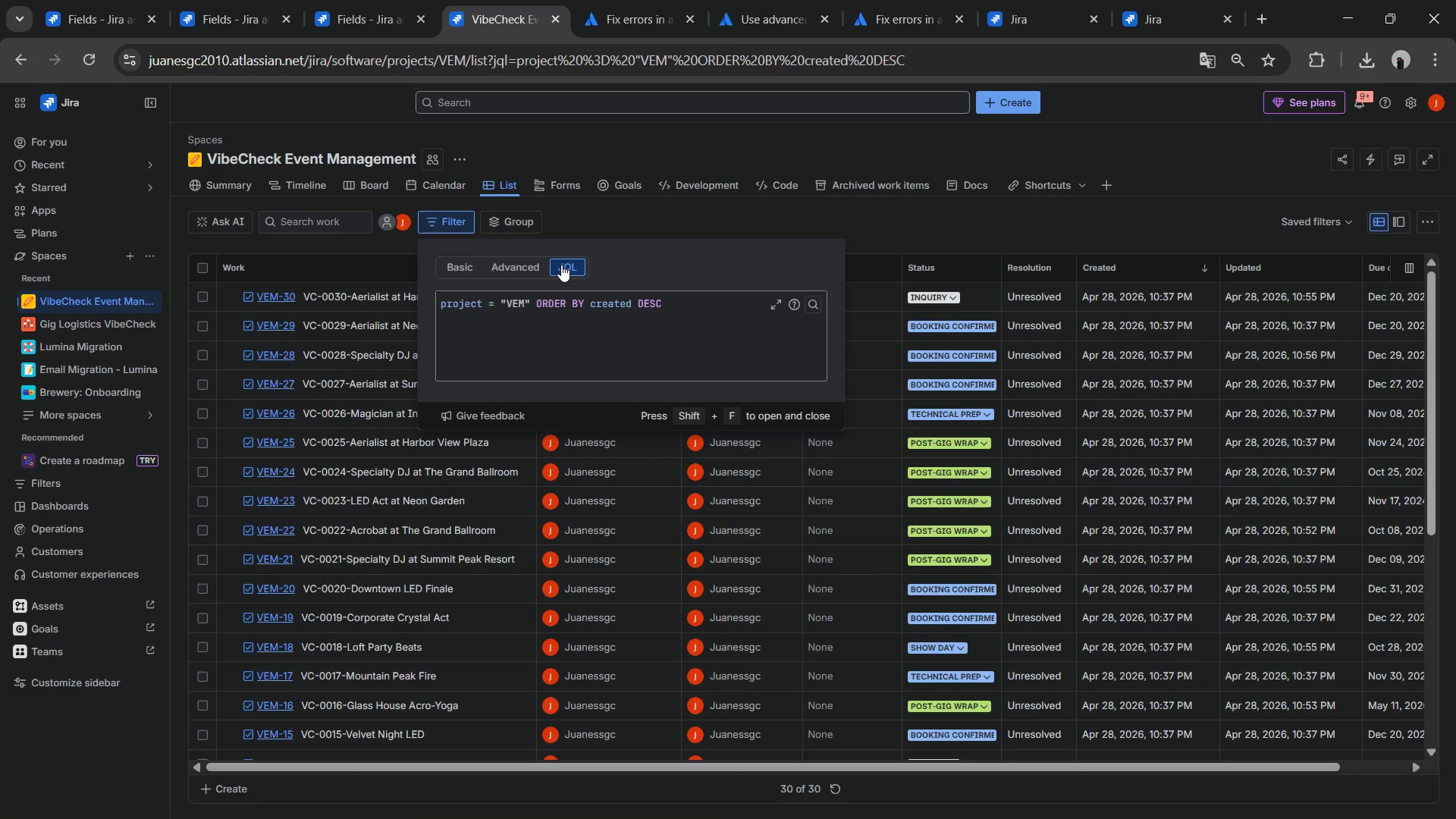 
wait(17.56)
 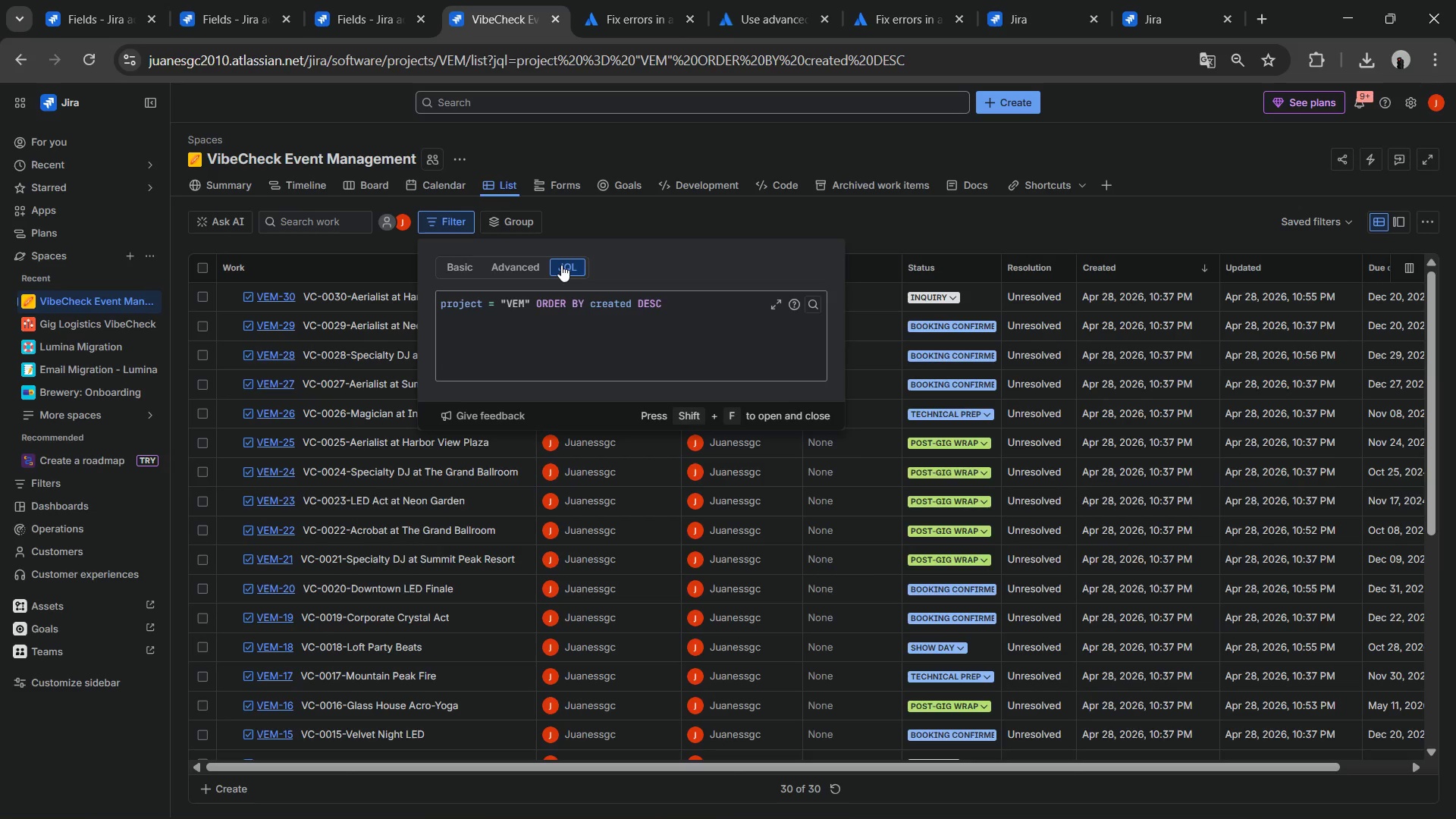 
double_click([660, 304])
 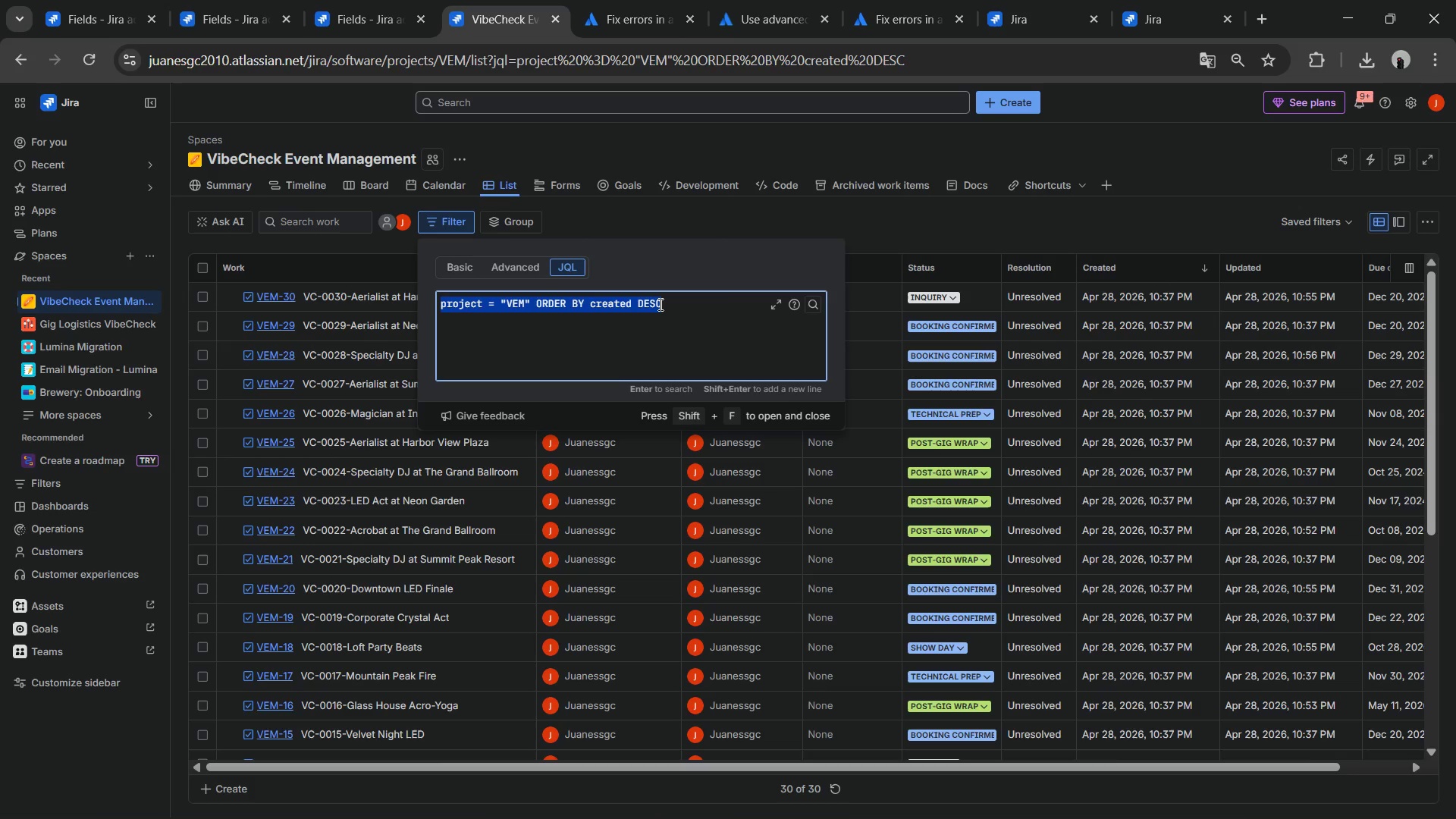 
triple_click([660, 304])
 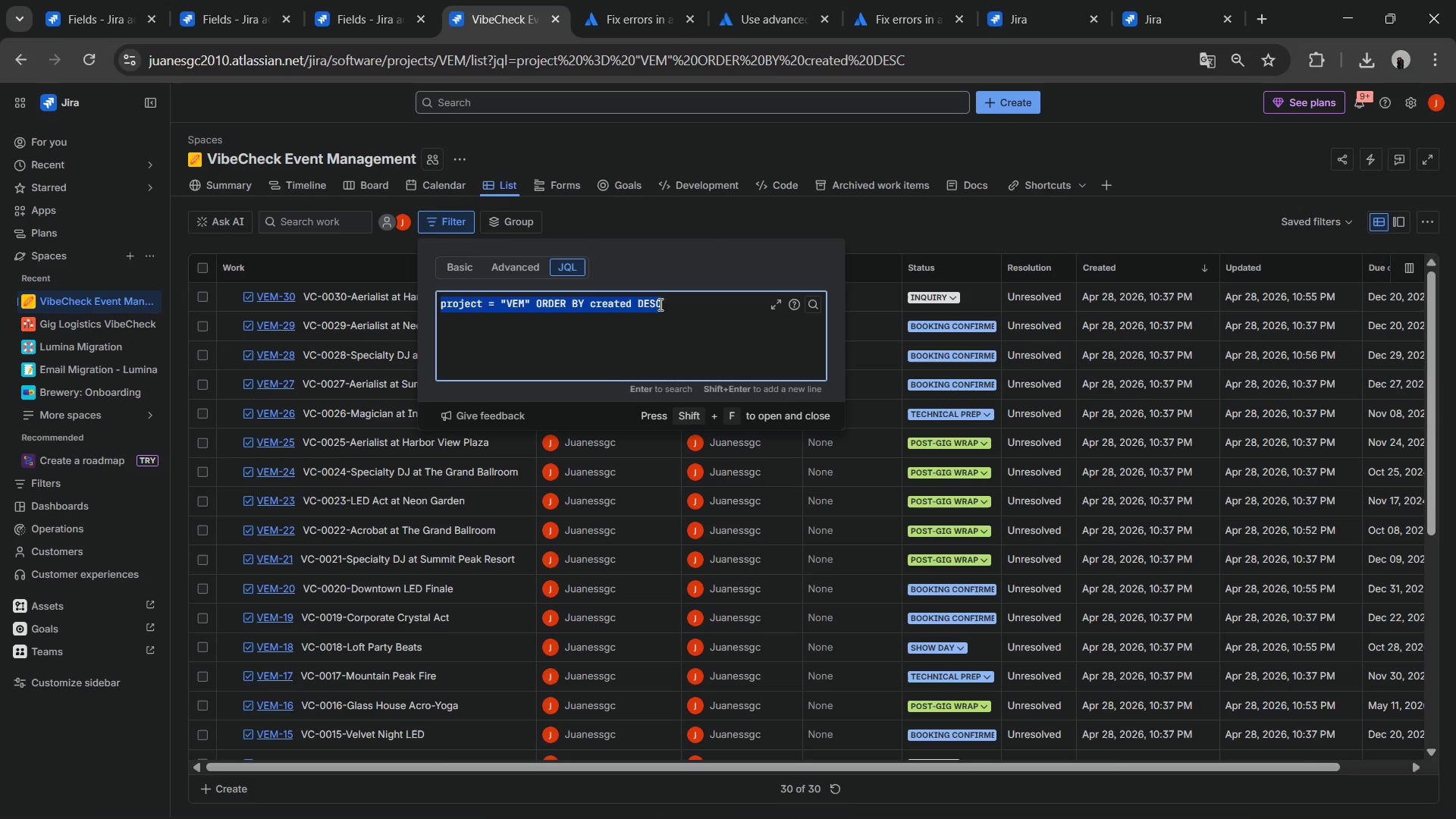 
type(project )@)
key(Backspace)
type( @Gi)
 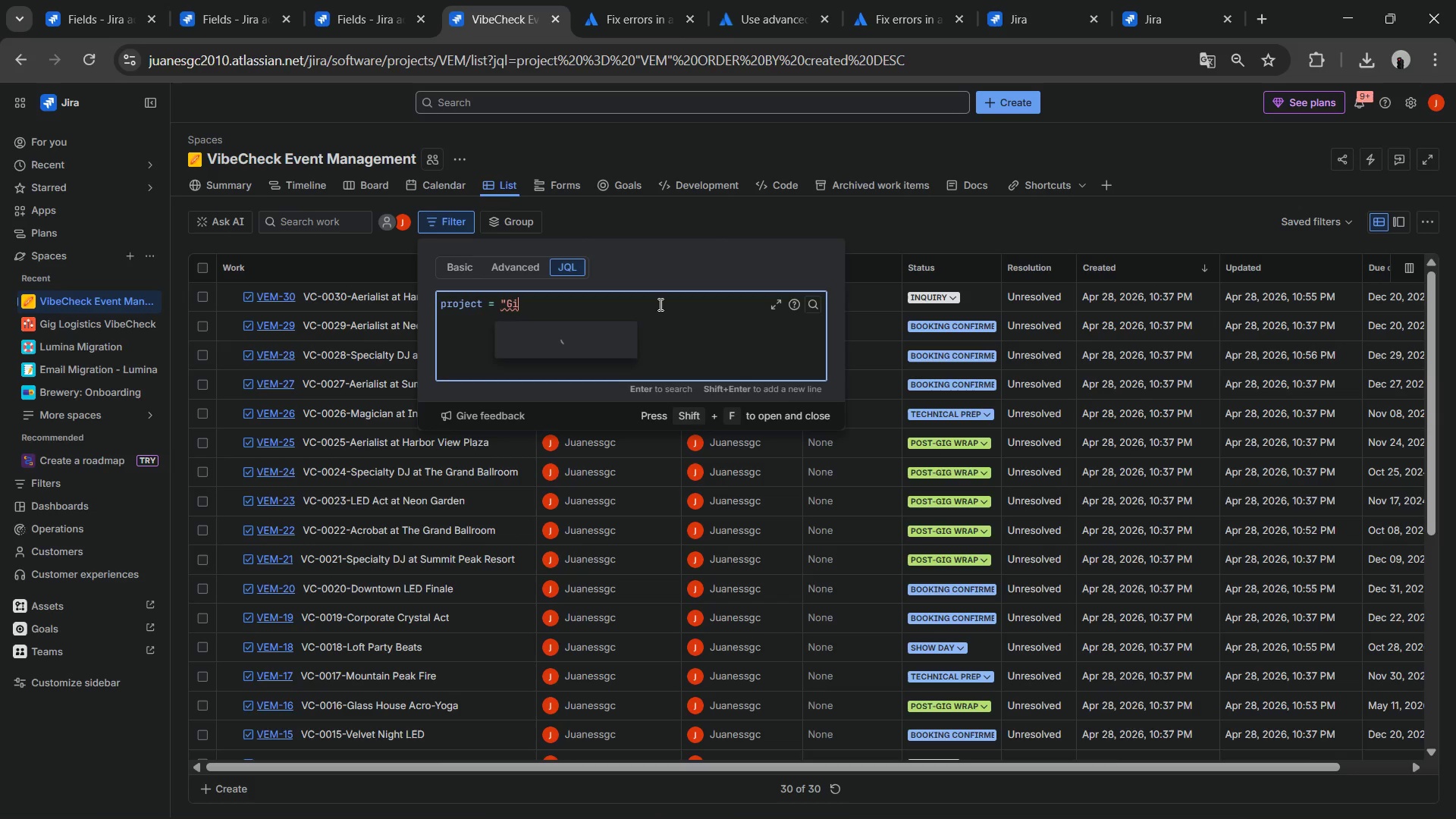 
left_click([607, 346])
 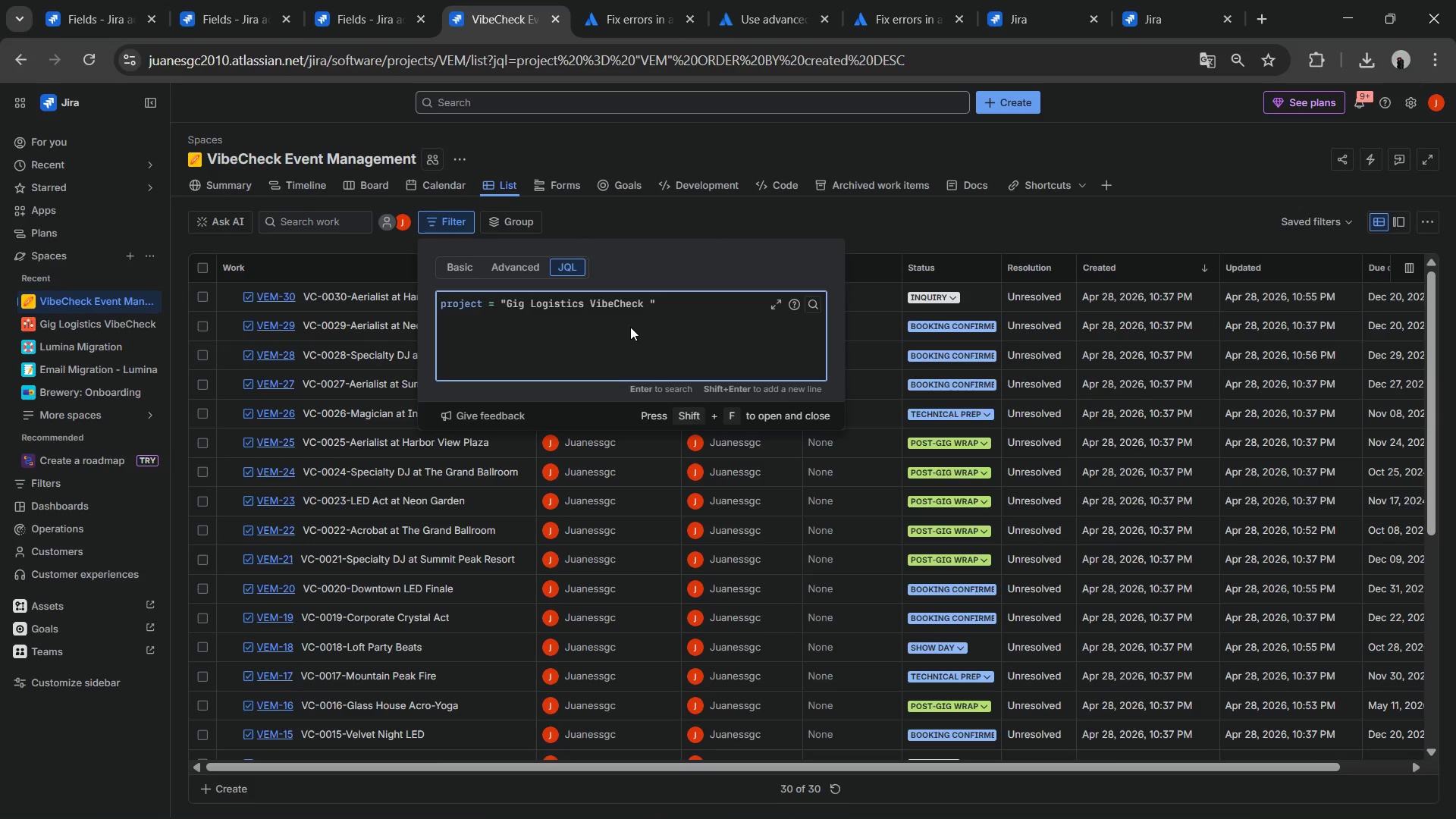 
type( AND @)
 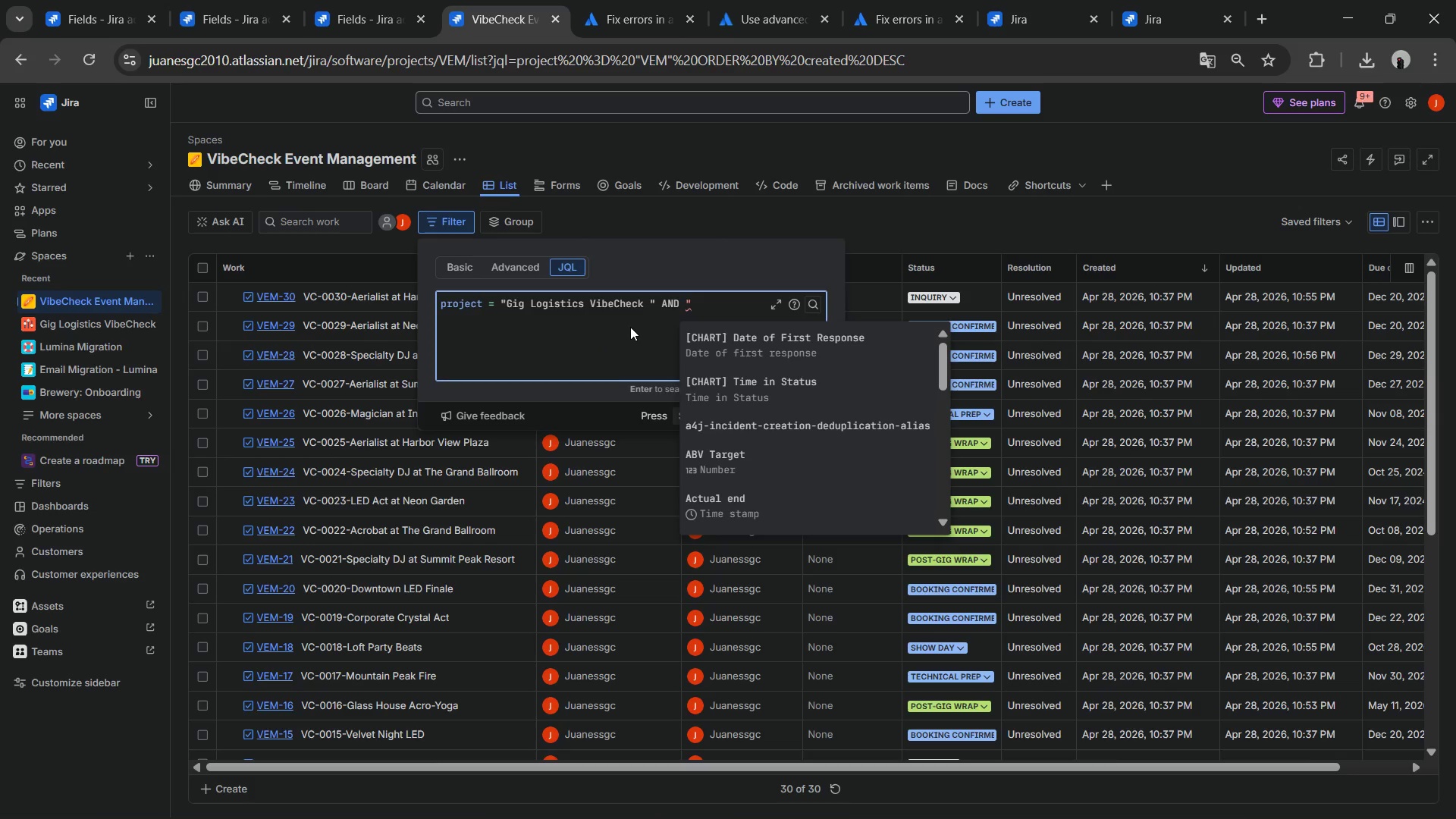 
key(Control+V)
 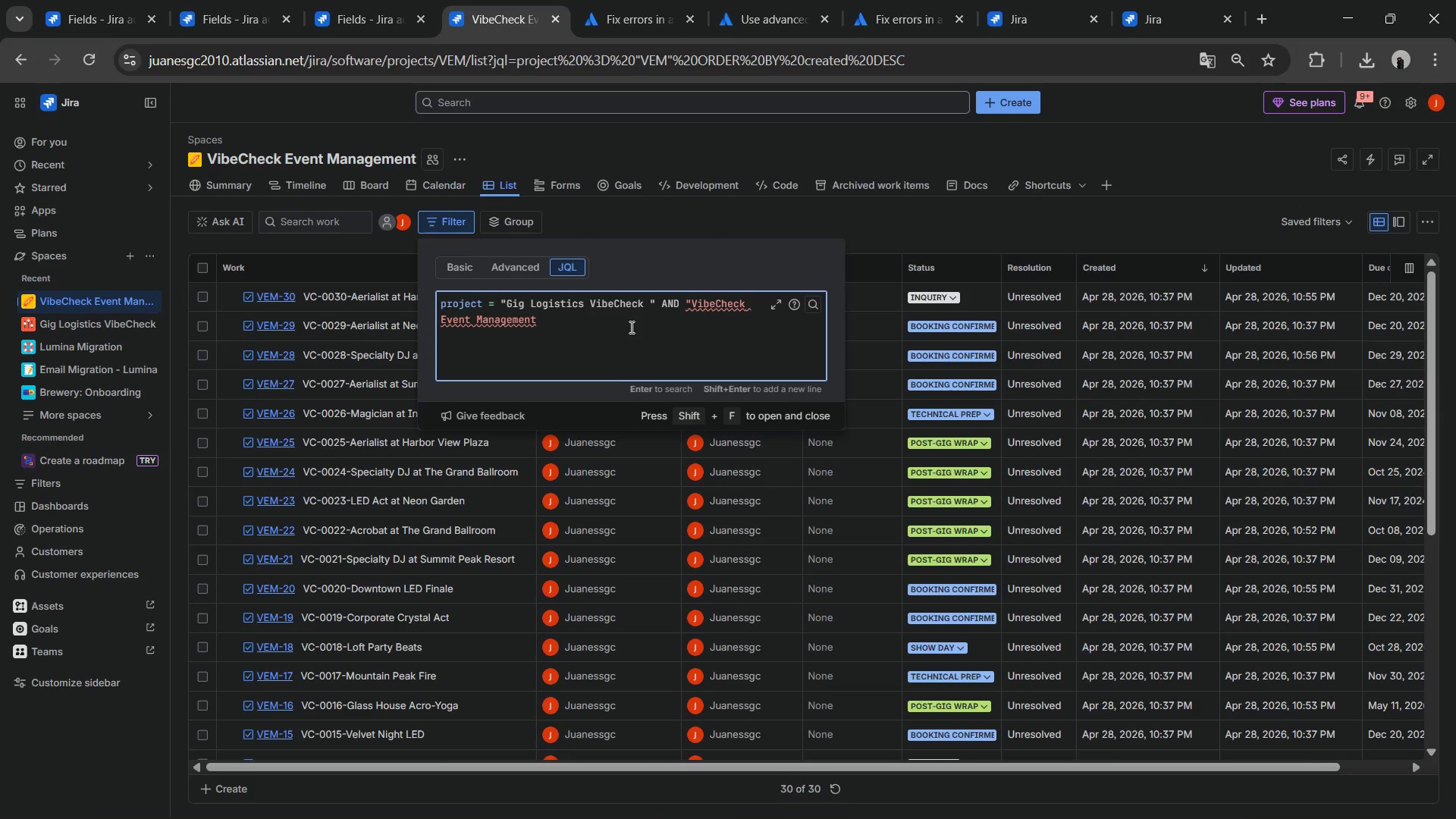 
wait(5.38)
 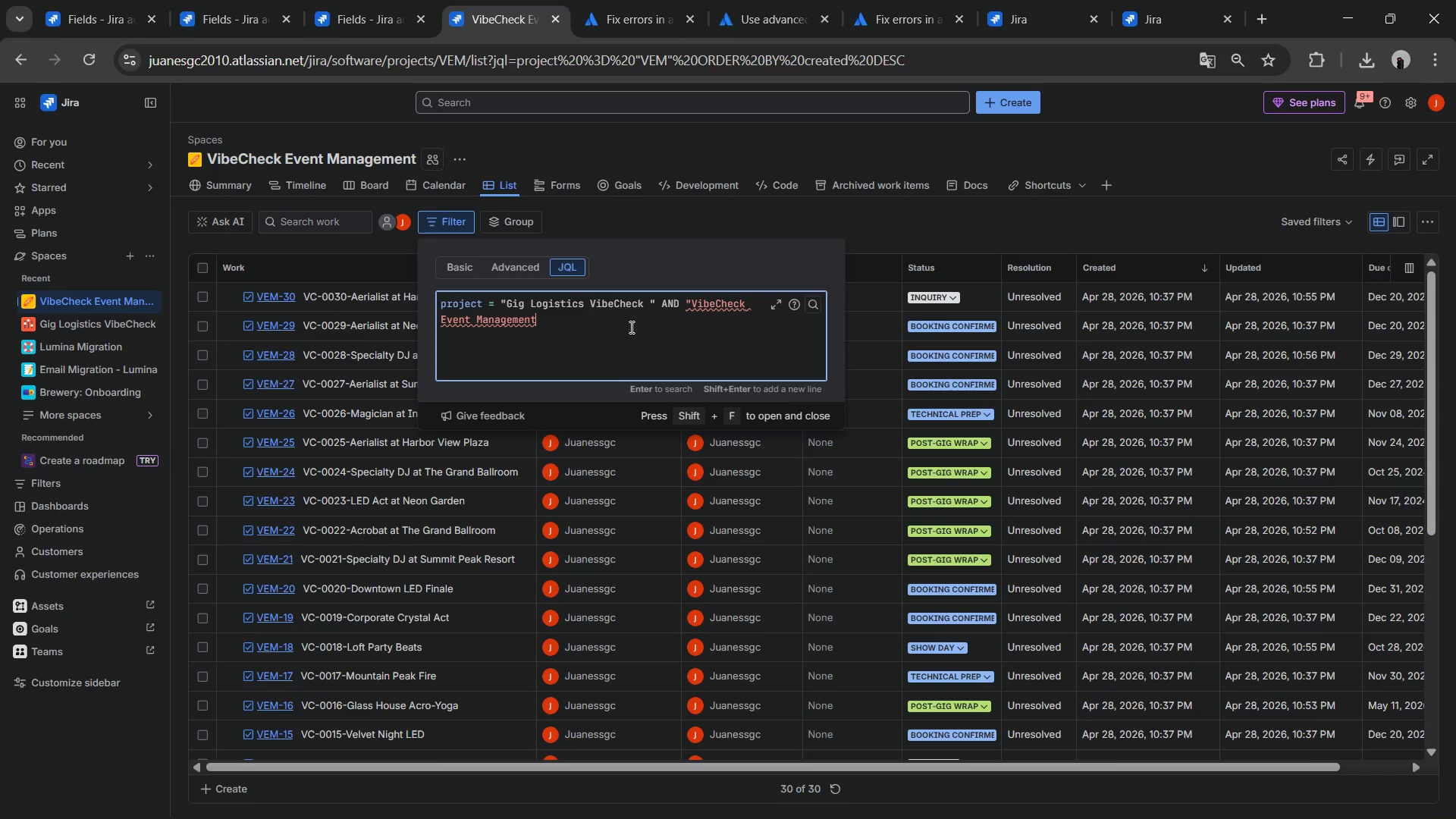 
key(Control+Z)
 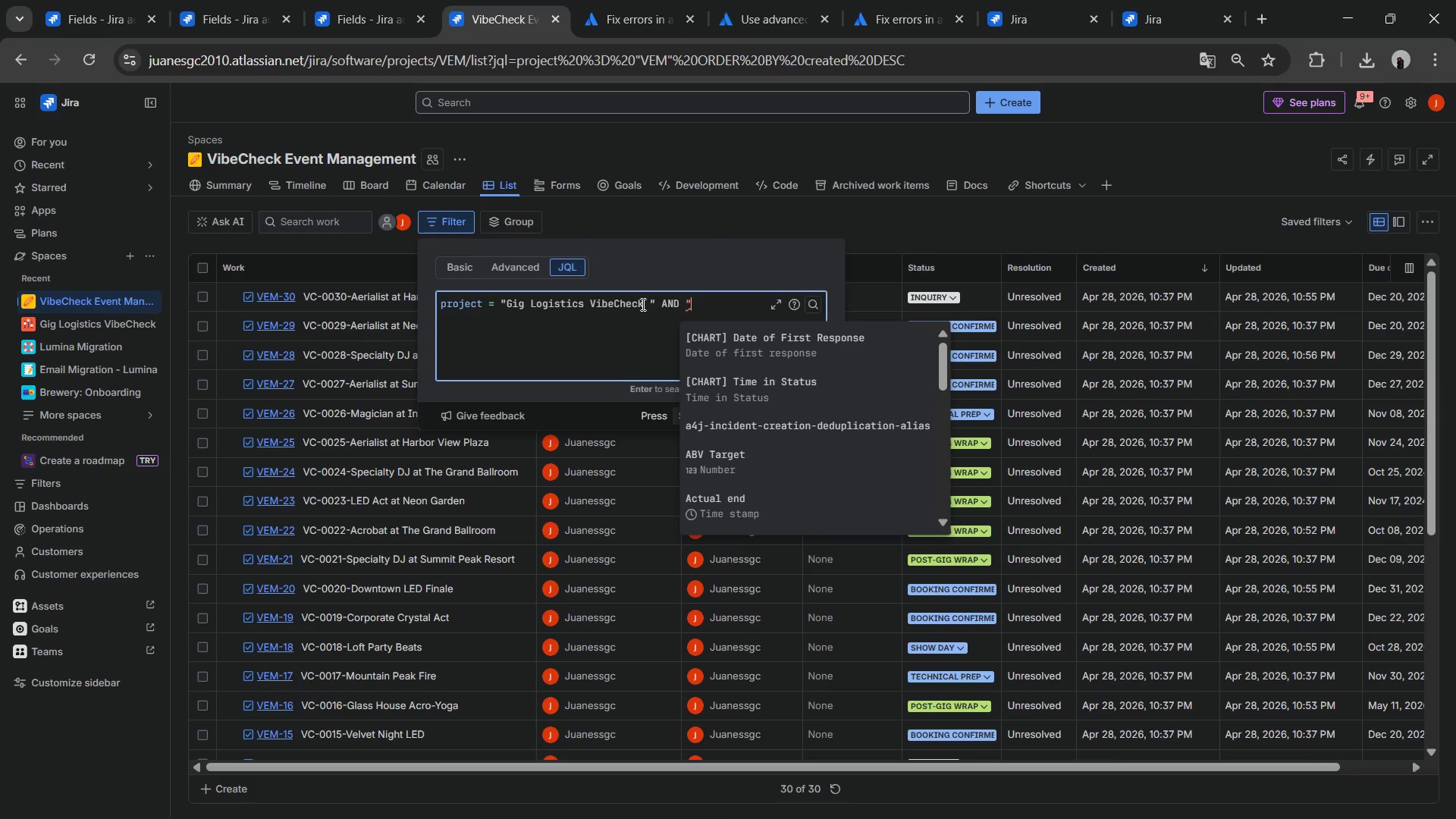 
left_click_drag(start_coordinate=[642, 304], to_coordinate=[507, 310])
 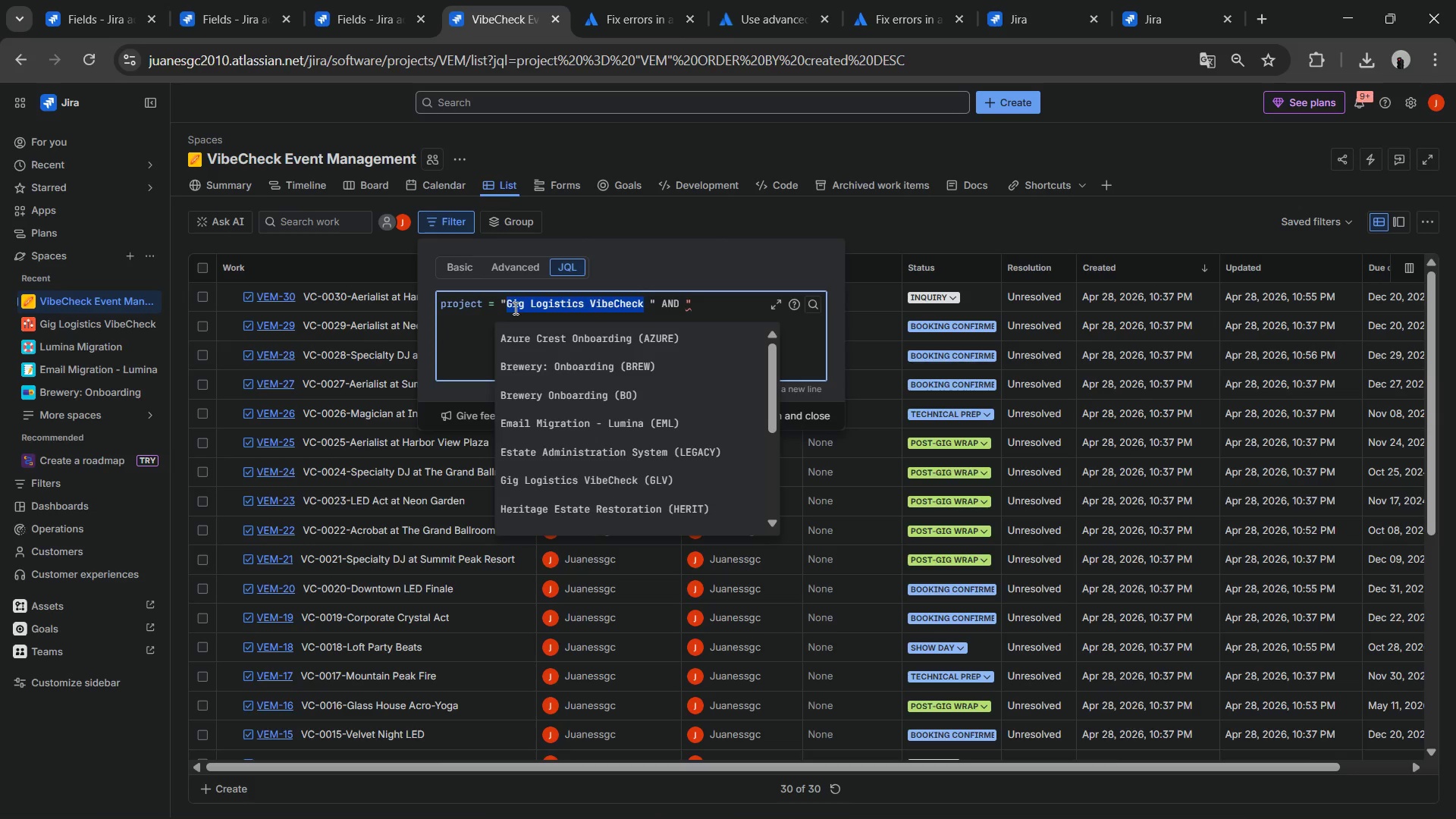 
key(Control+V)
 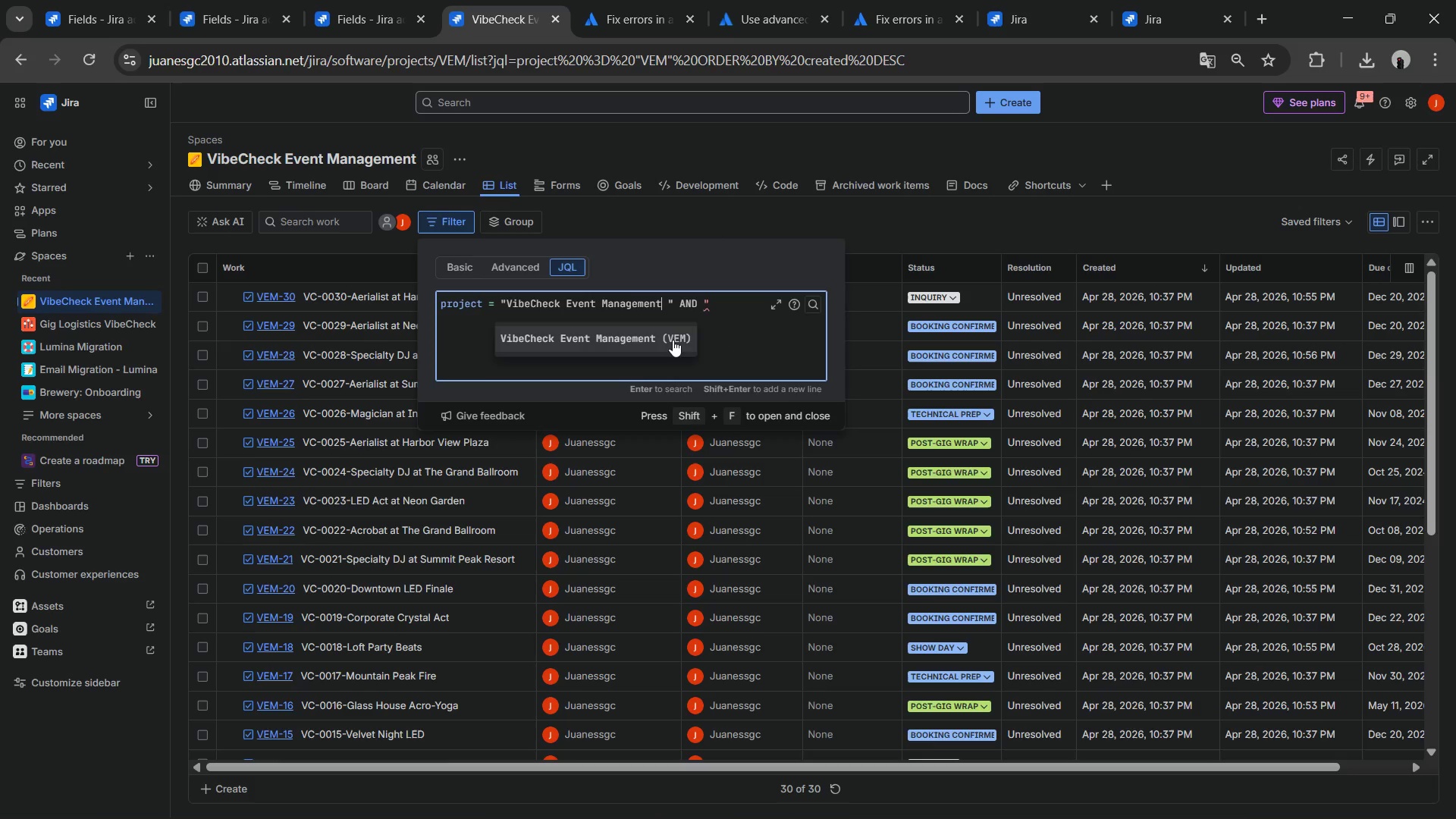 
left_click([651, 336])
 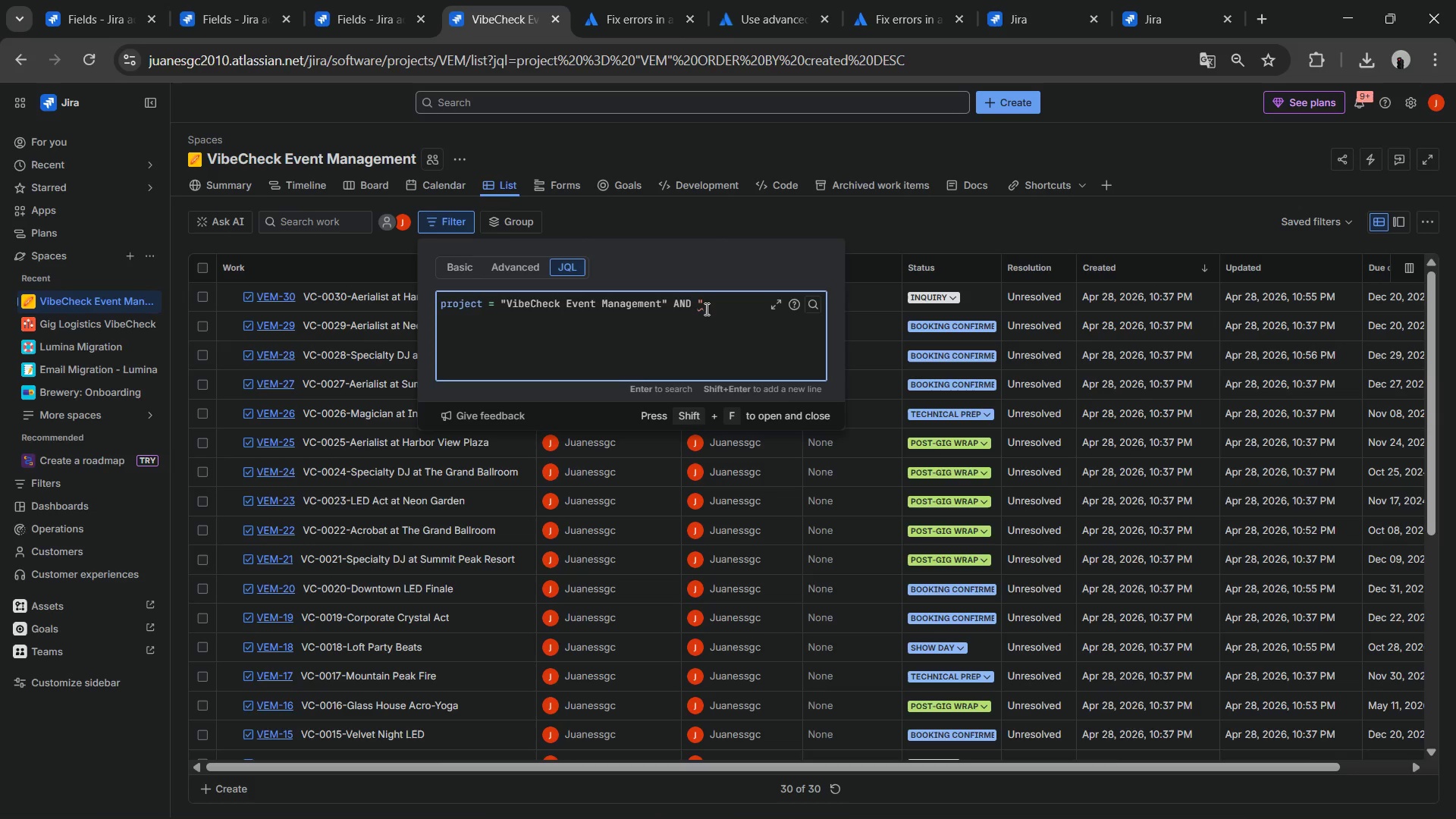 
left_click([708, 309])
 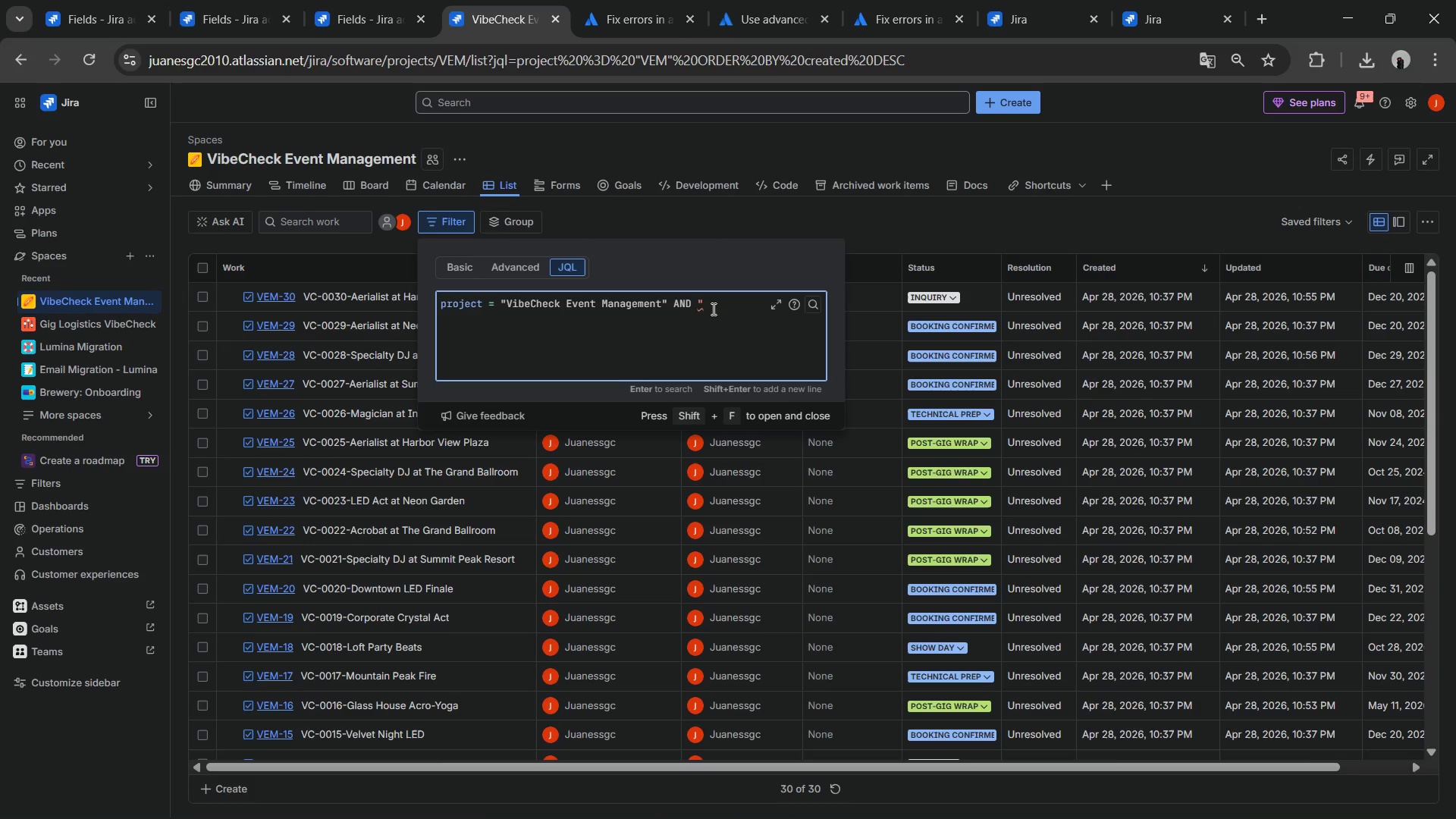 
type(Gig)
key(Backspace)
key(Backspace)
key(Backspace)
type(due)
 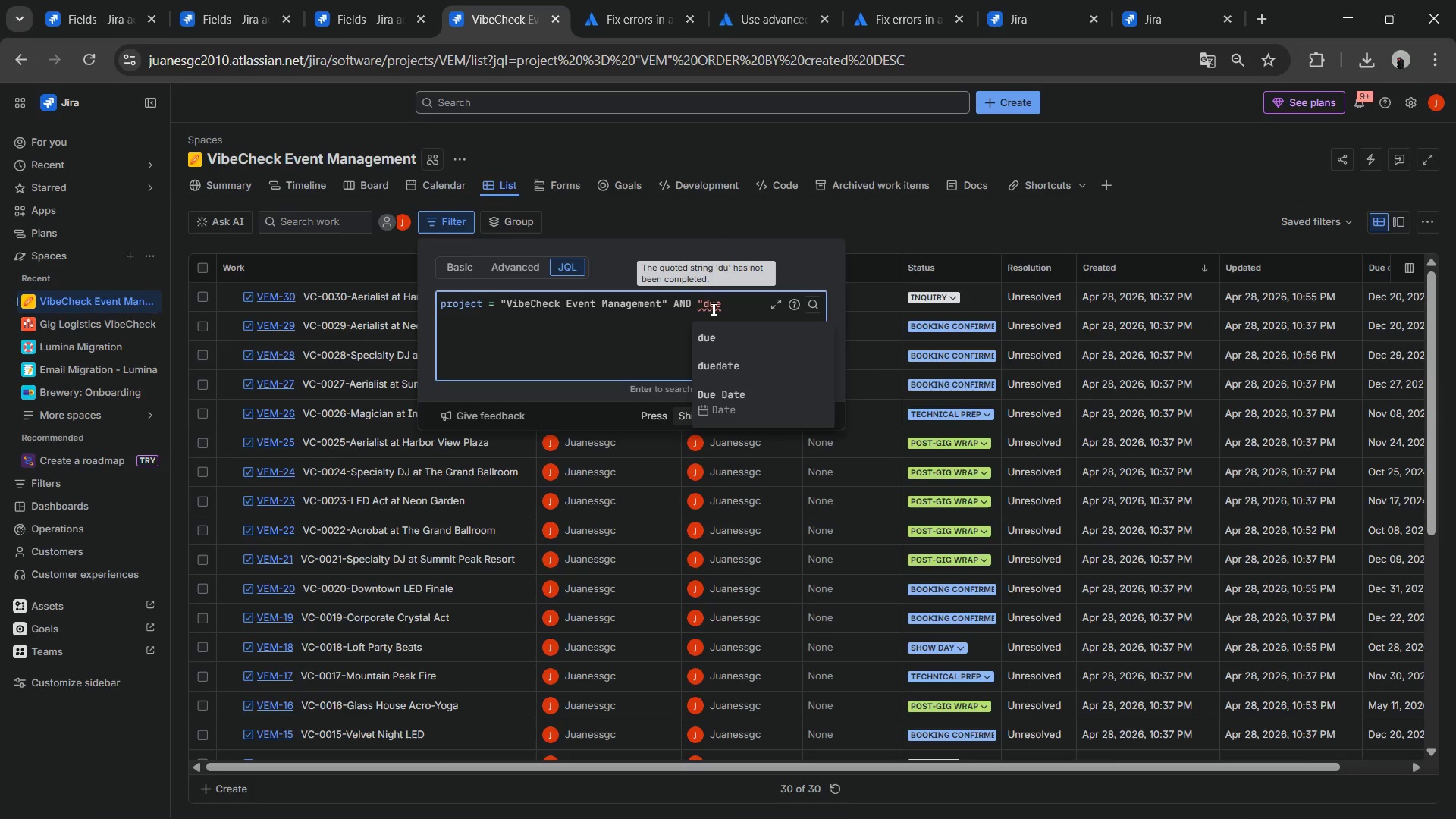 
left_click([764, 386])
 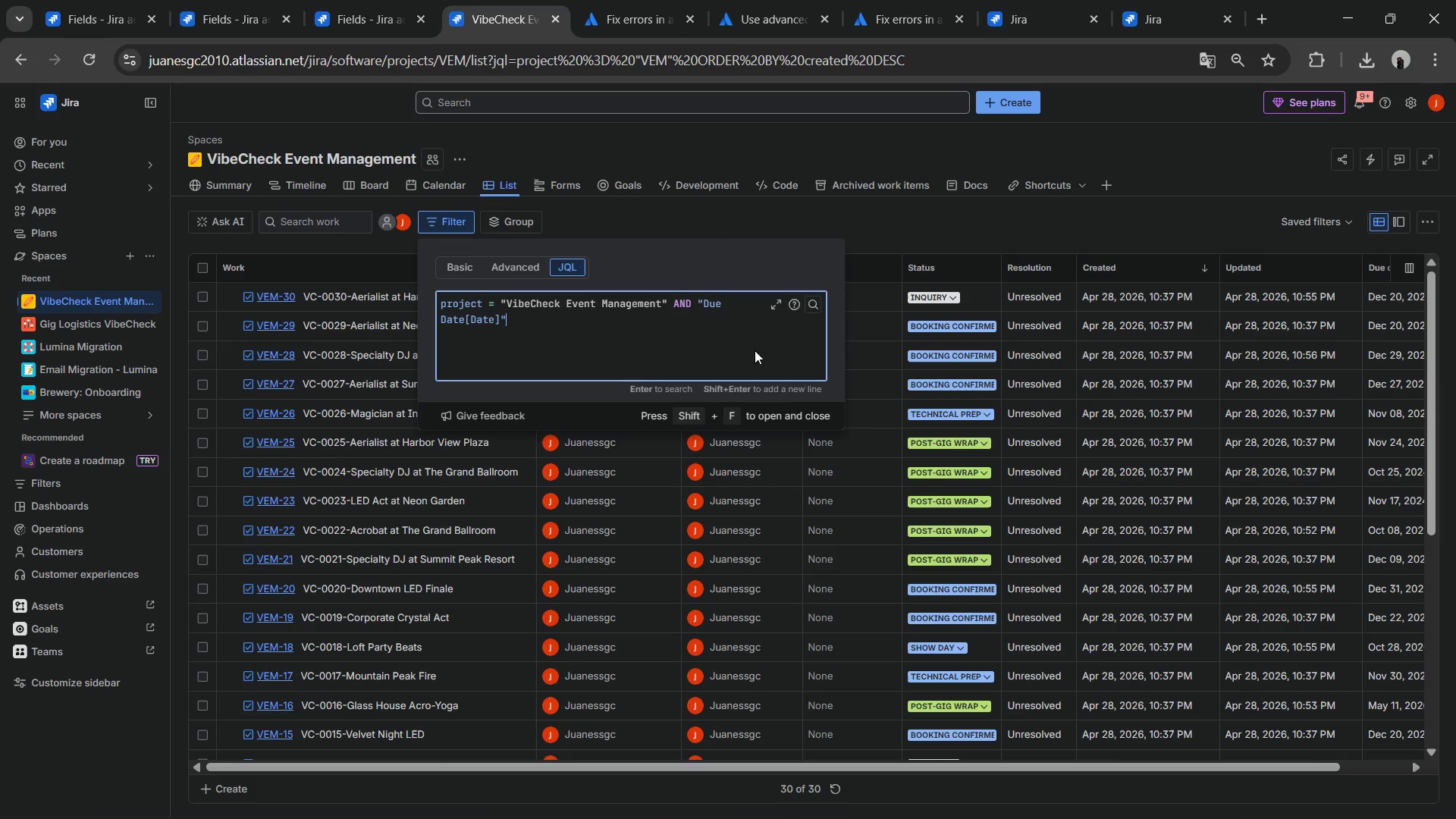 
type( [Break]) now)
 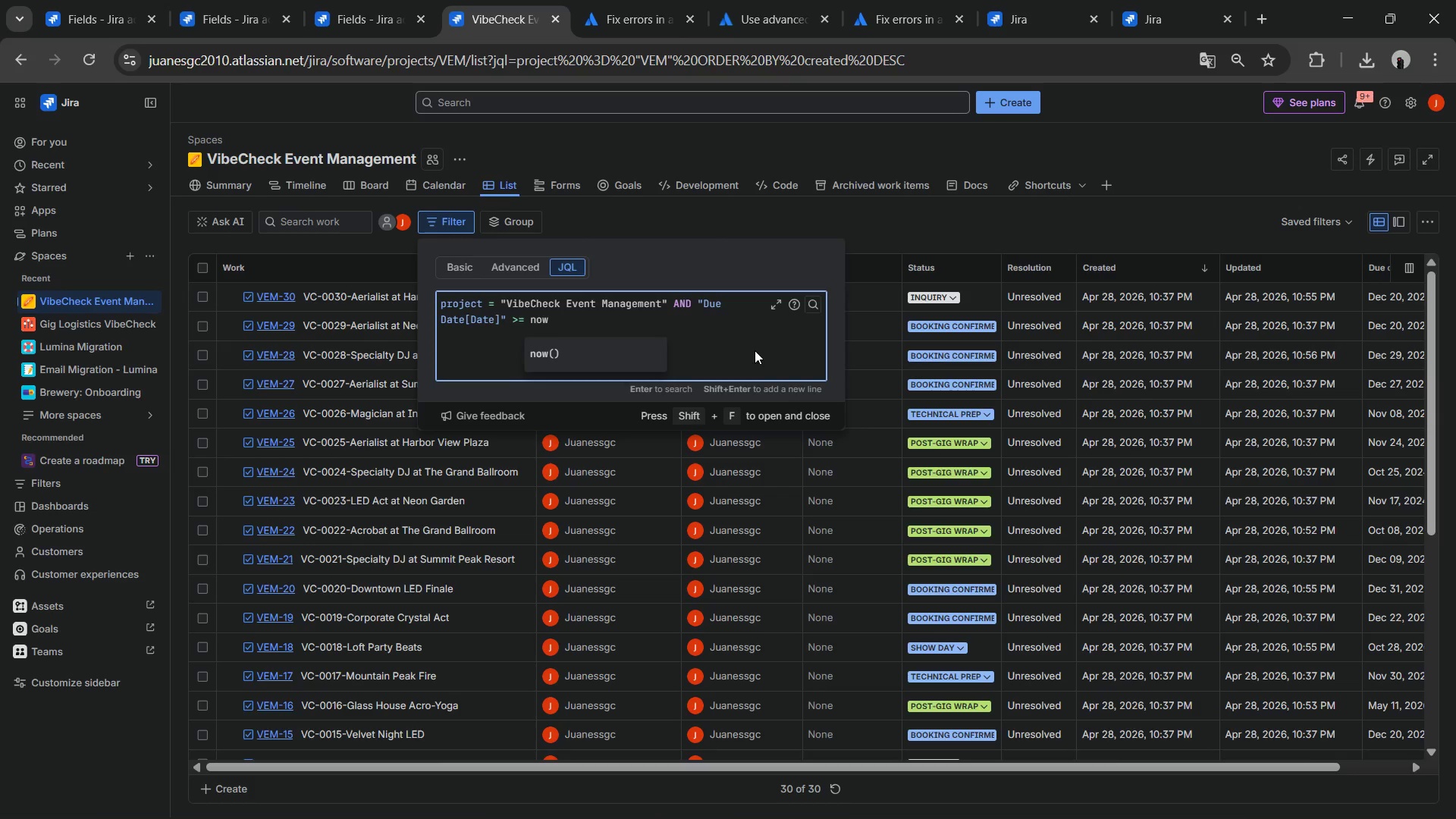 
left_click([627, 351])
 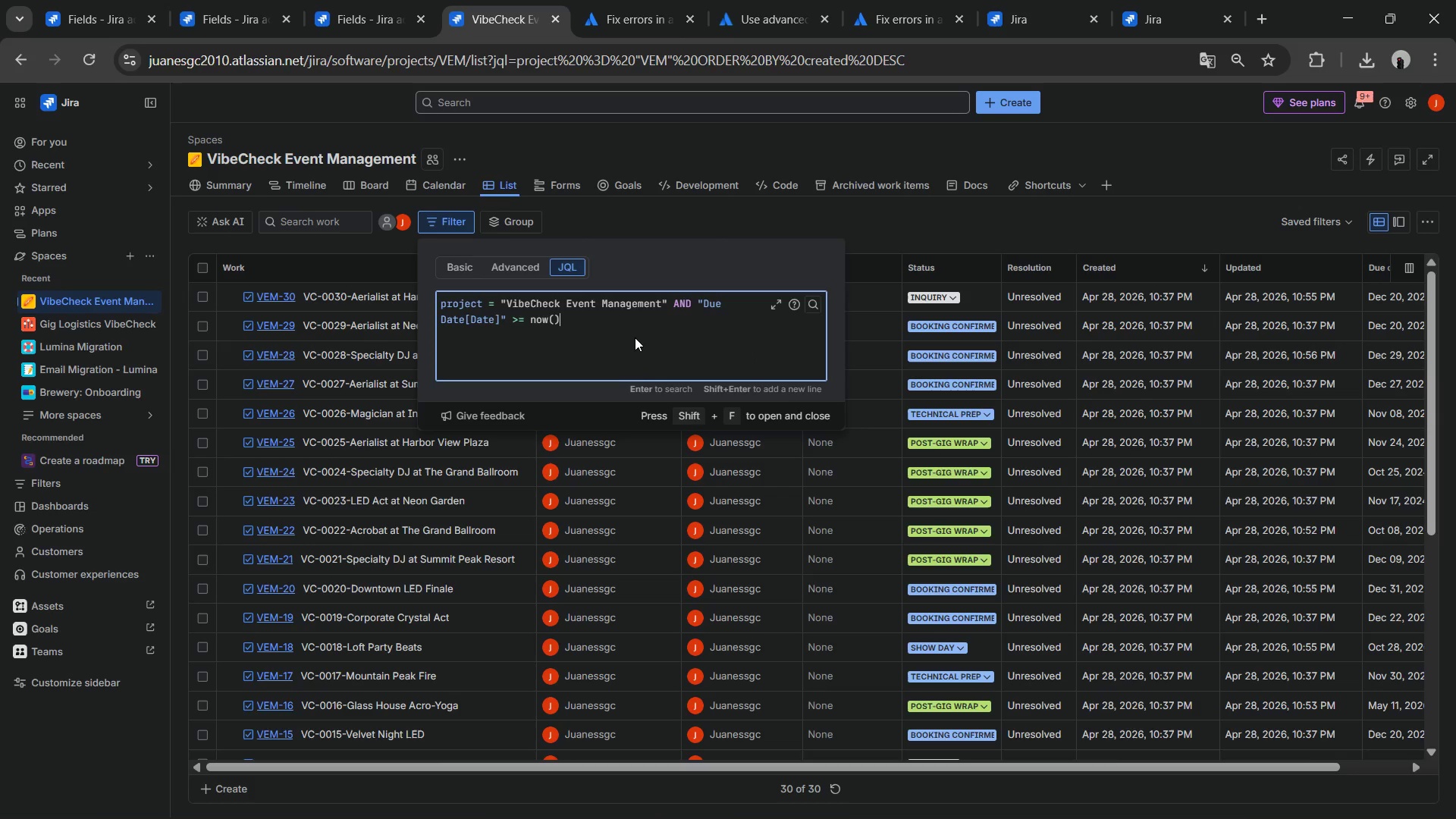 
type( Ord)
 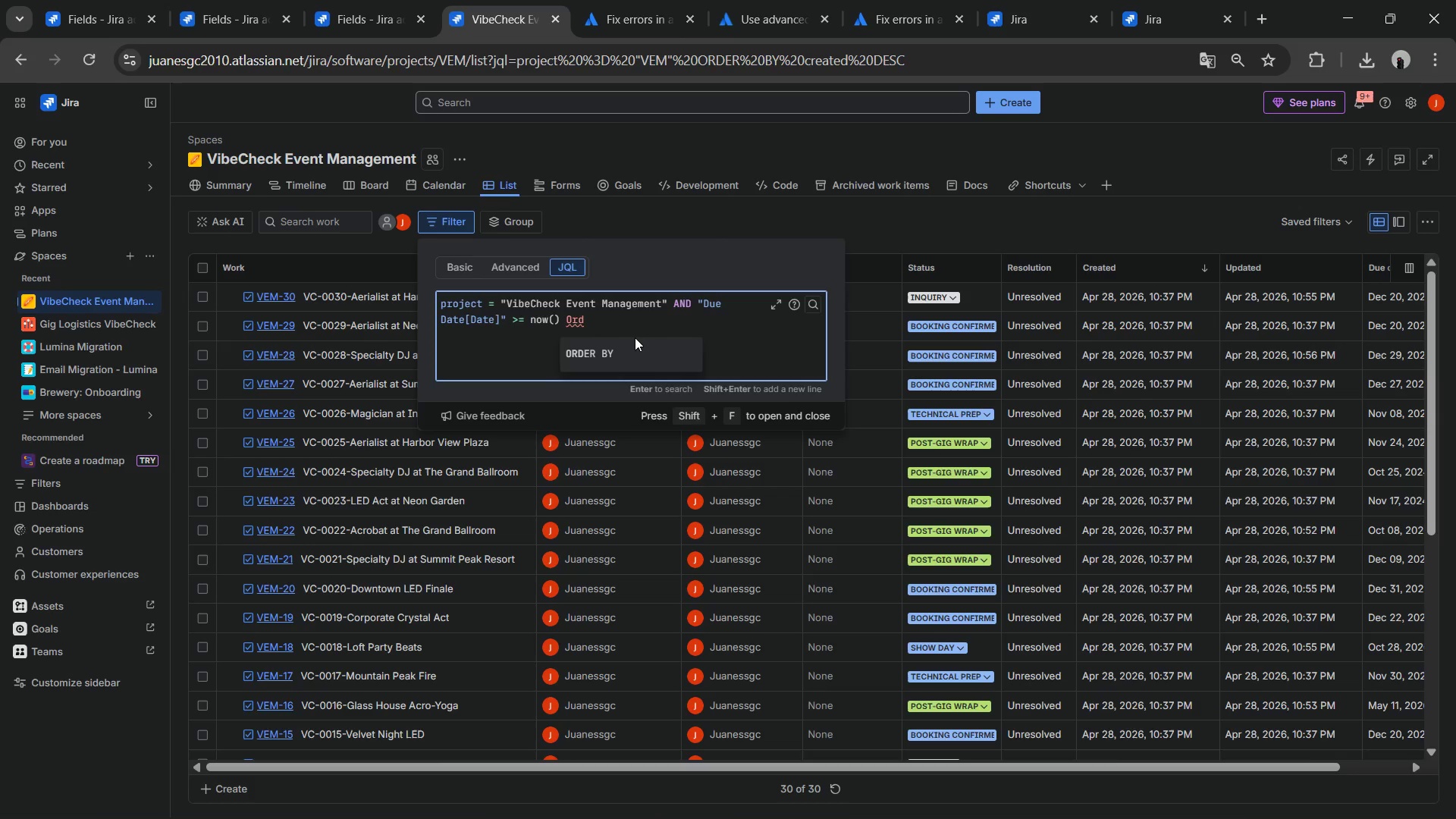 
left_click([621, 354])
 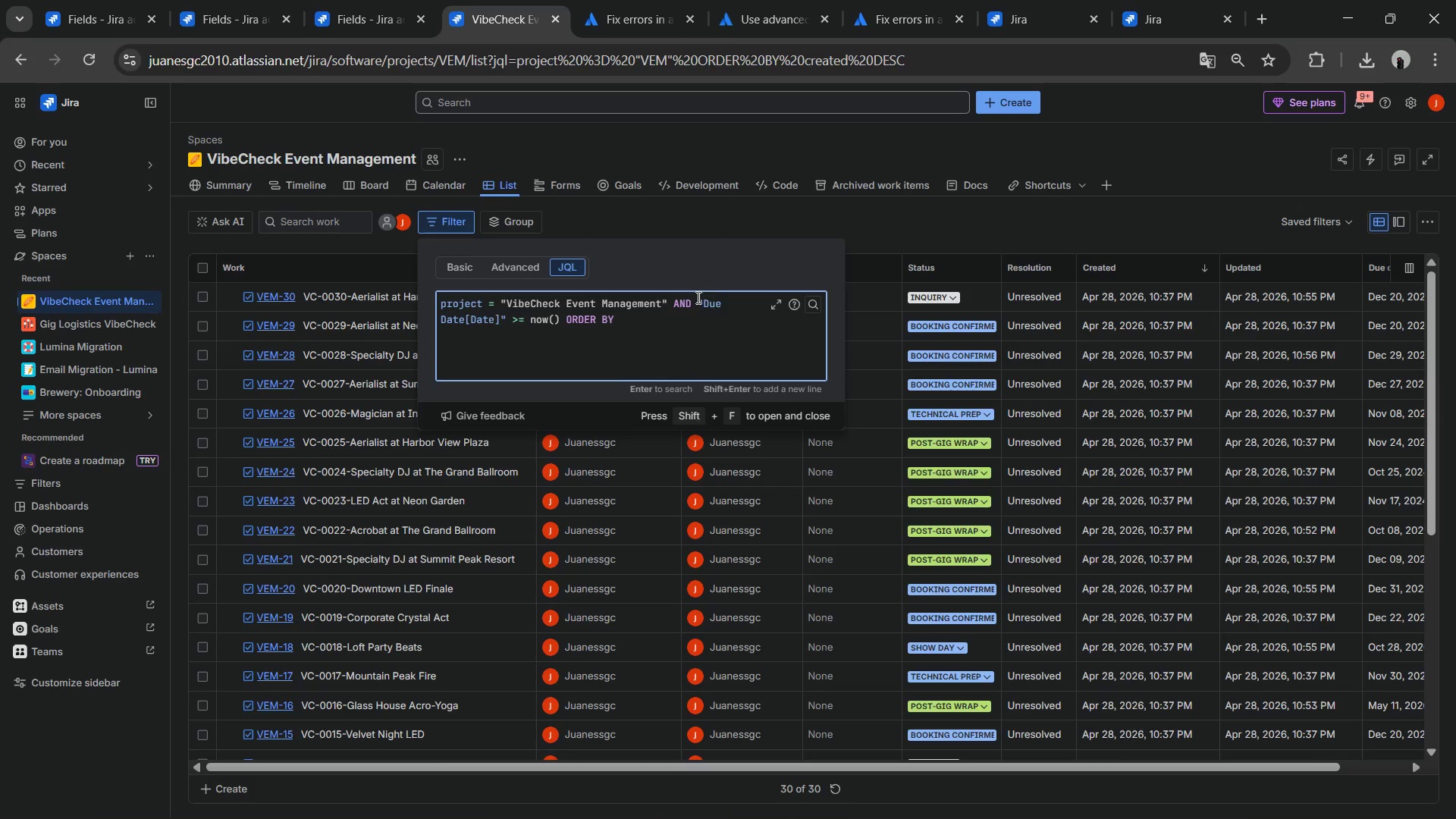 
left_click_drag(start_coordinate=[697, 297], to_coordinate=[504, 323])
 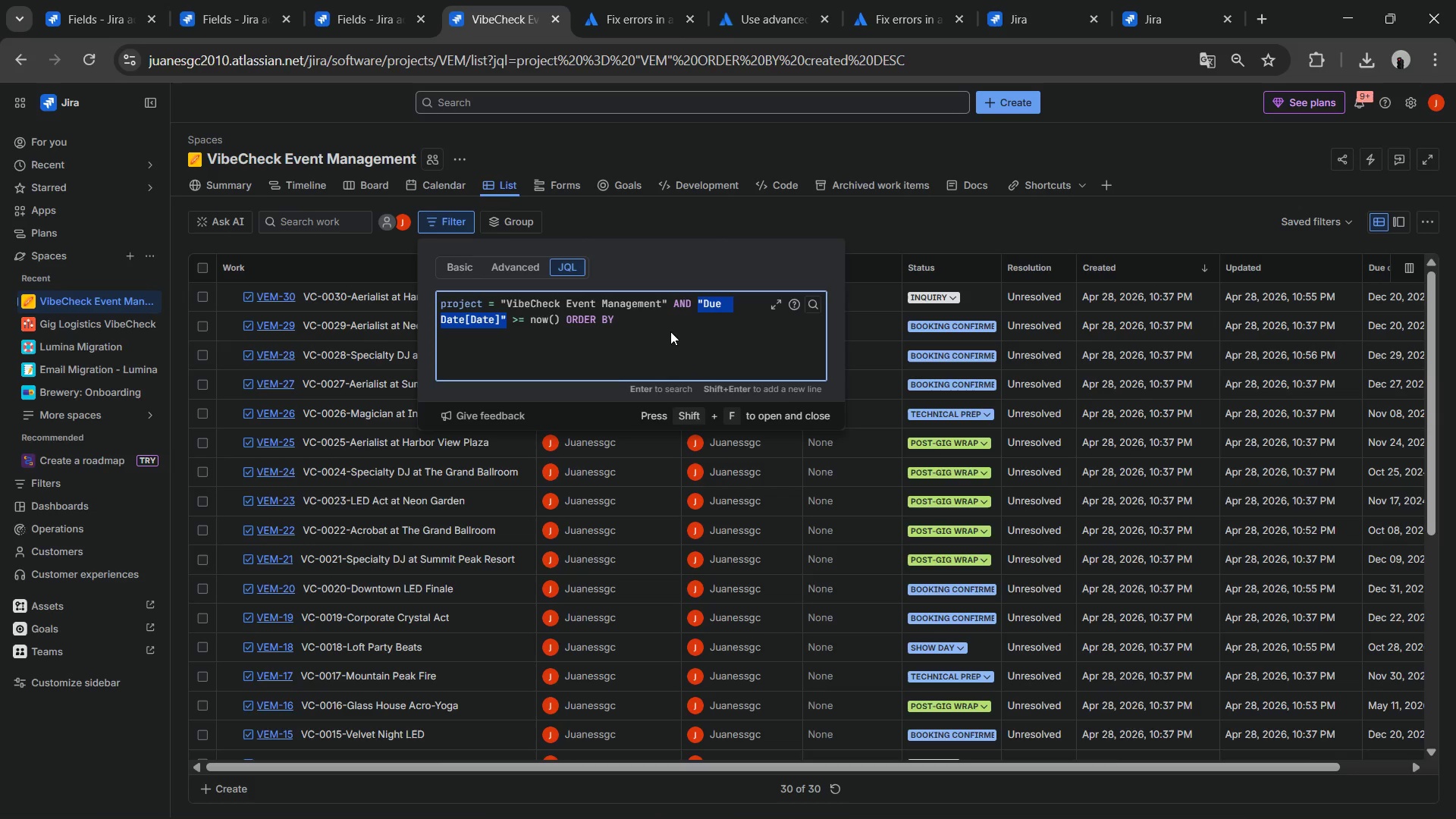 
key(Control+C)
 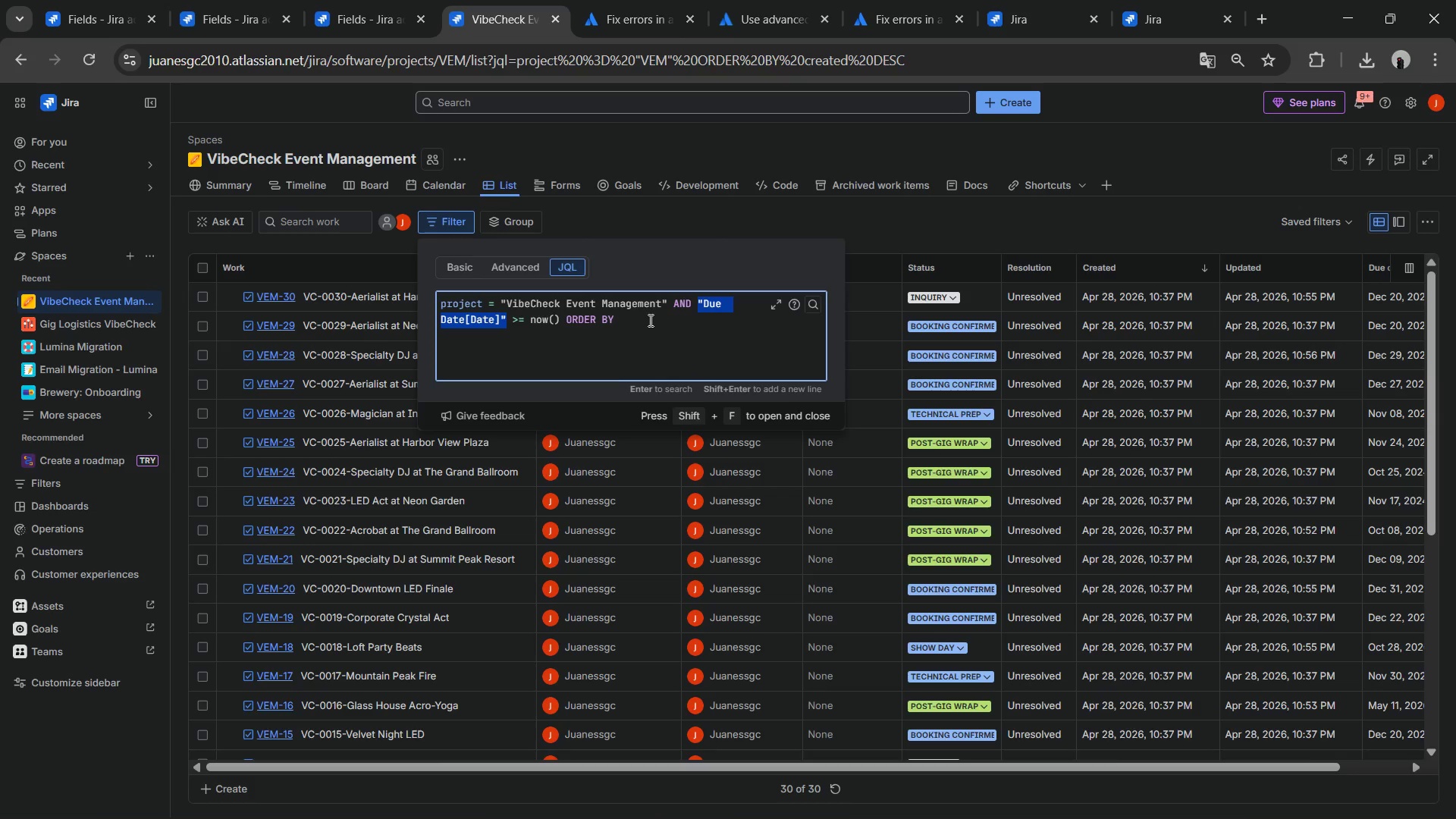 
left_click([646, 320])
 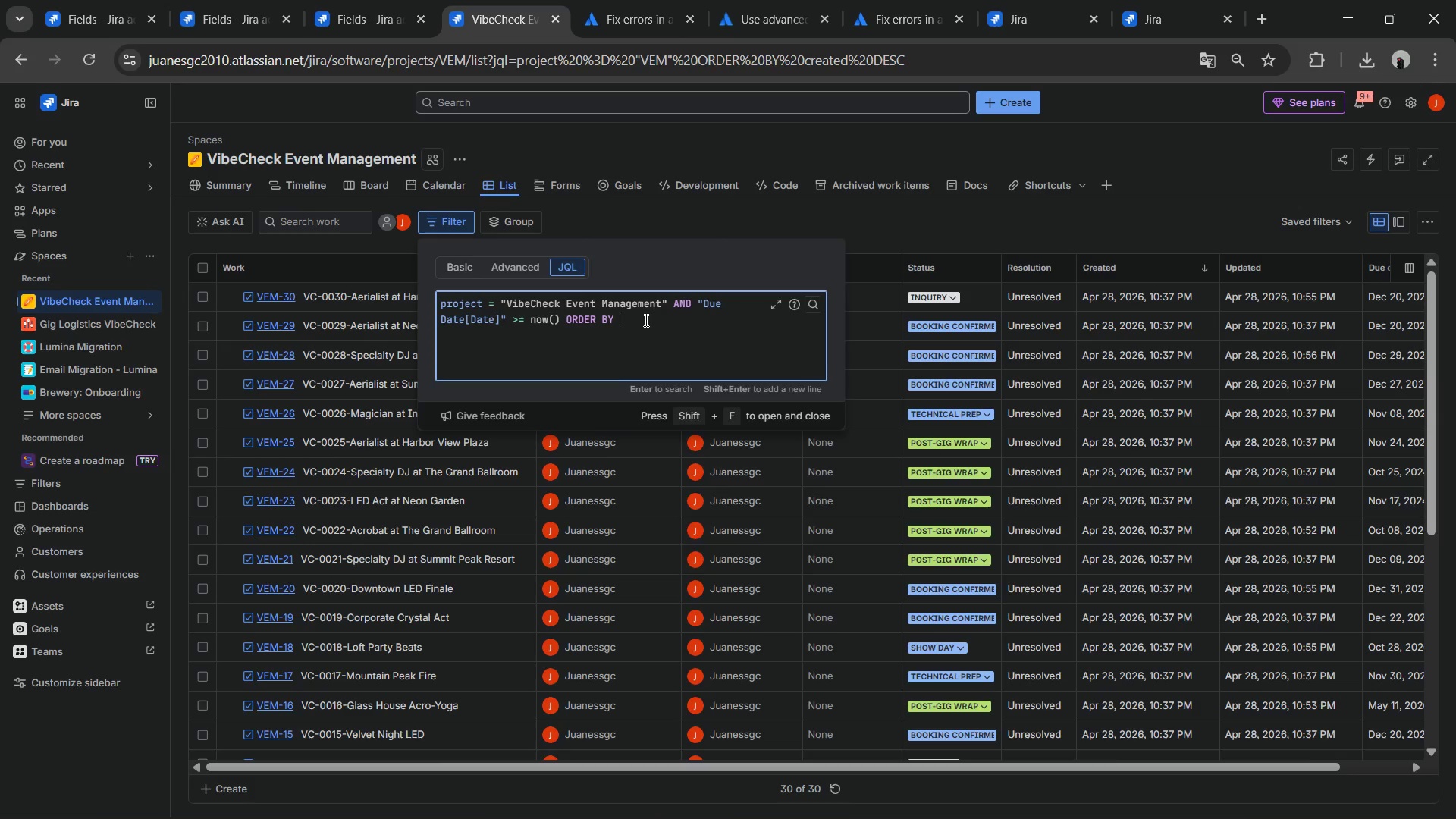 
key(Space)
 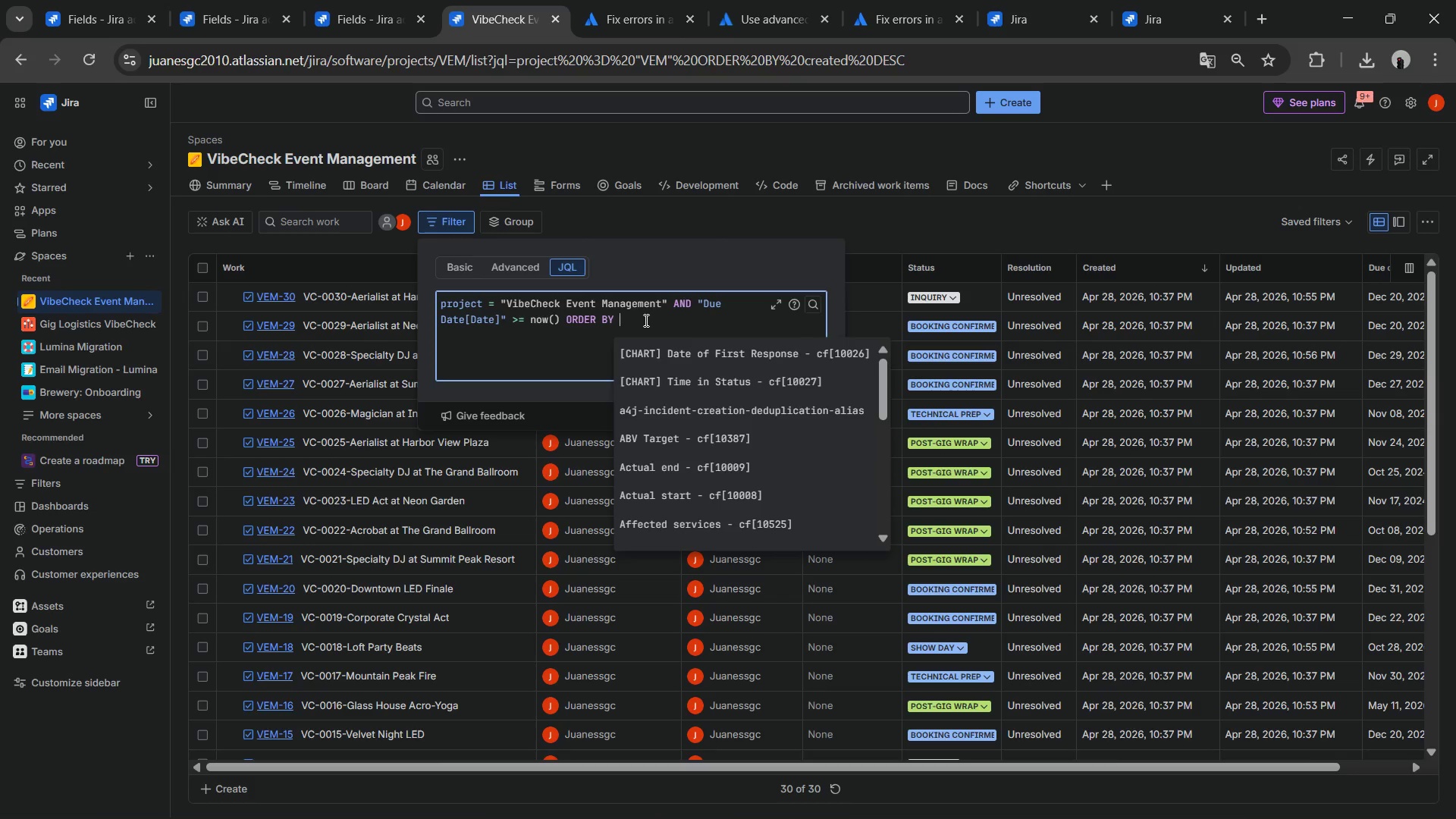 
key(Control+V)
 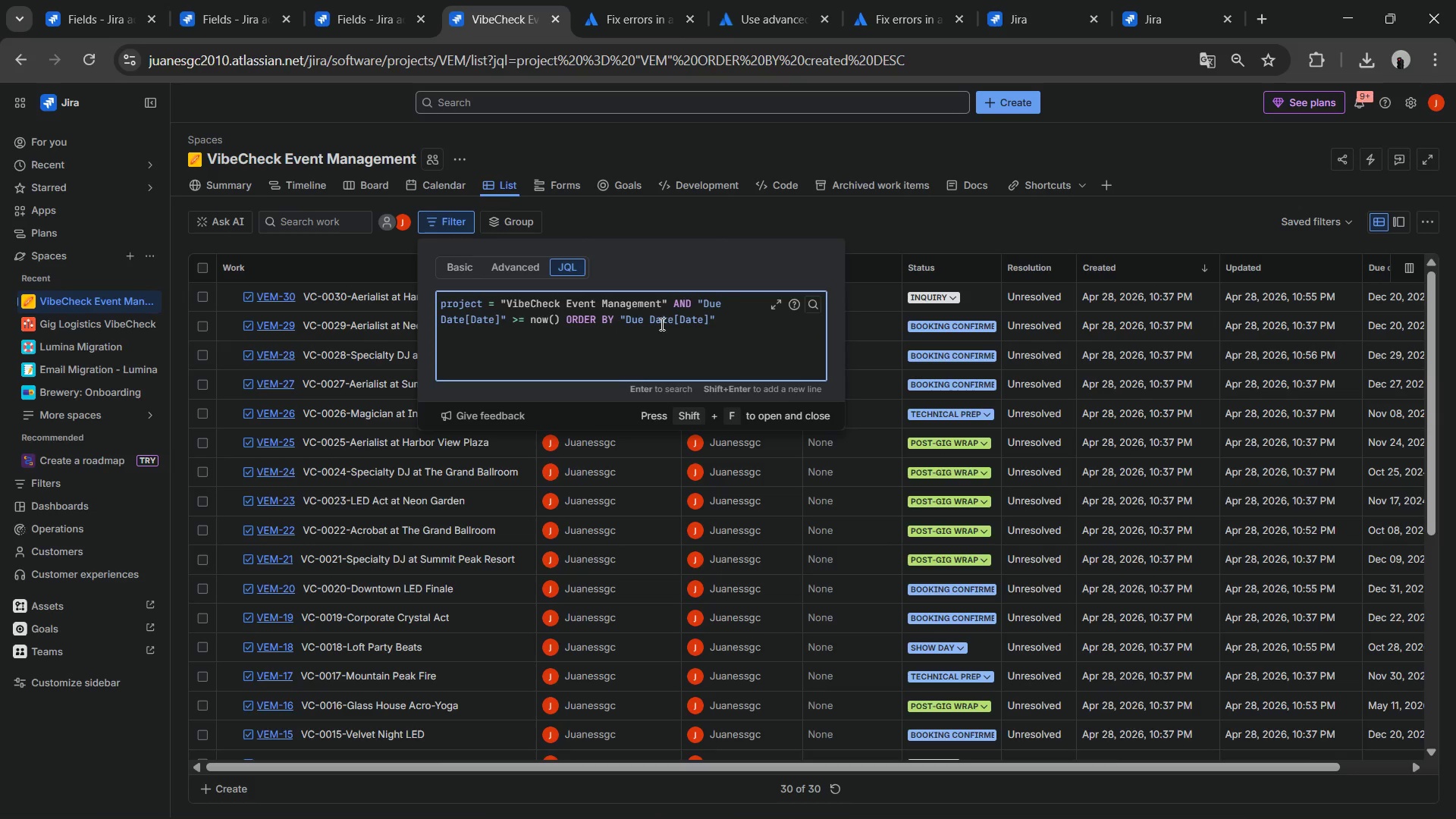 
key(Space)
 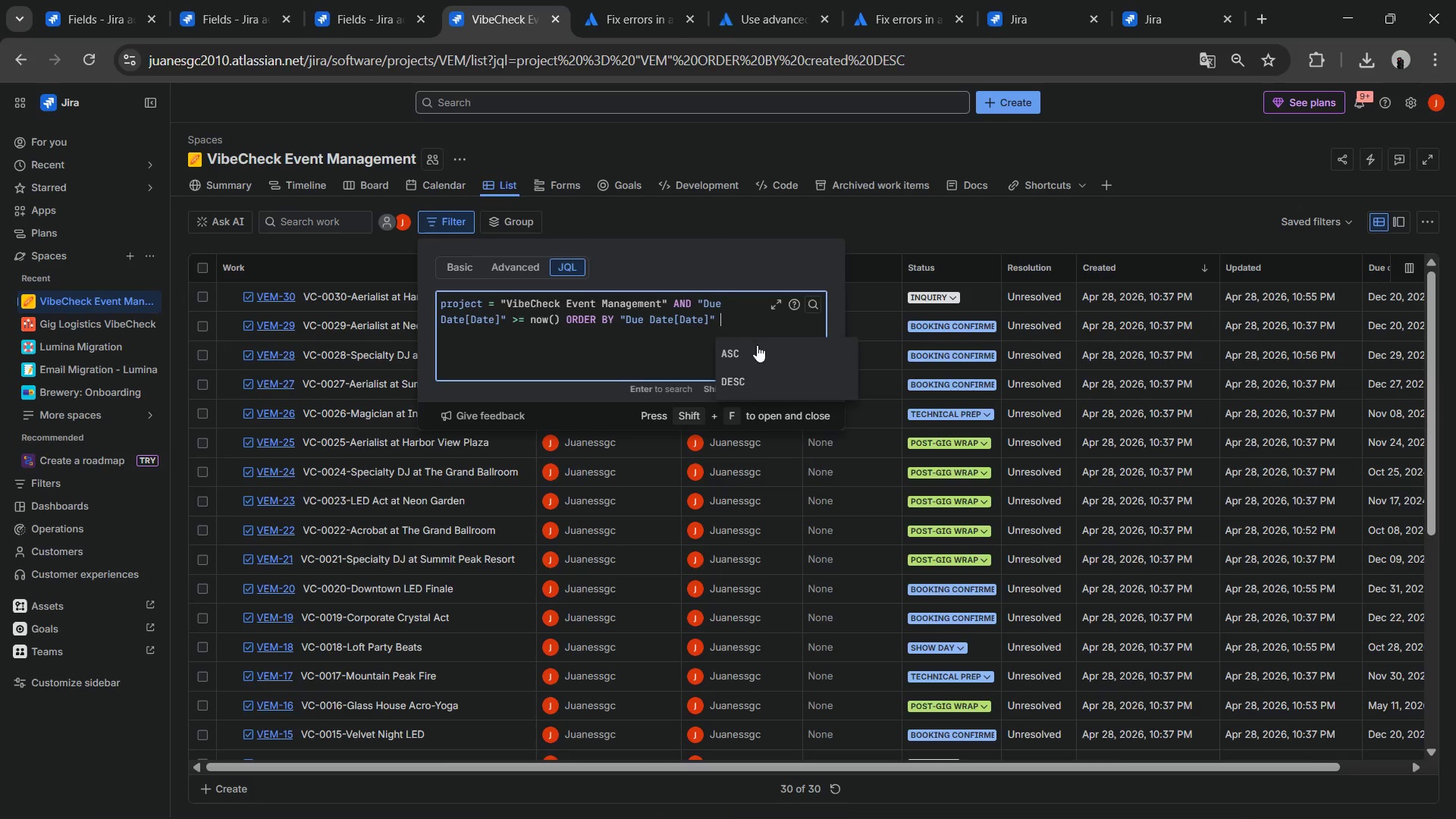 
left_click([750, 348])
 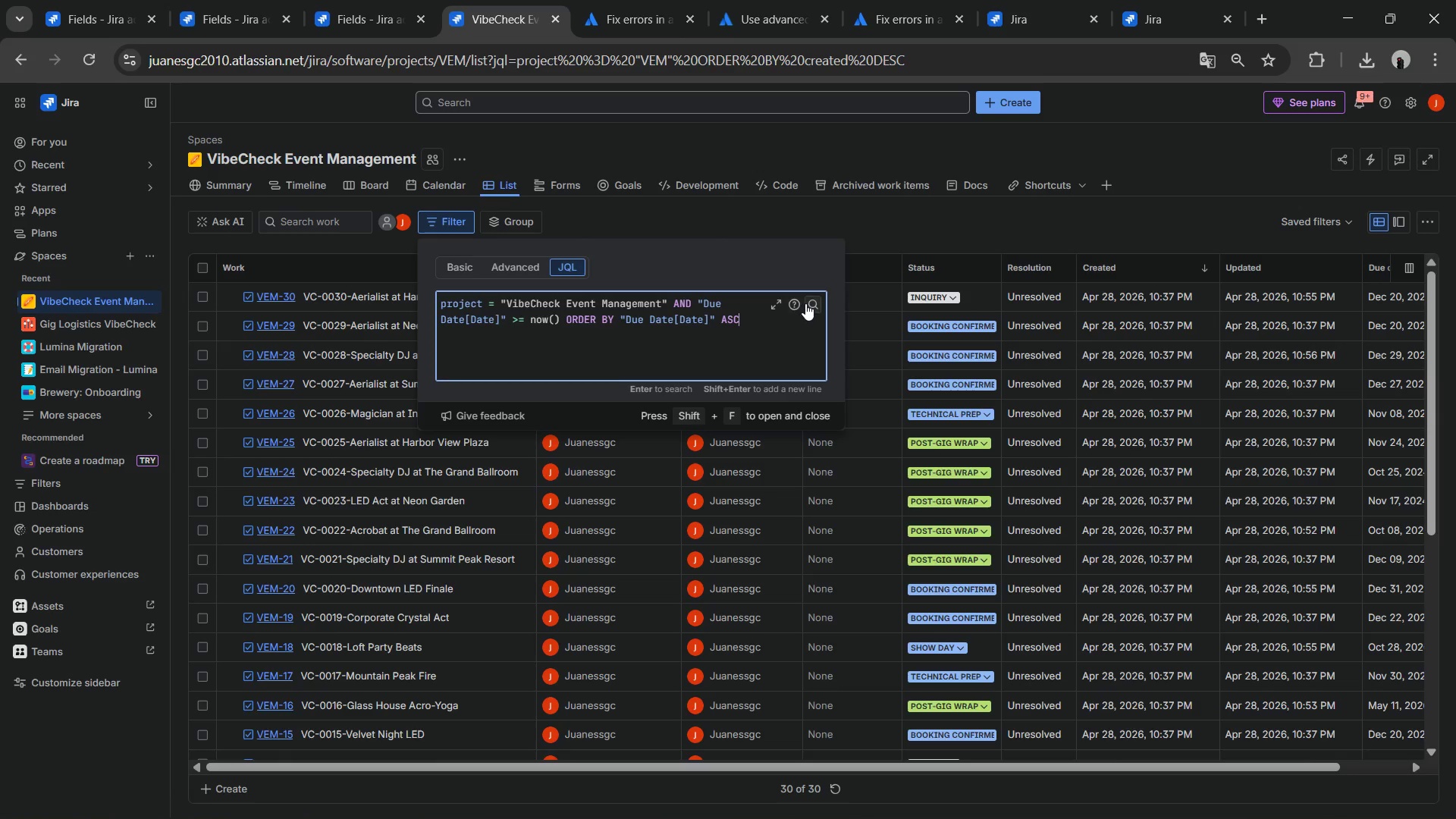 
left_click([807, 303])
 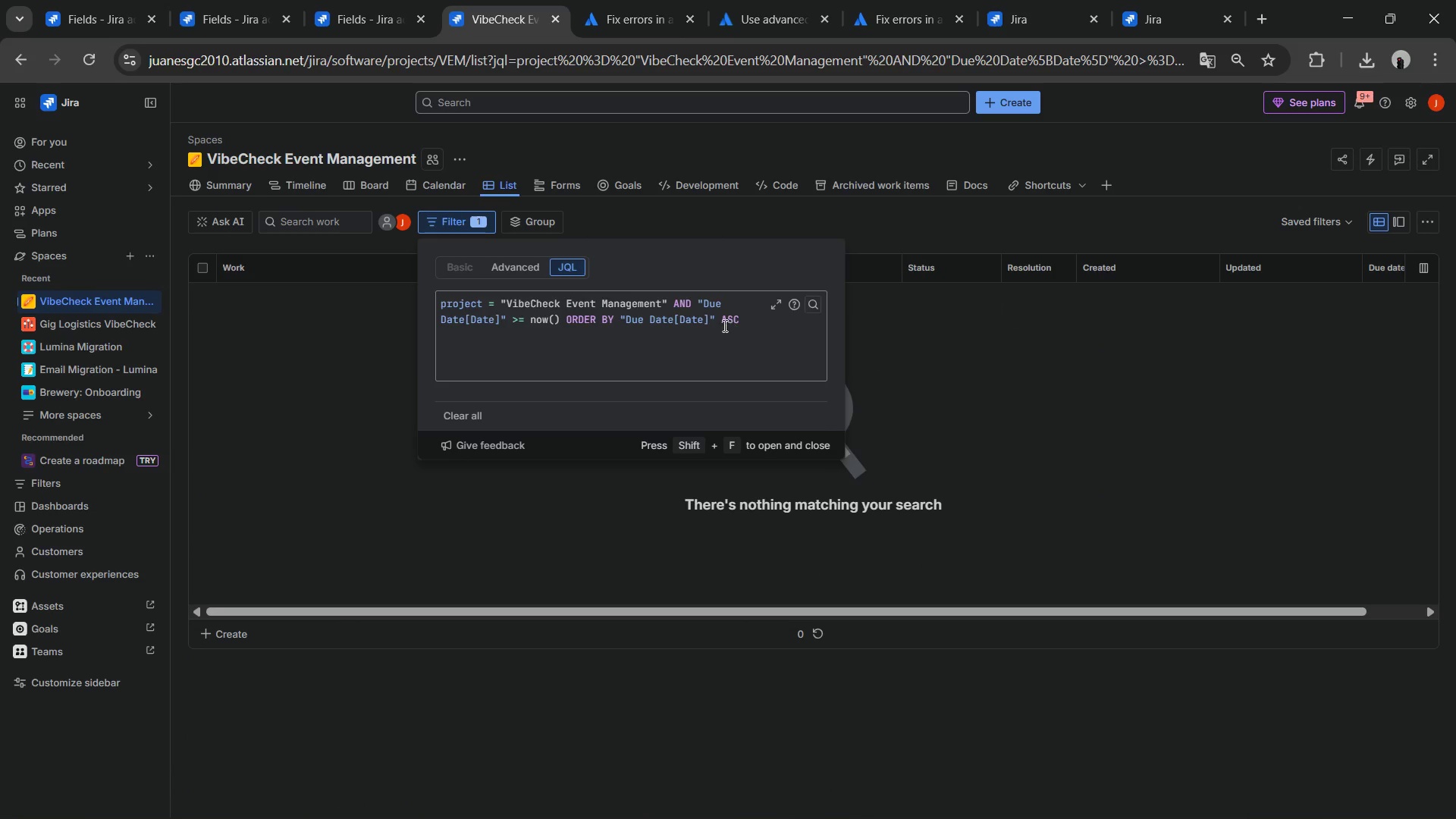 
left_click([695, 320])
 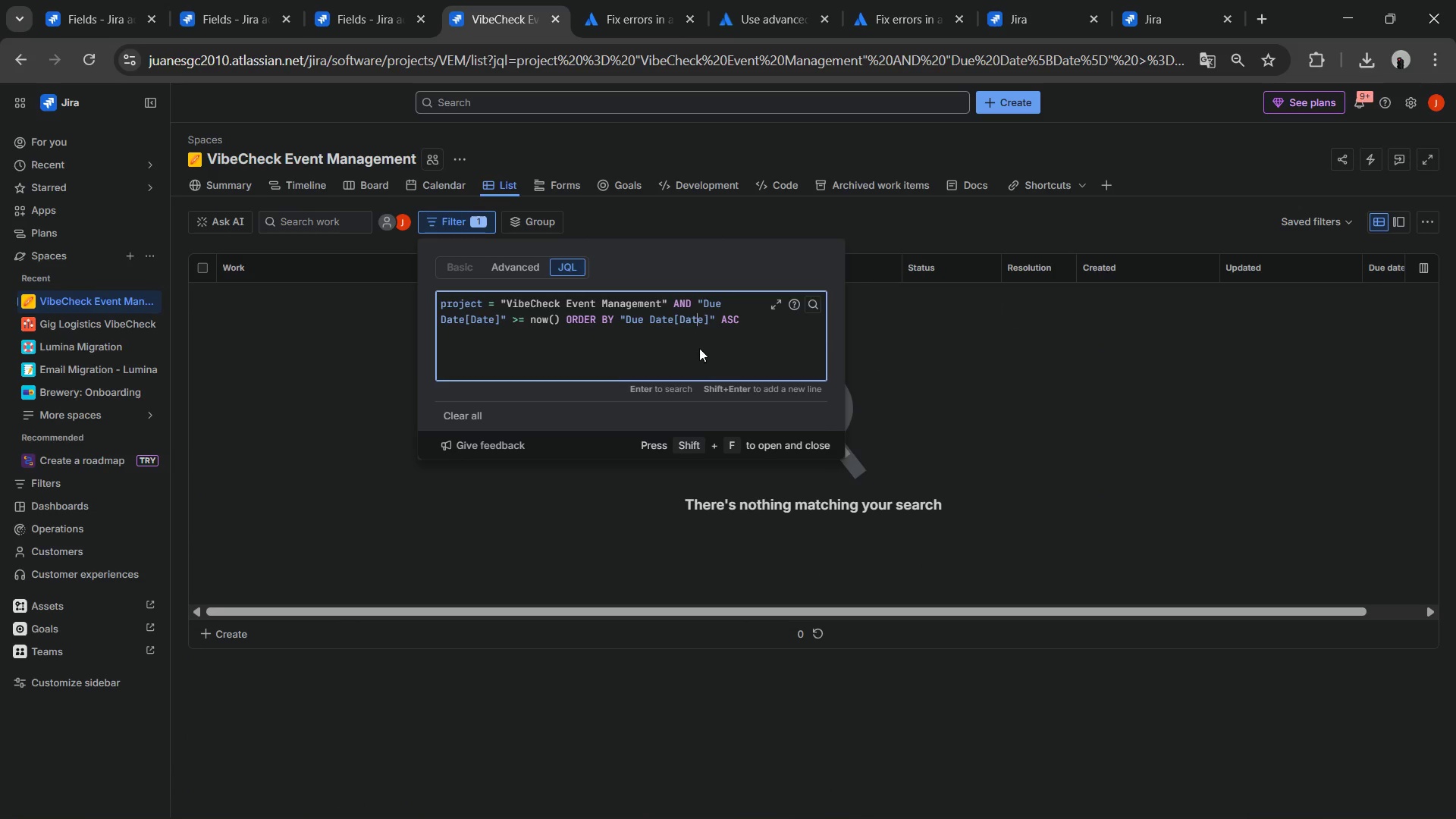 
double_click([679, 318])
 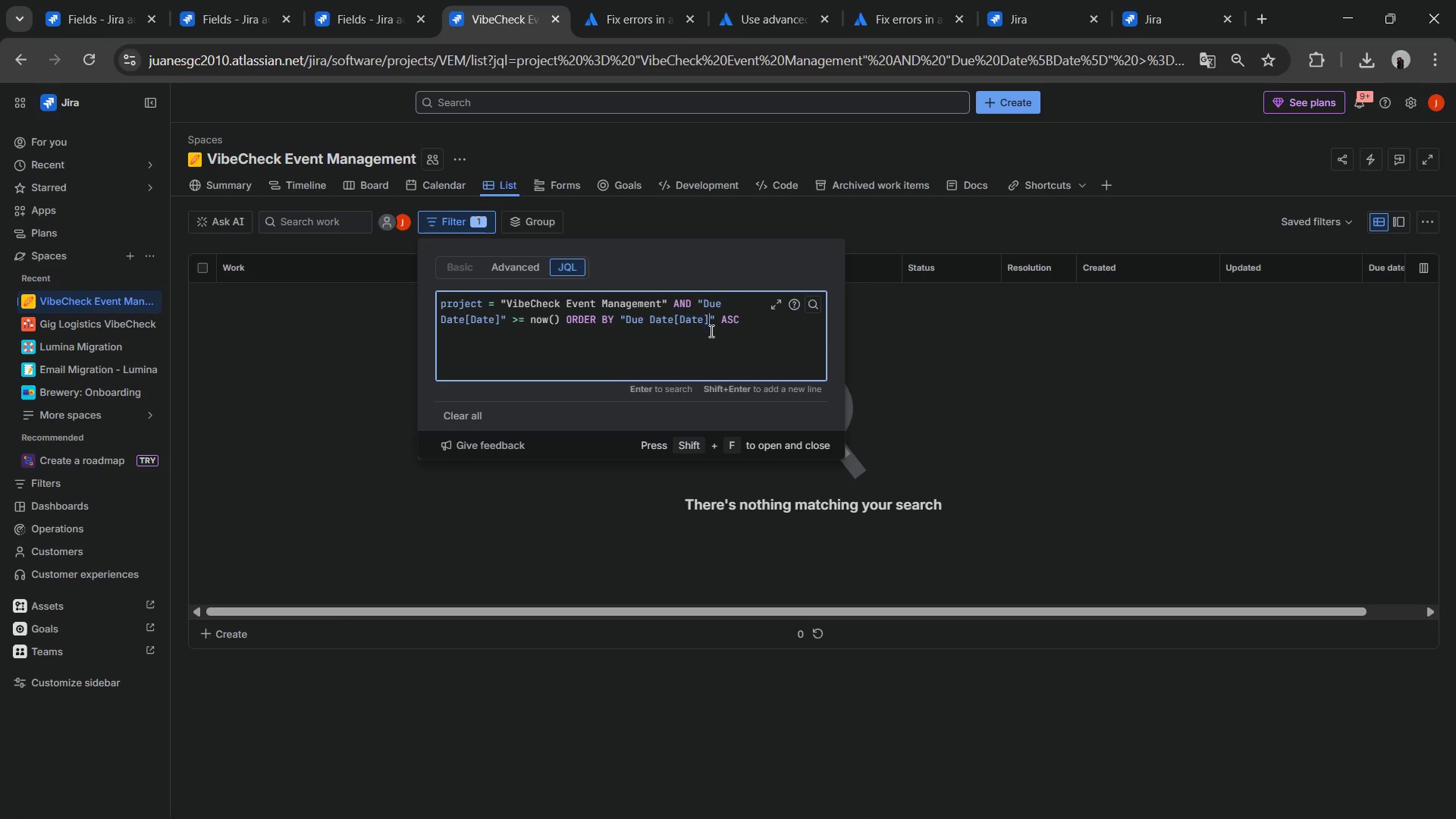 
left_click([710, 331])
 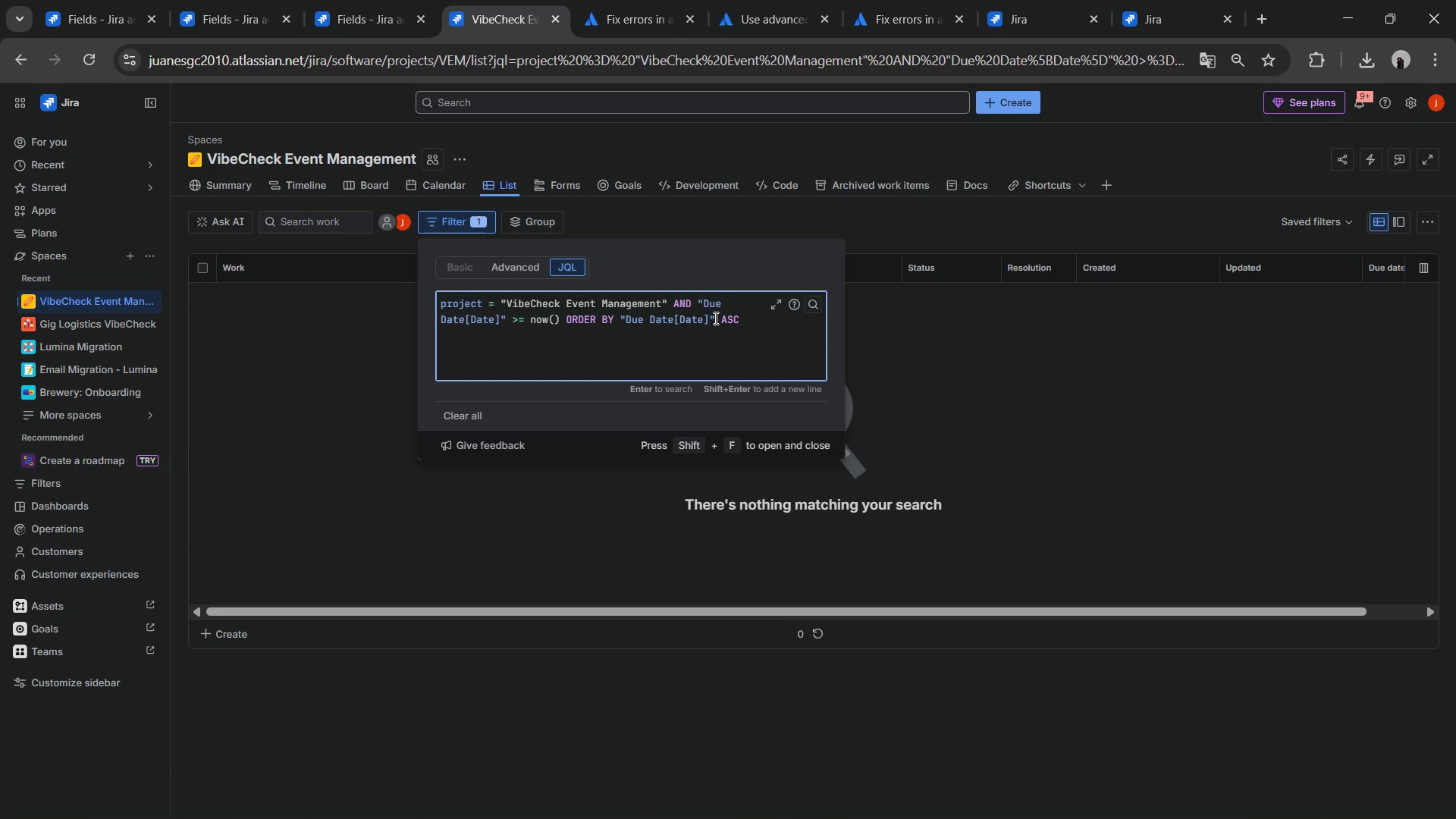 
left_click_drag(start_coordinate=[714, 318], to_coordinate=[623, 322])
 